 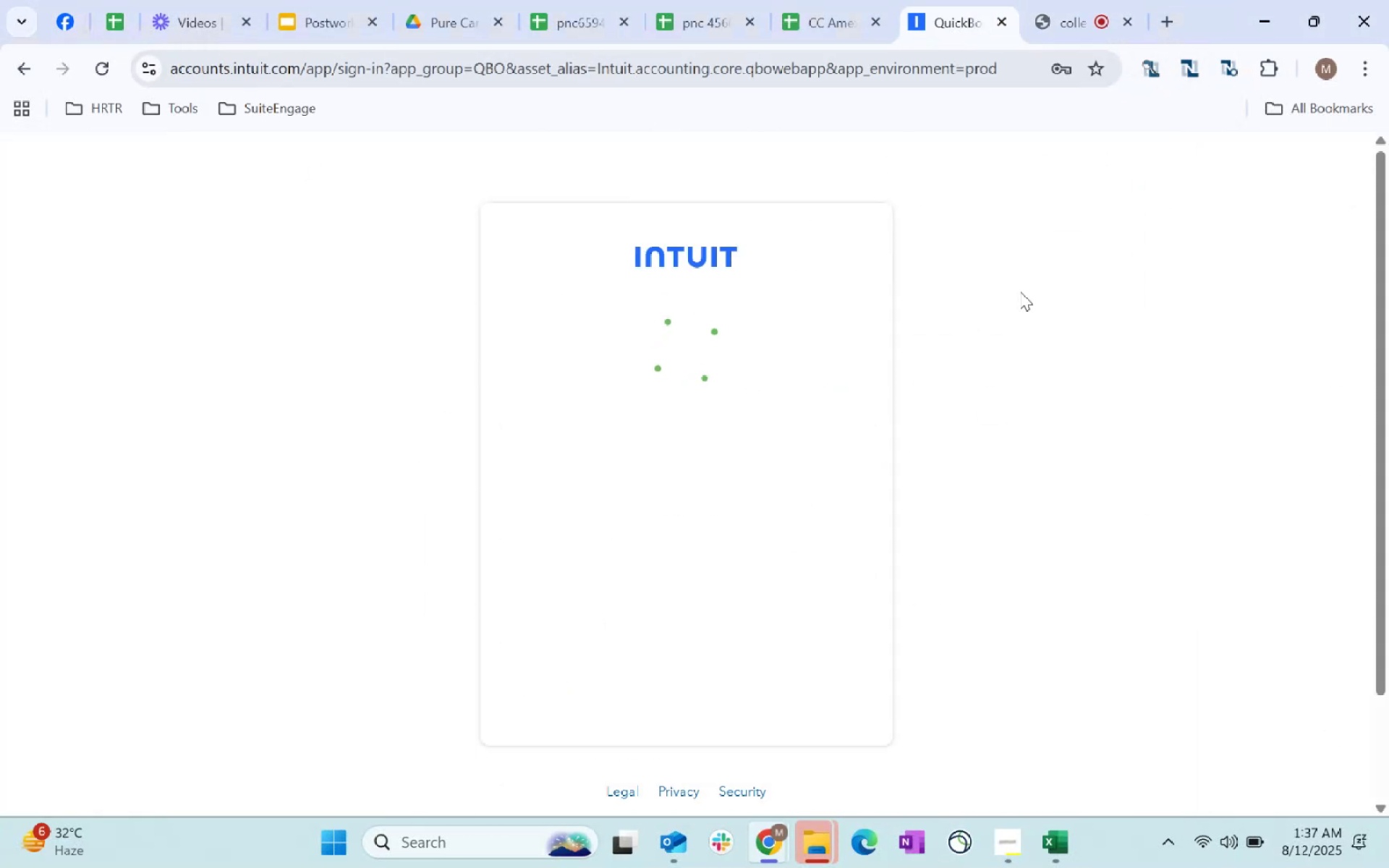 
type(Maxine2022!)
 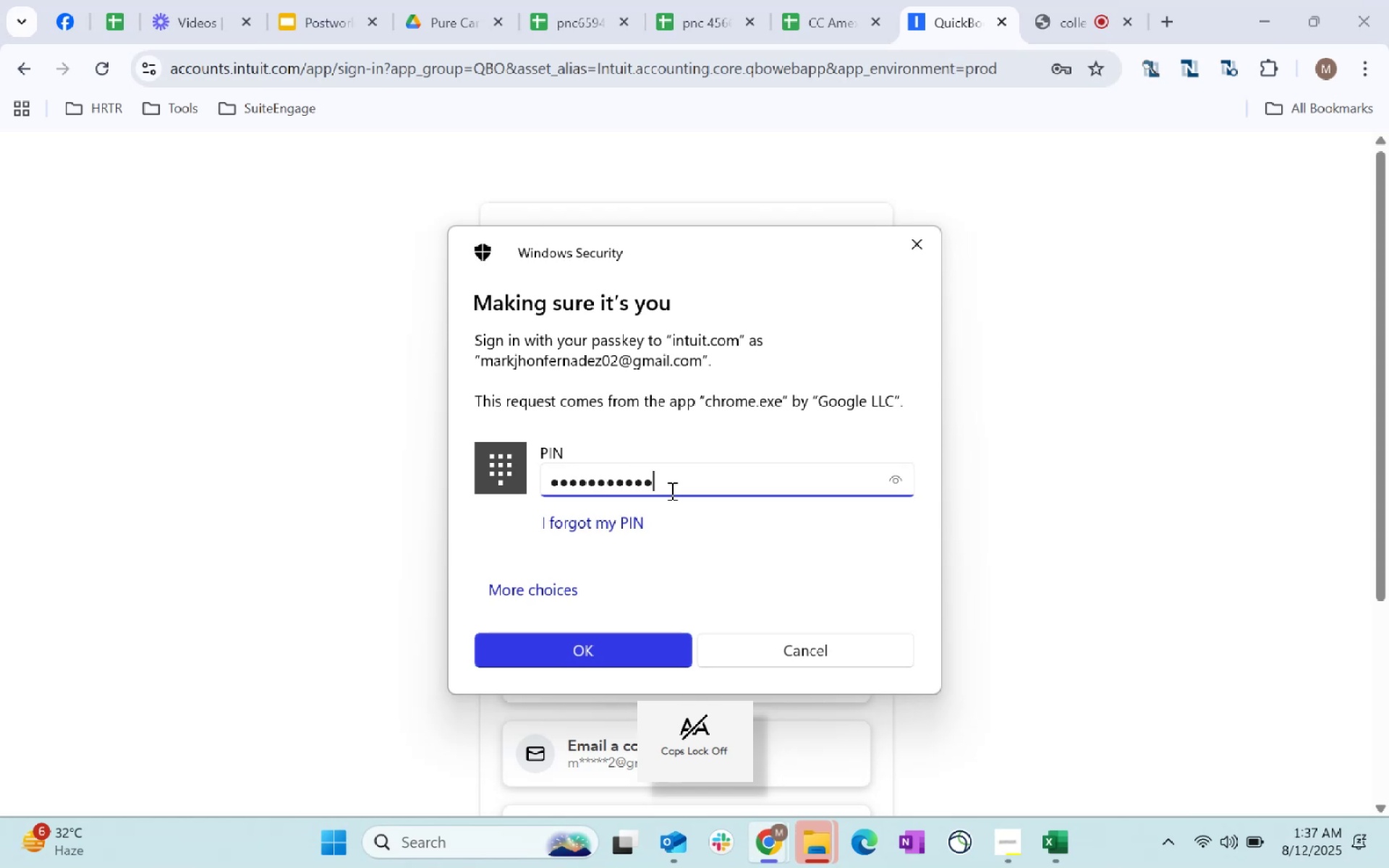 
key(Enter)
 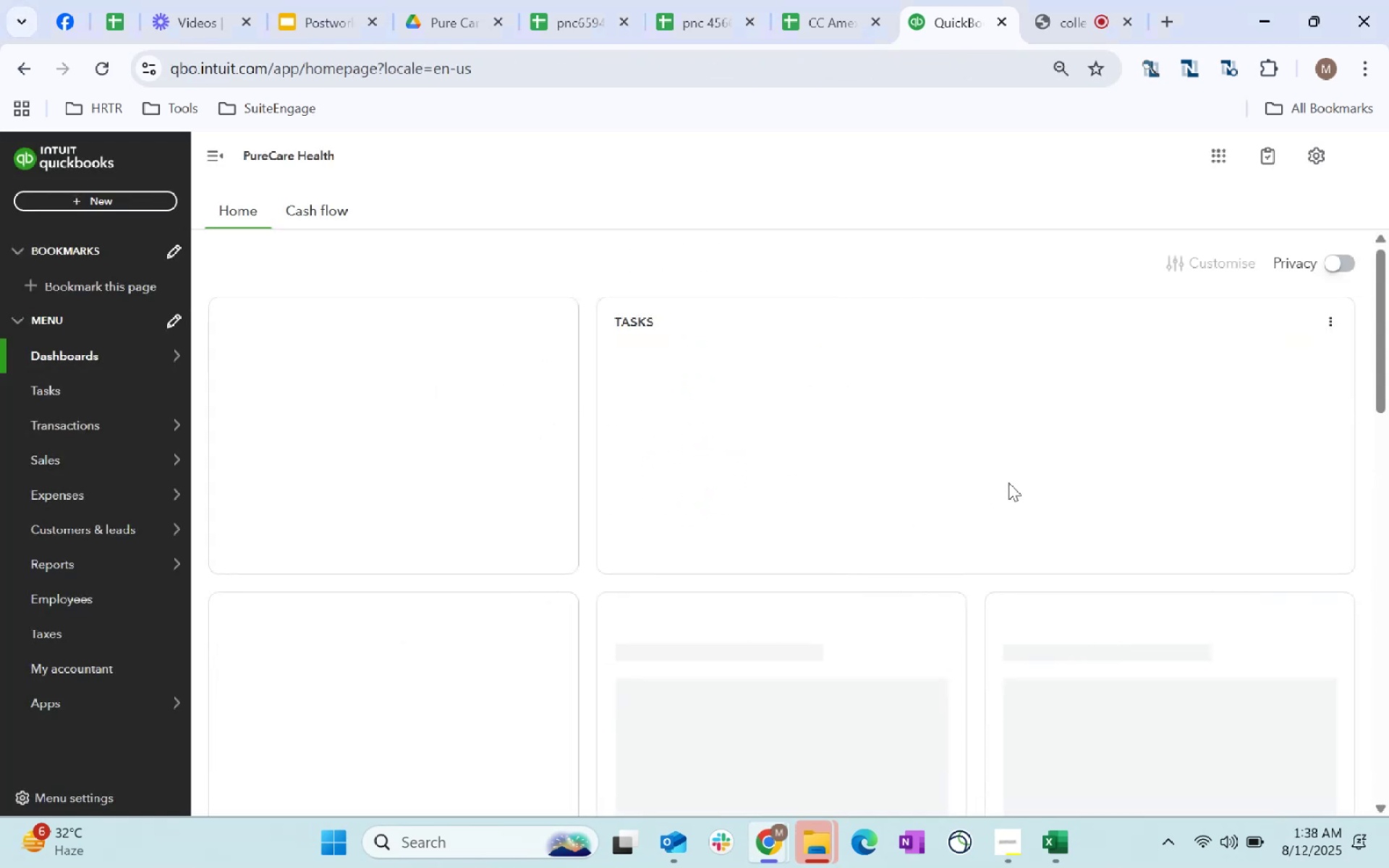 
wait(12.8)
 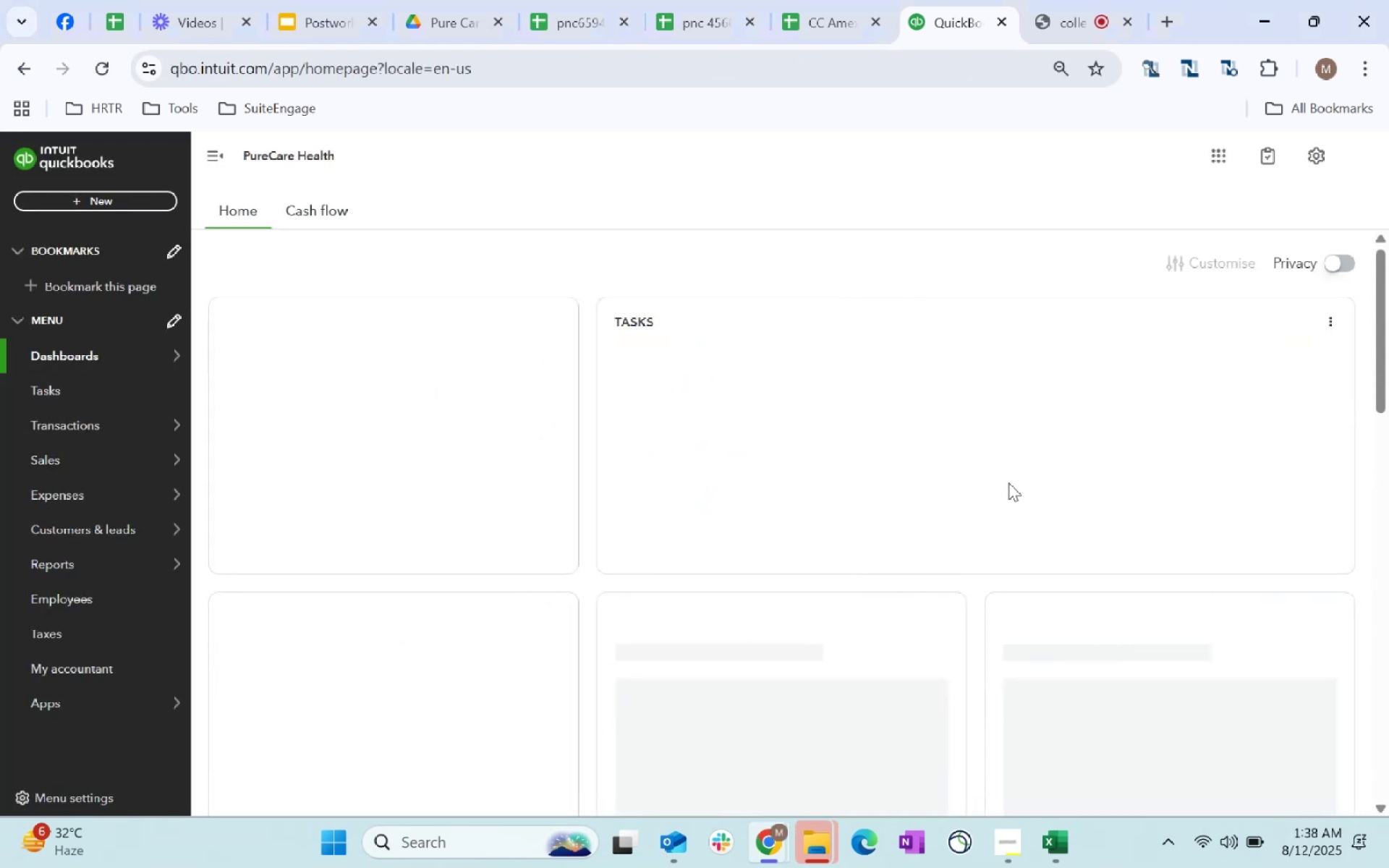 
left_click([254, 565])
 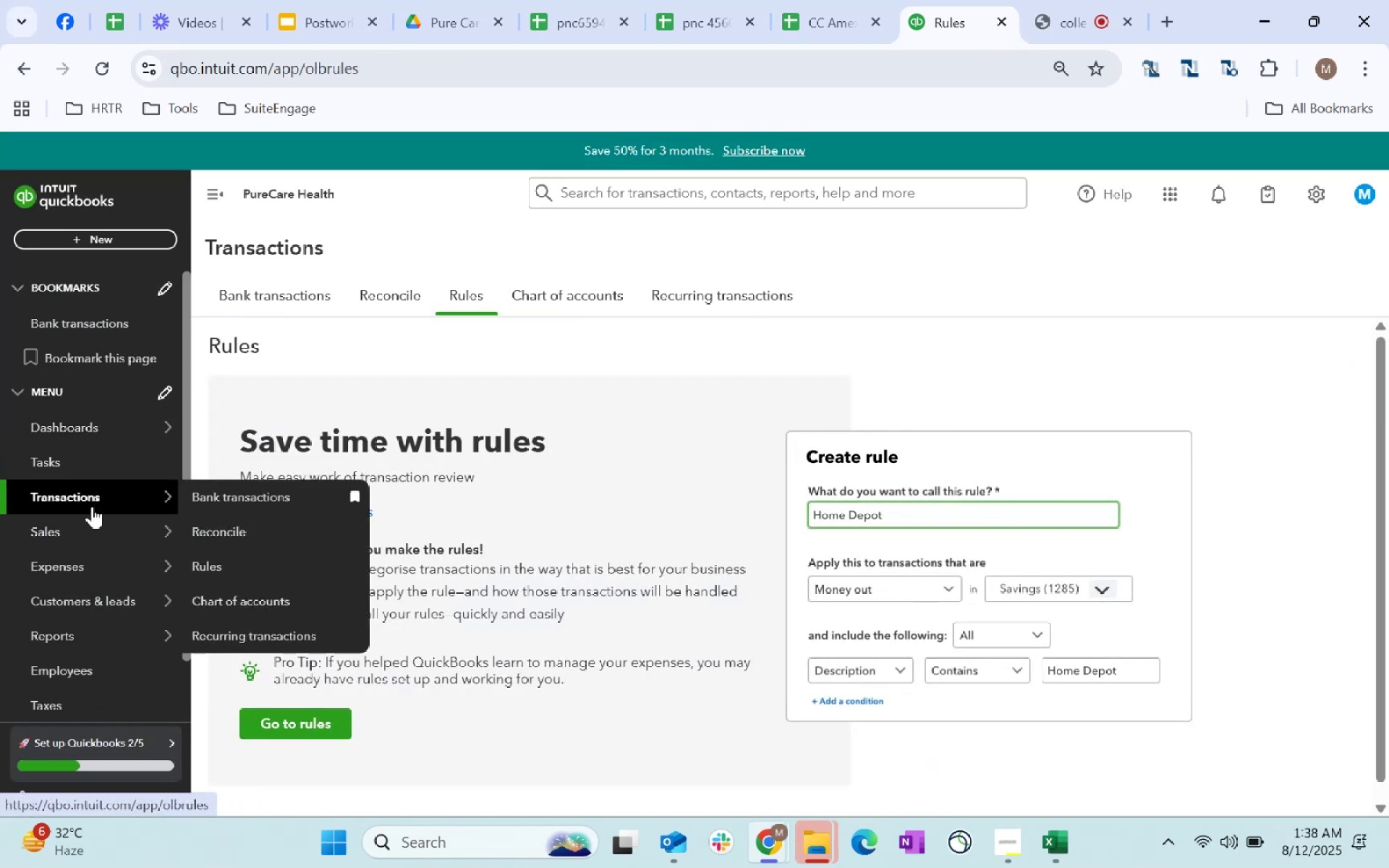 
left_click([259, 598])
 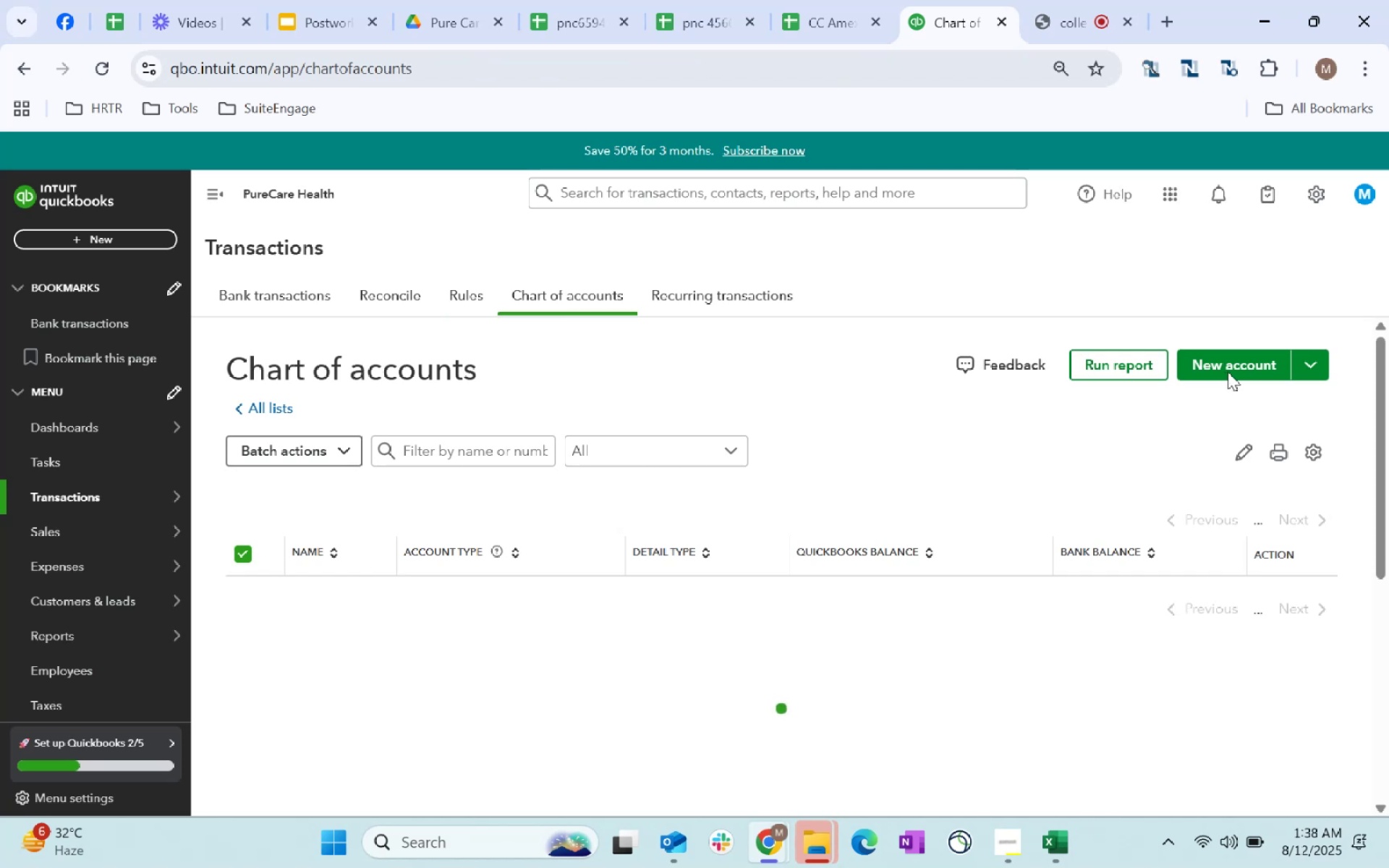 
left_click([1228, 372])
 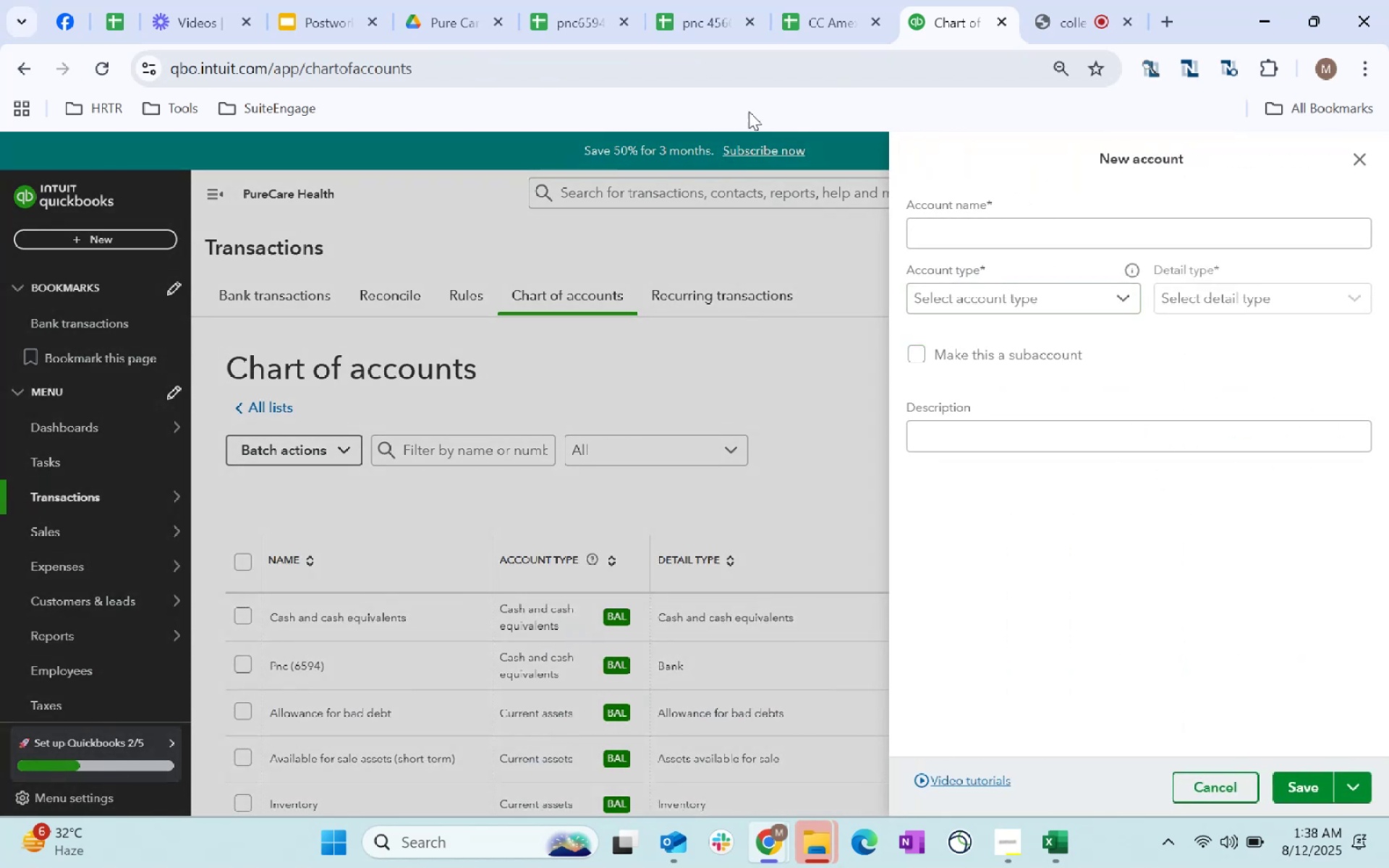 
left_click([705, 0])
 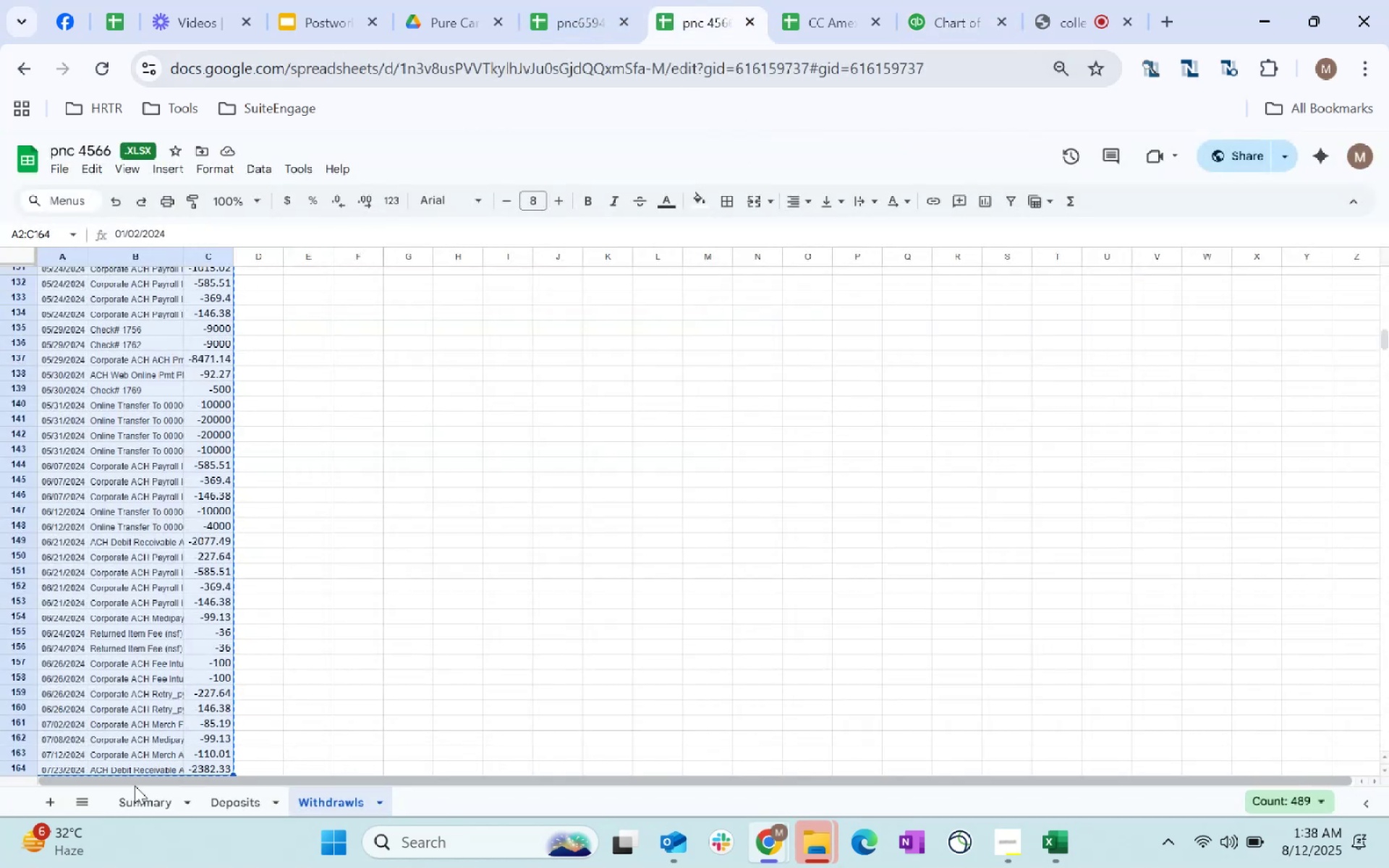 
left_click([135, 796])
 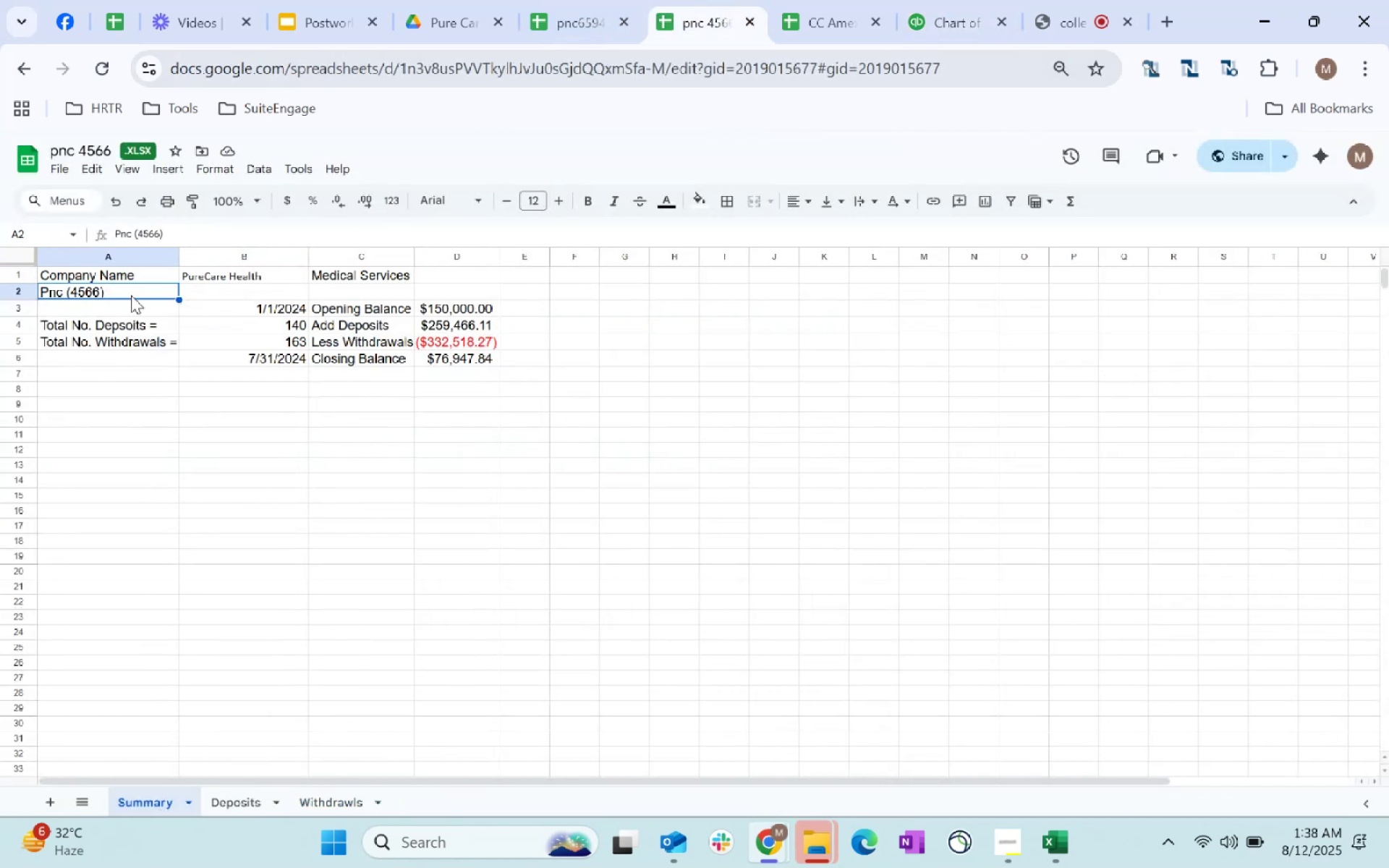 
key(Control+C)
 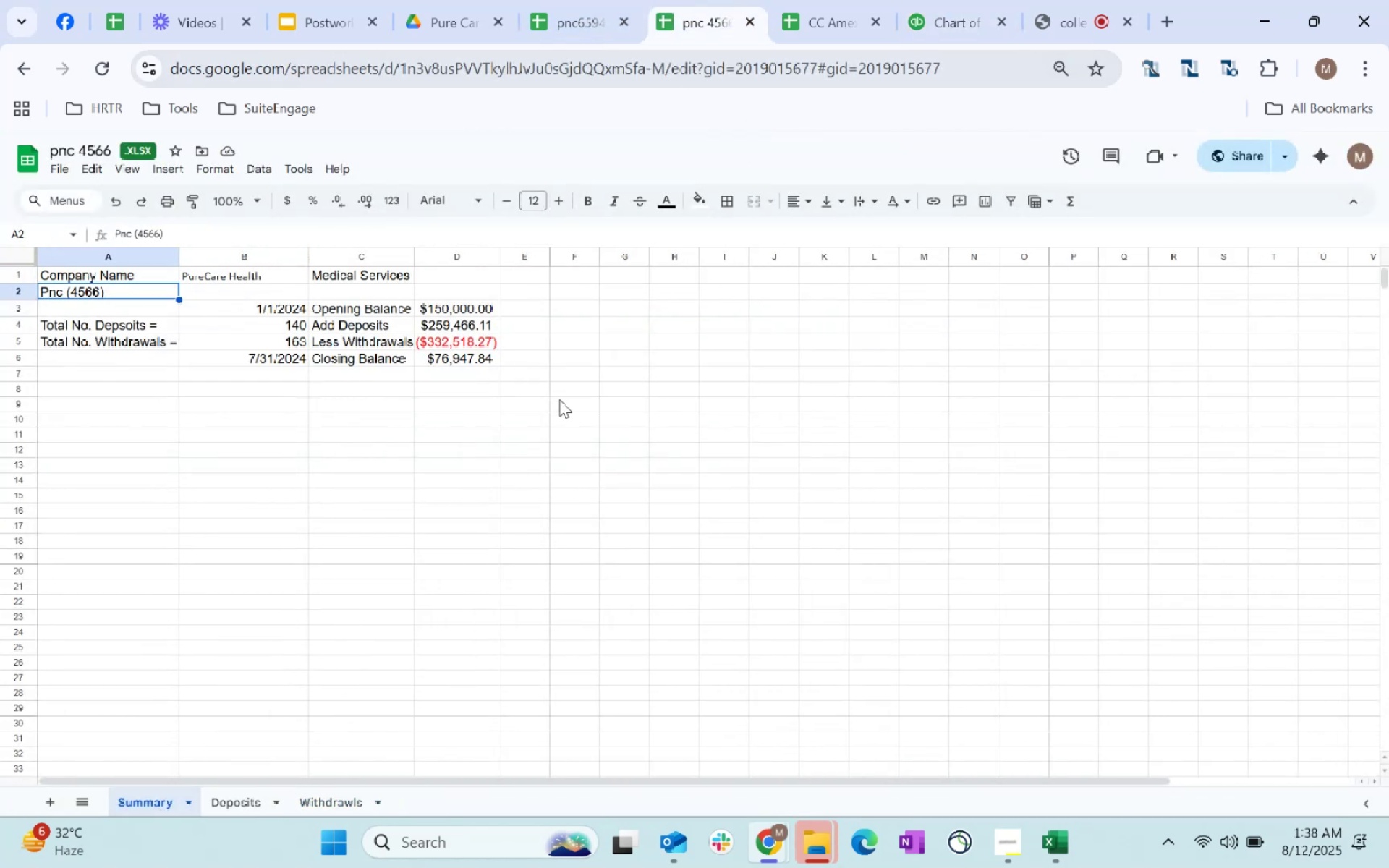 
key(Control+C)
 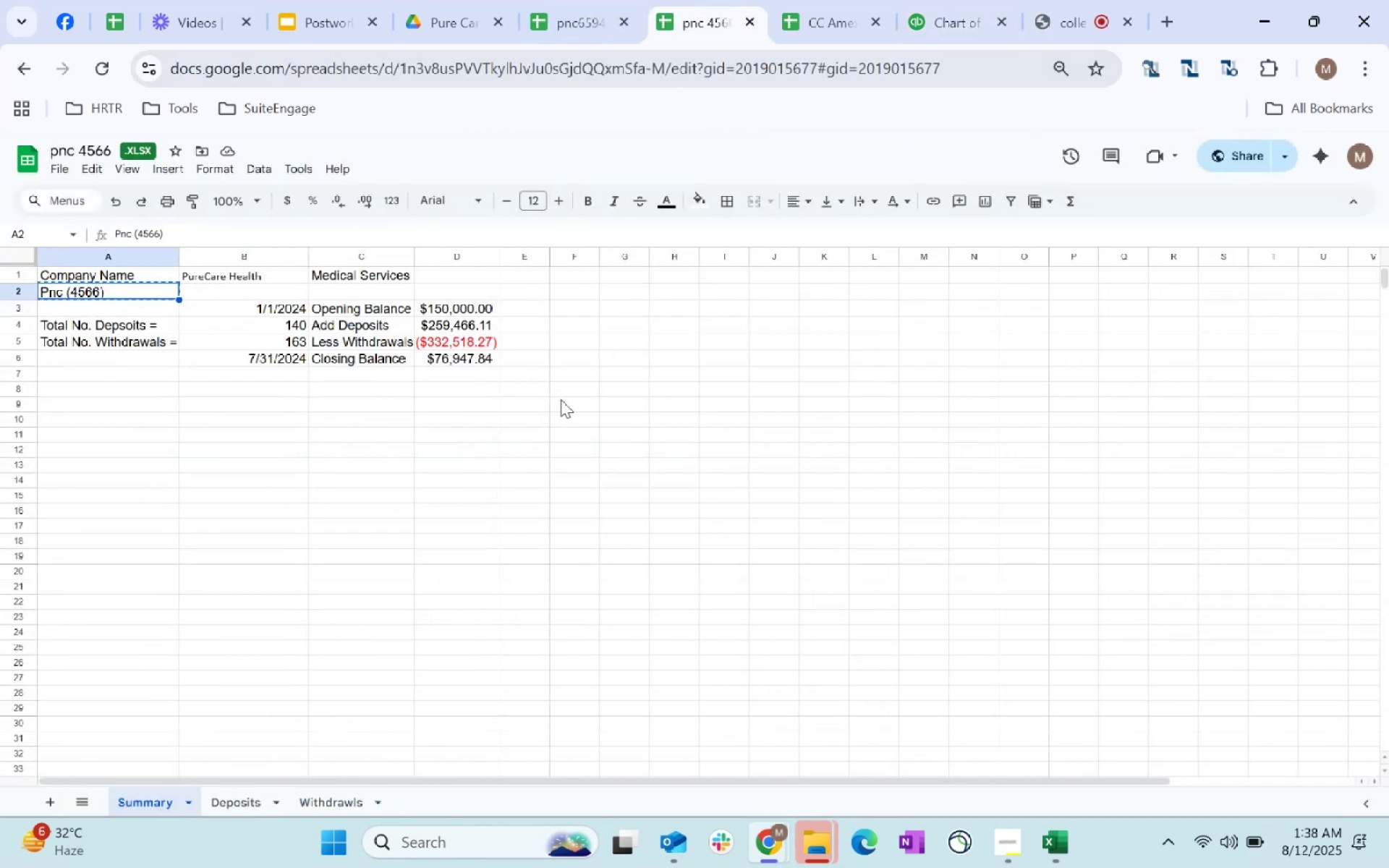 
key(Control+C)
 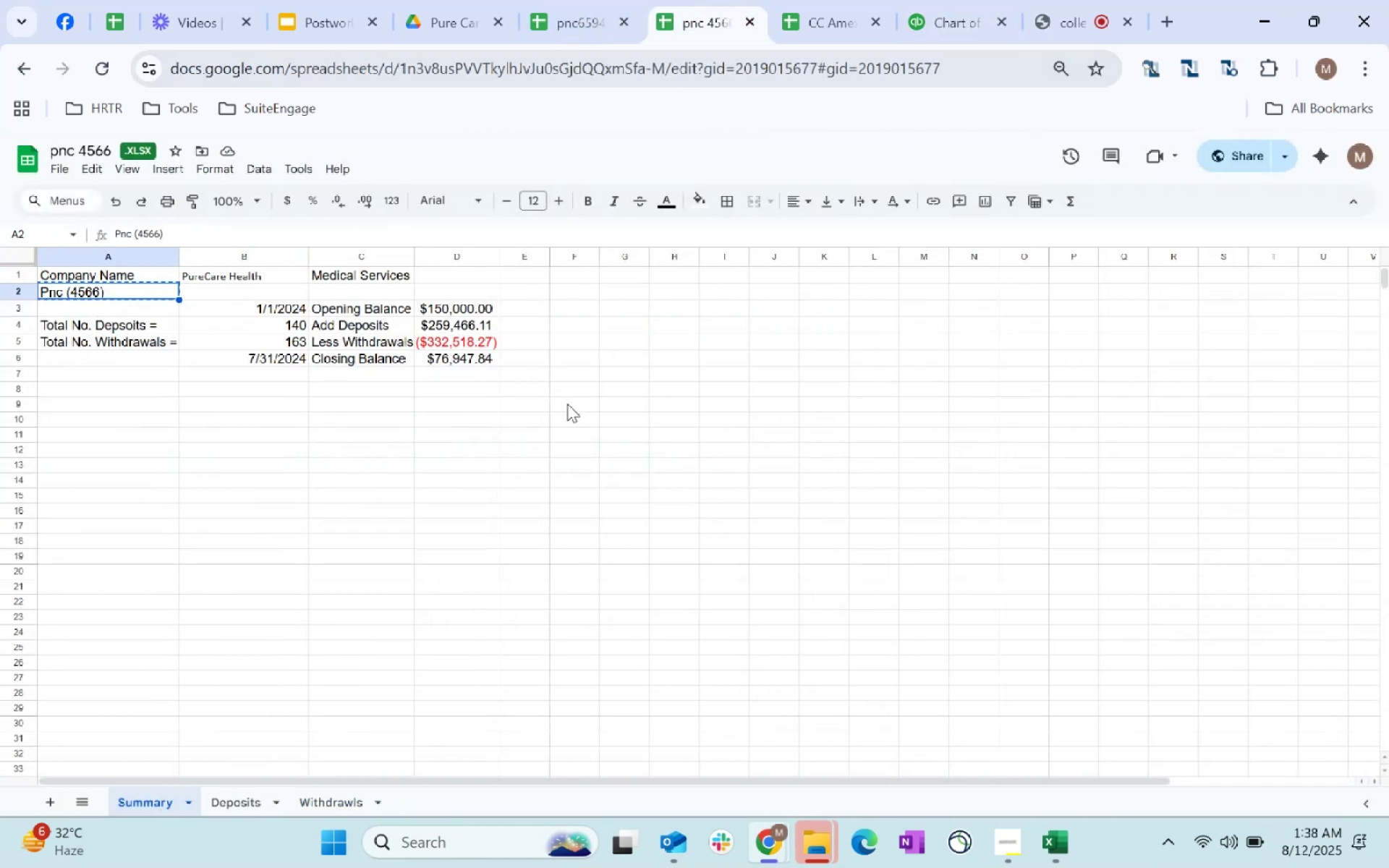 
key(Control+C)
 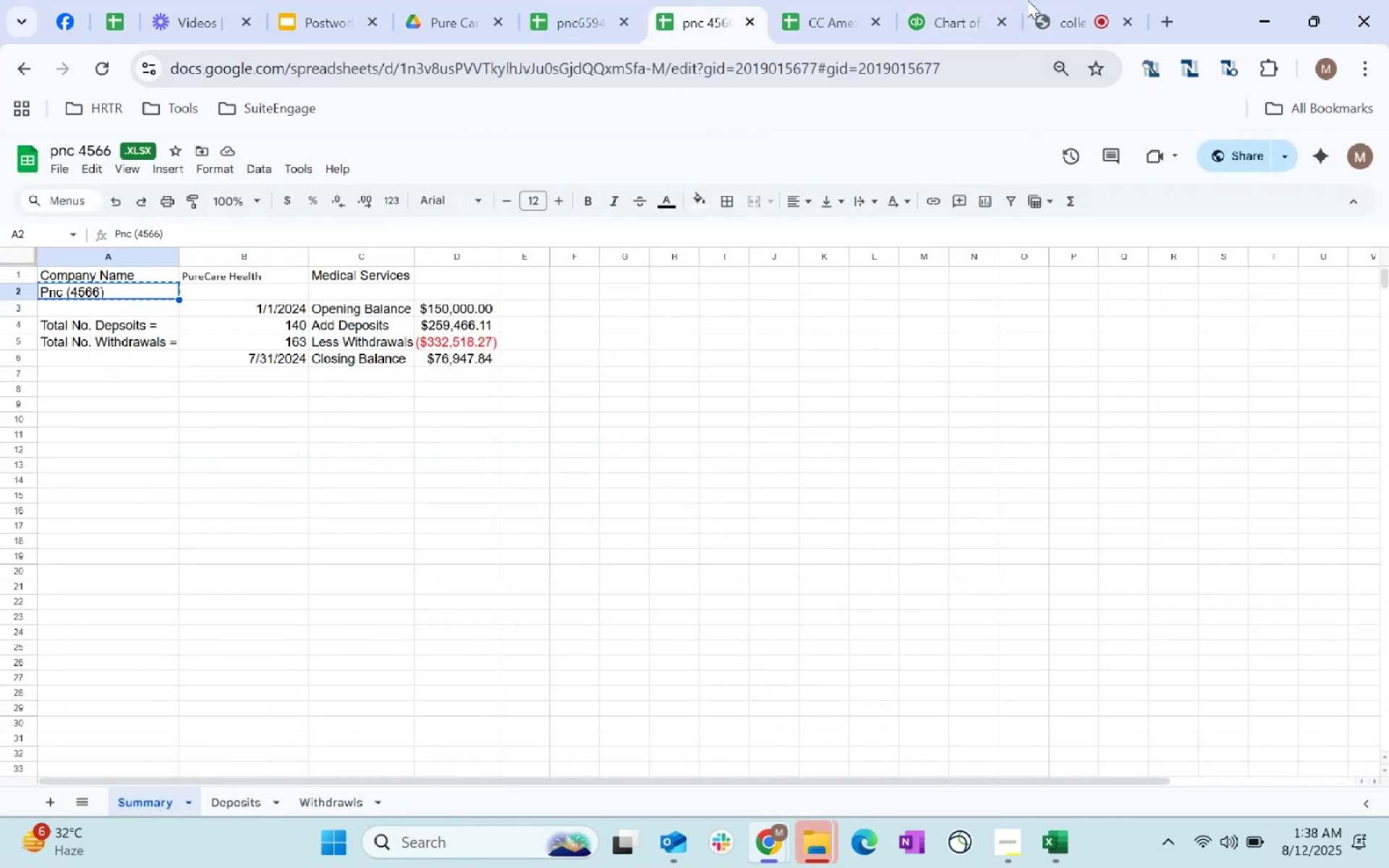 
left_click([933, 11])
 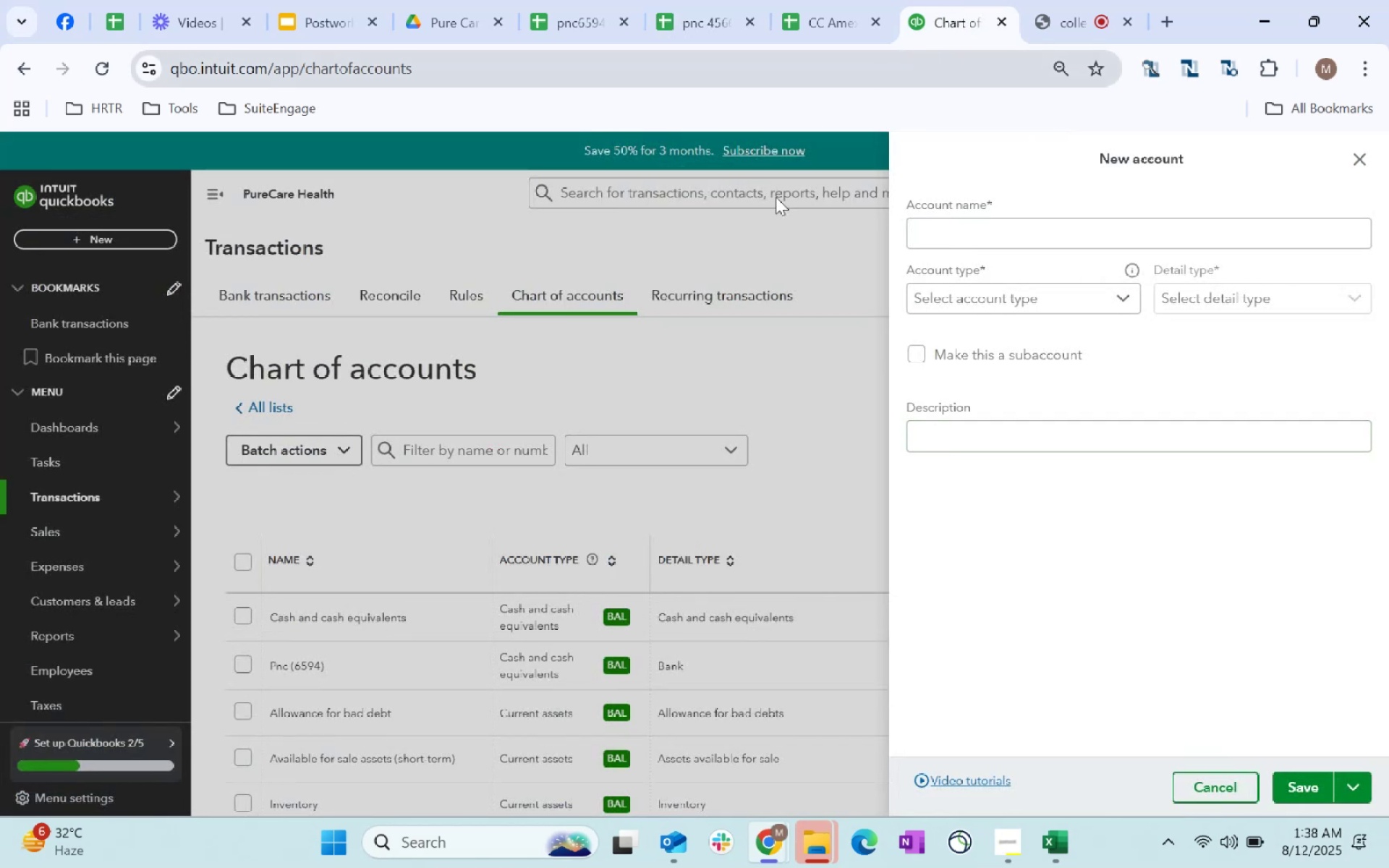 
scroll: coordinate [718, 634], scroll_direction: down, amount: 1.0
 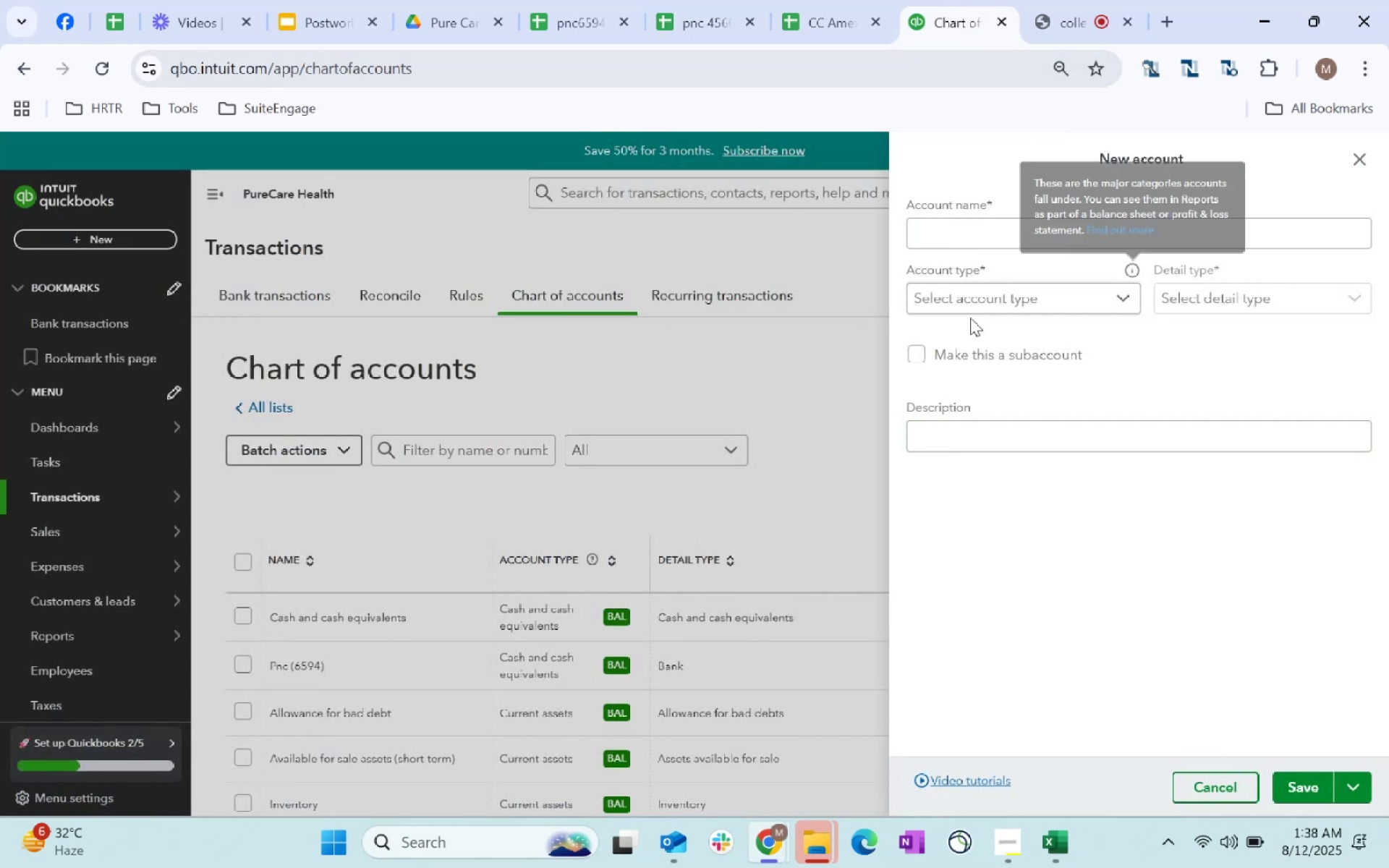 
left_click([1029, 229])
 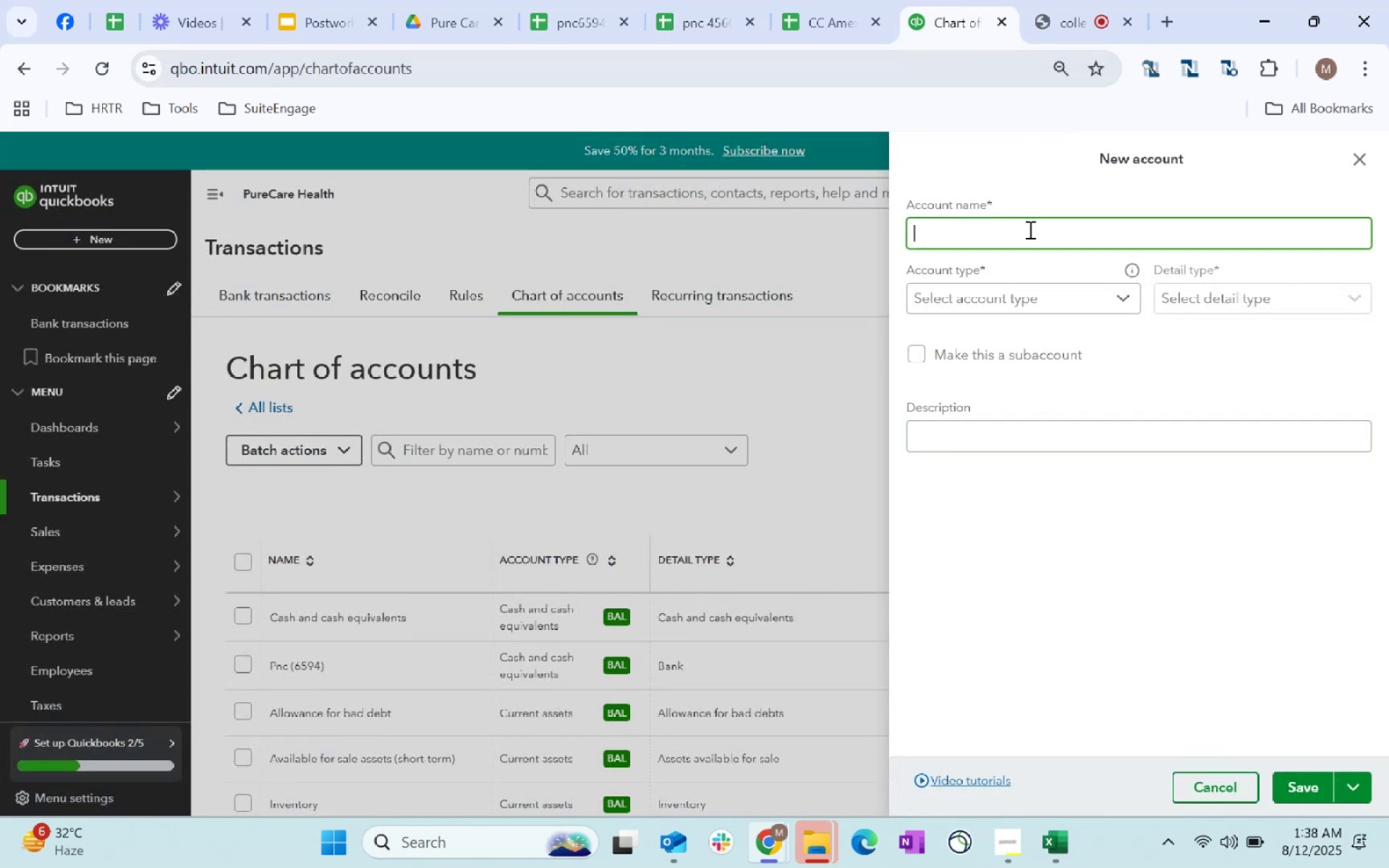 
key(Control+ControlLeft)
 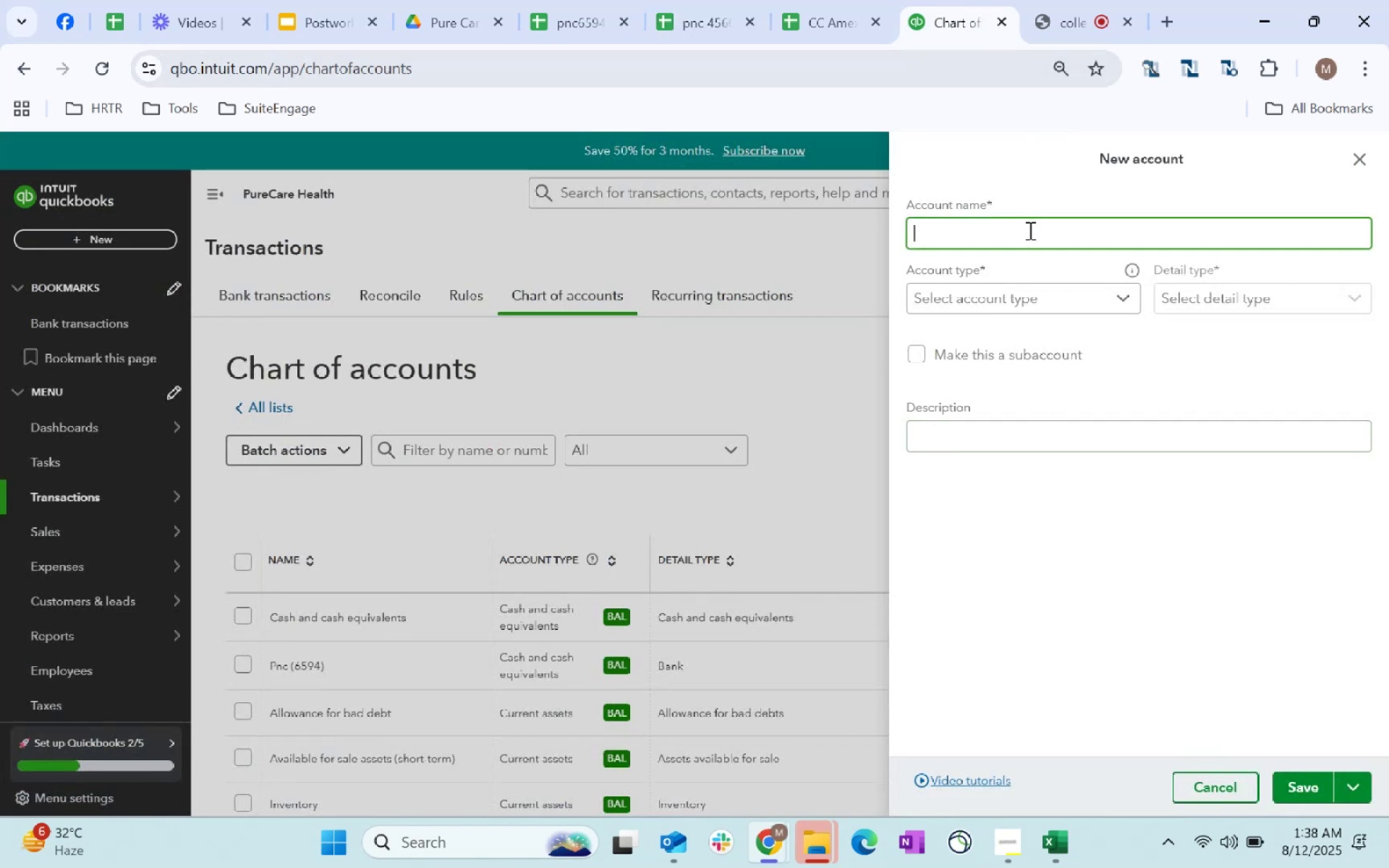 
key(Control+V)
 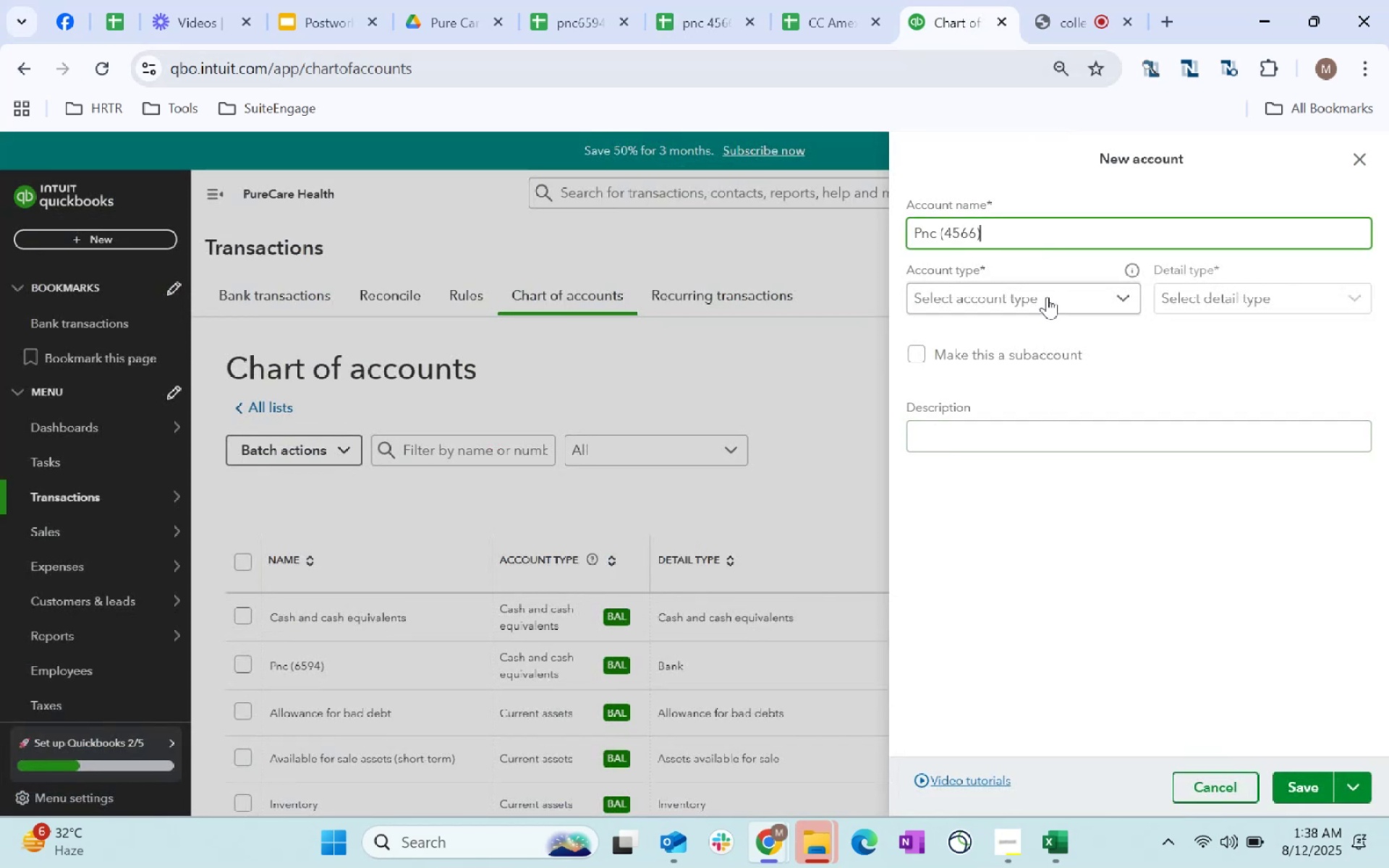 
left_click([1045, 302])
 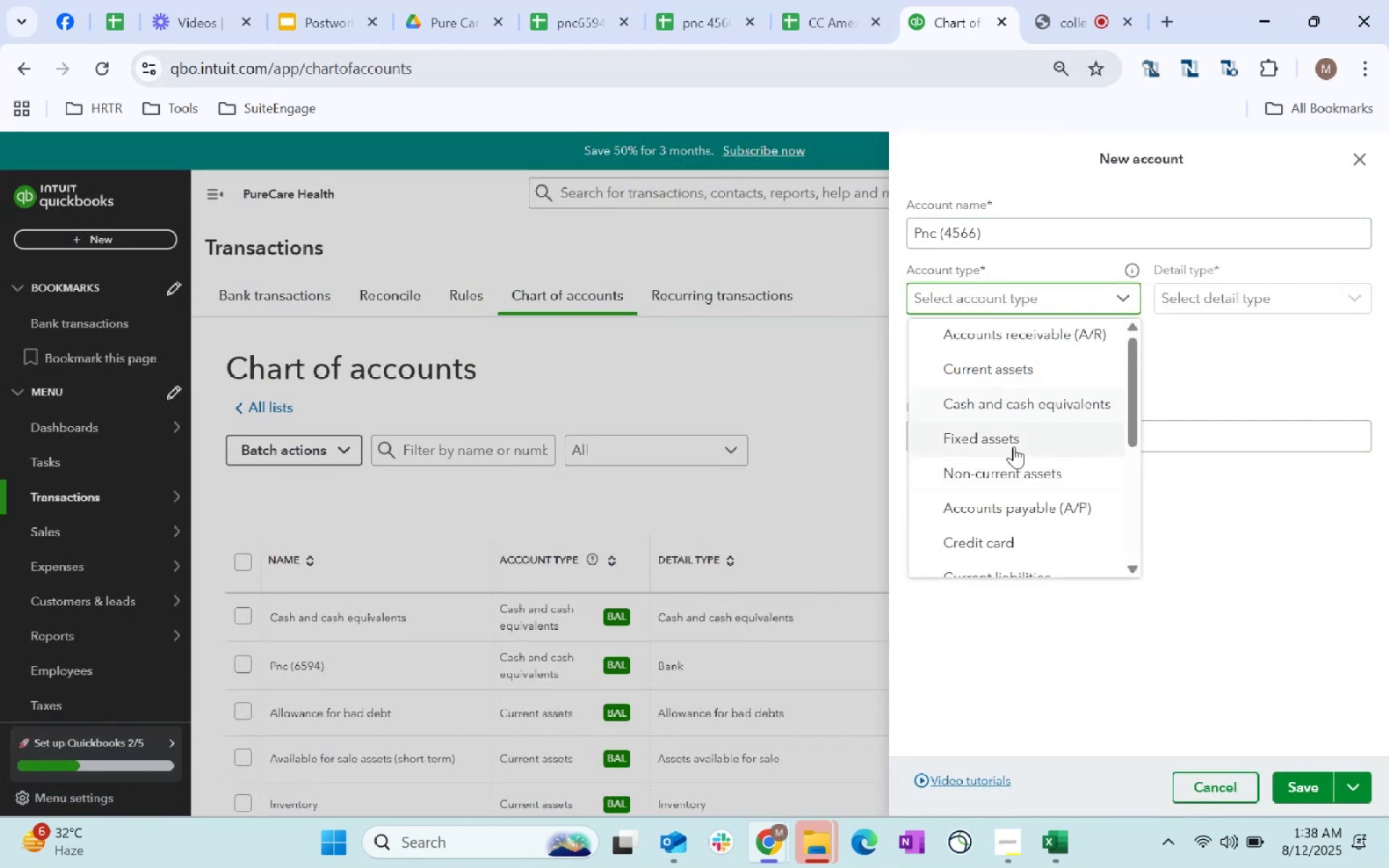 
left_click([1033, 404])
 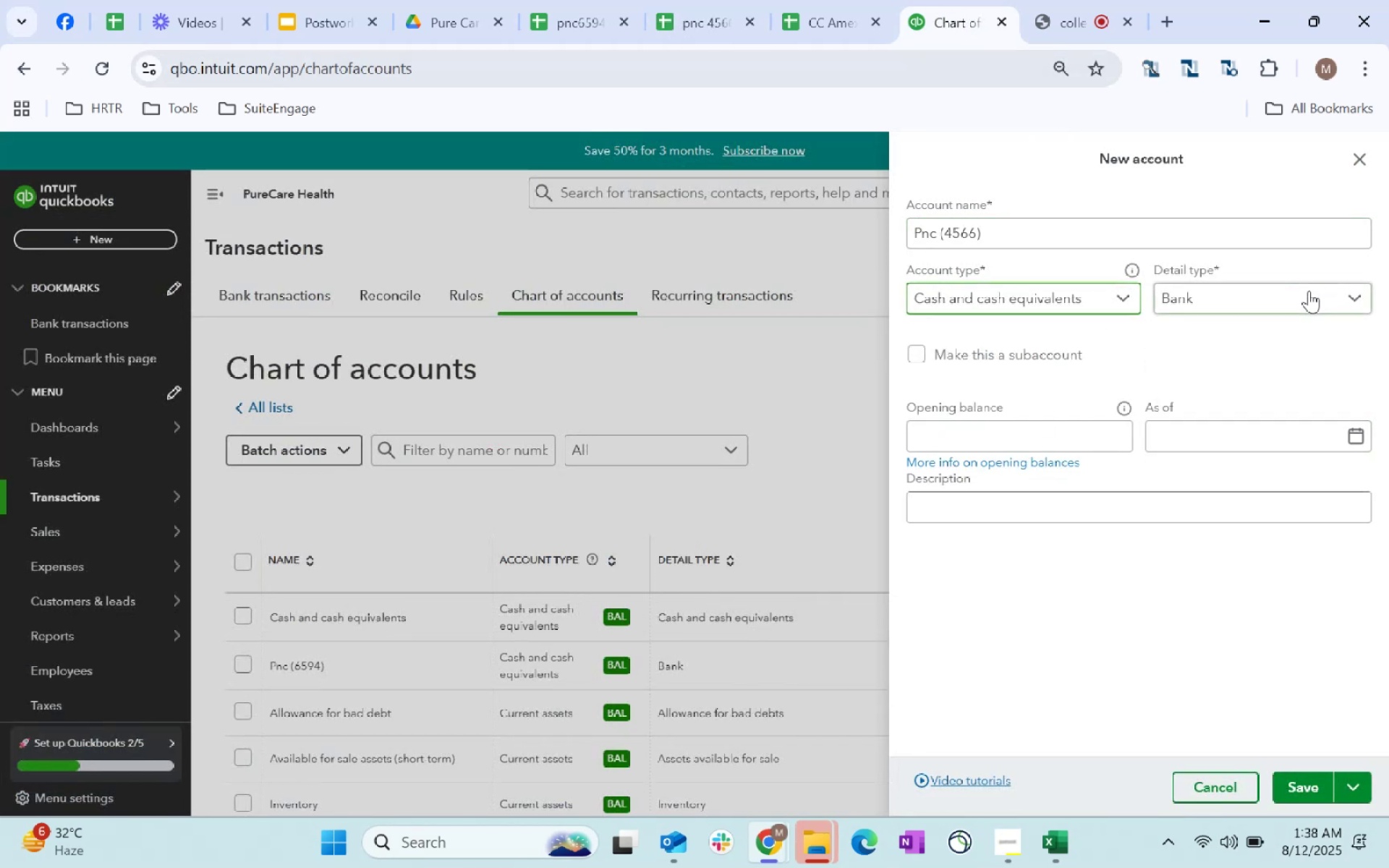 
left_click([1297, 296])
 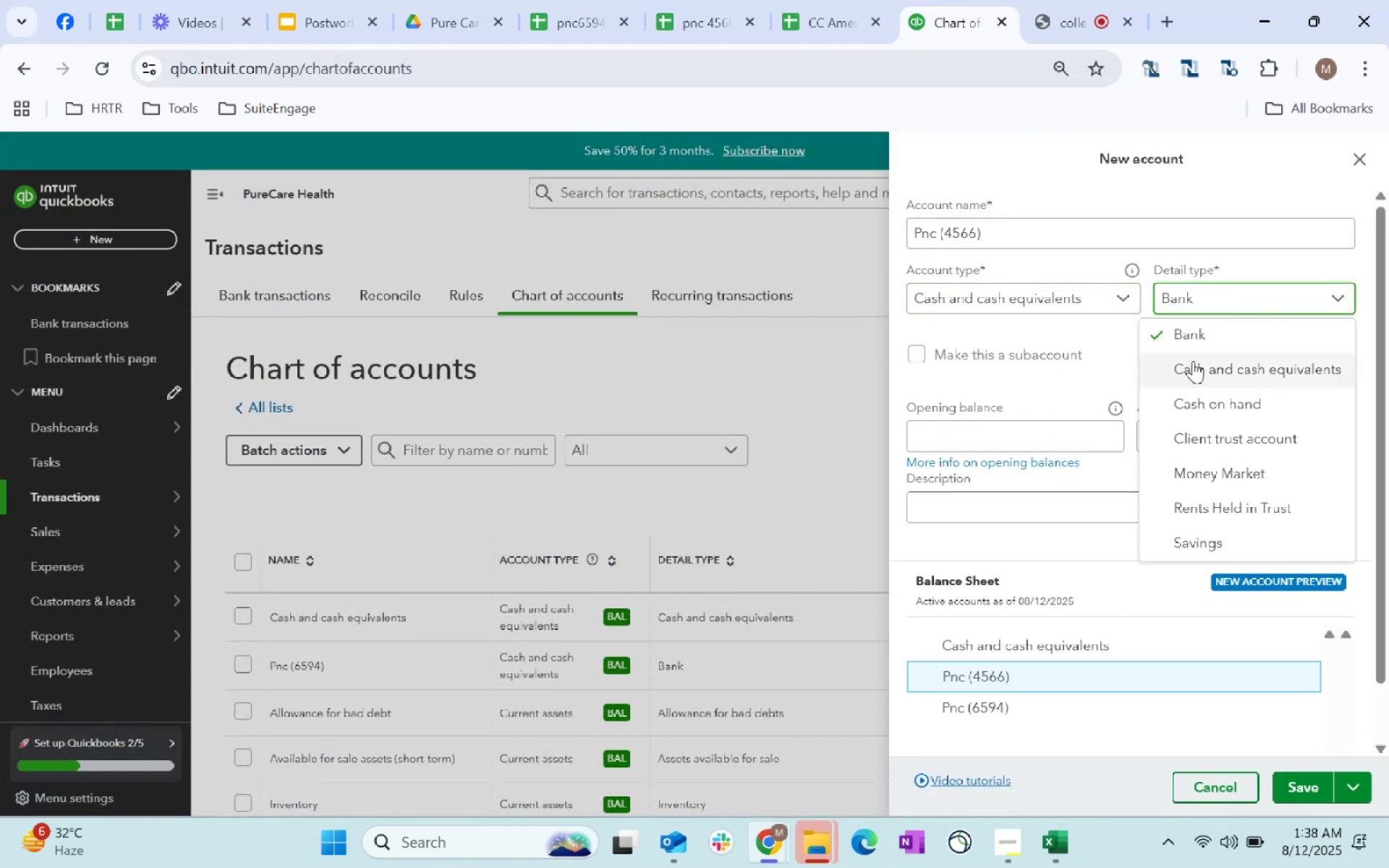 
left_click([1201, 328])
 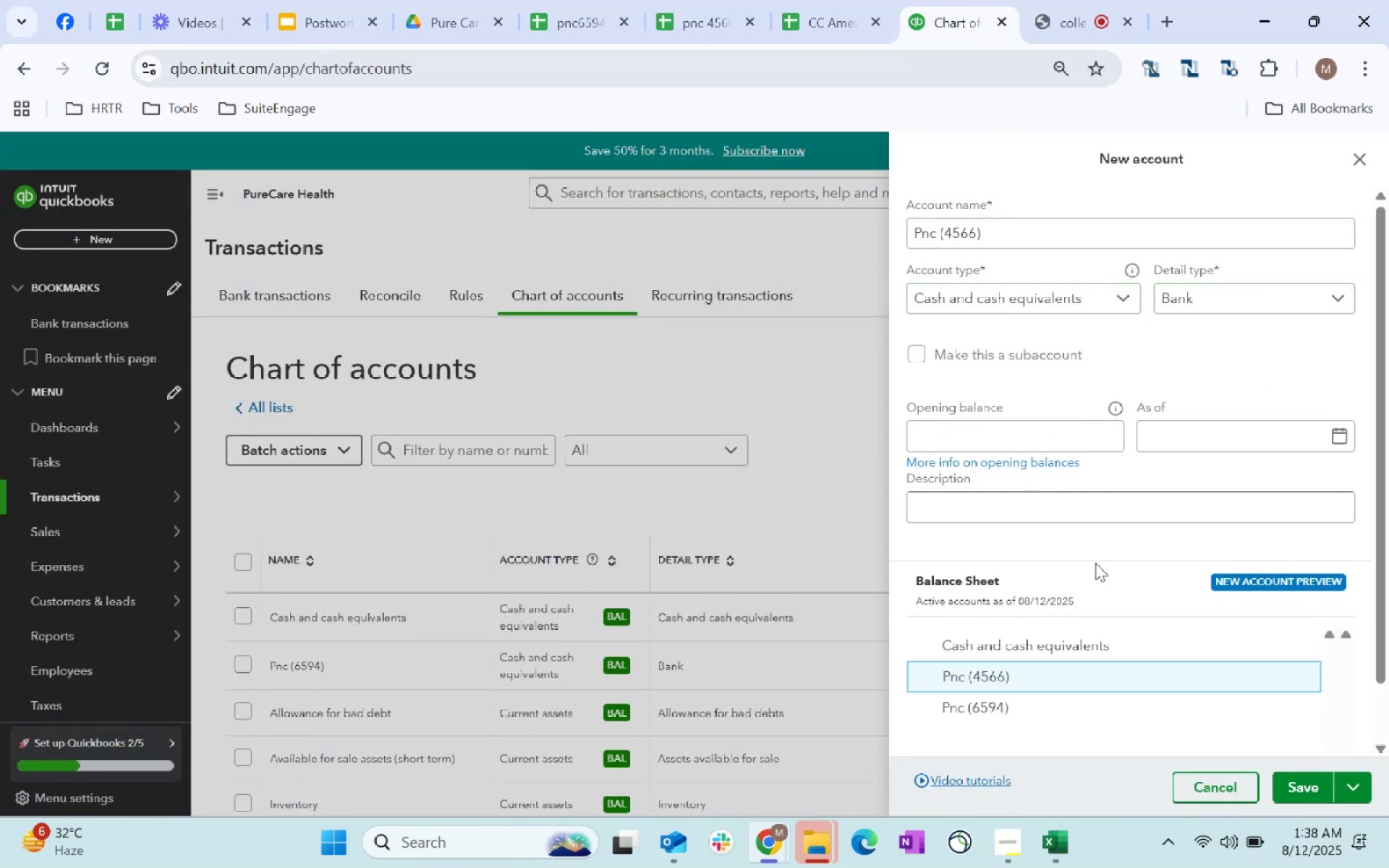 
key(Alt+AltLeft)
 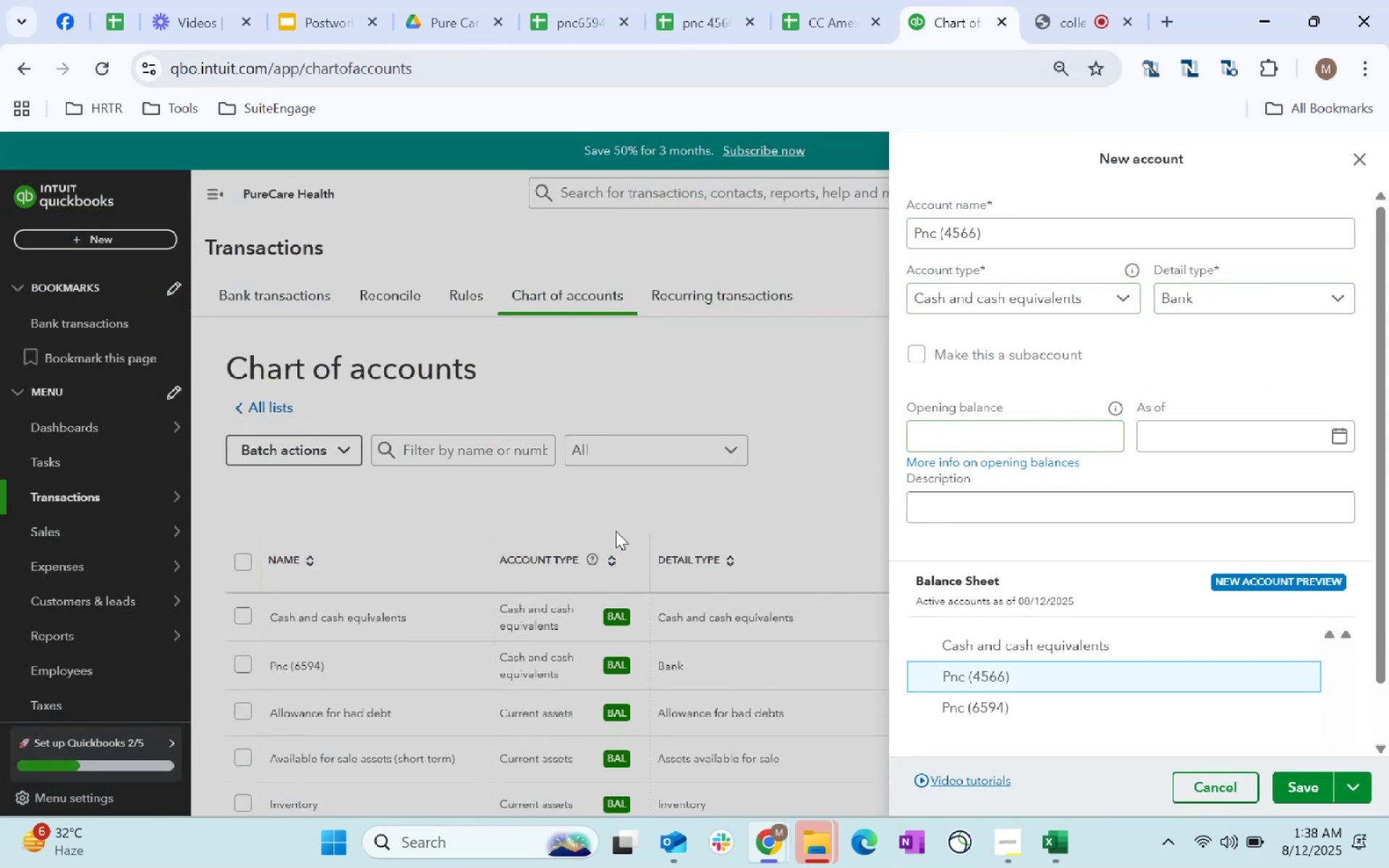 
key(Alt+Tab)
 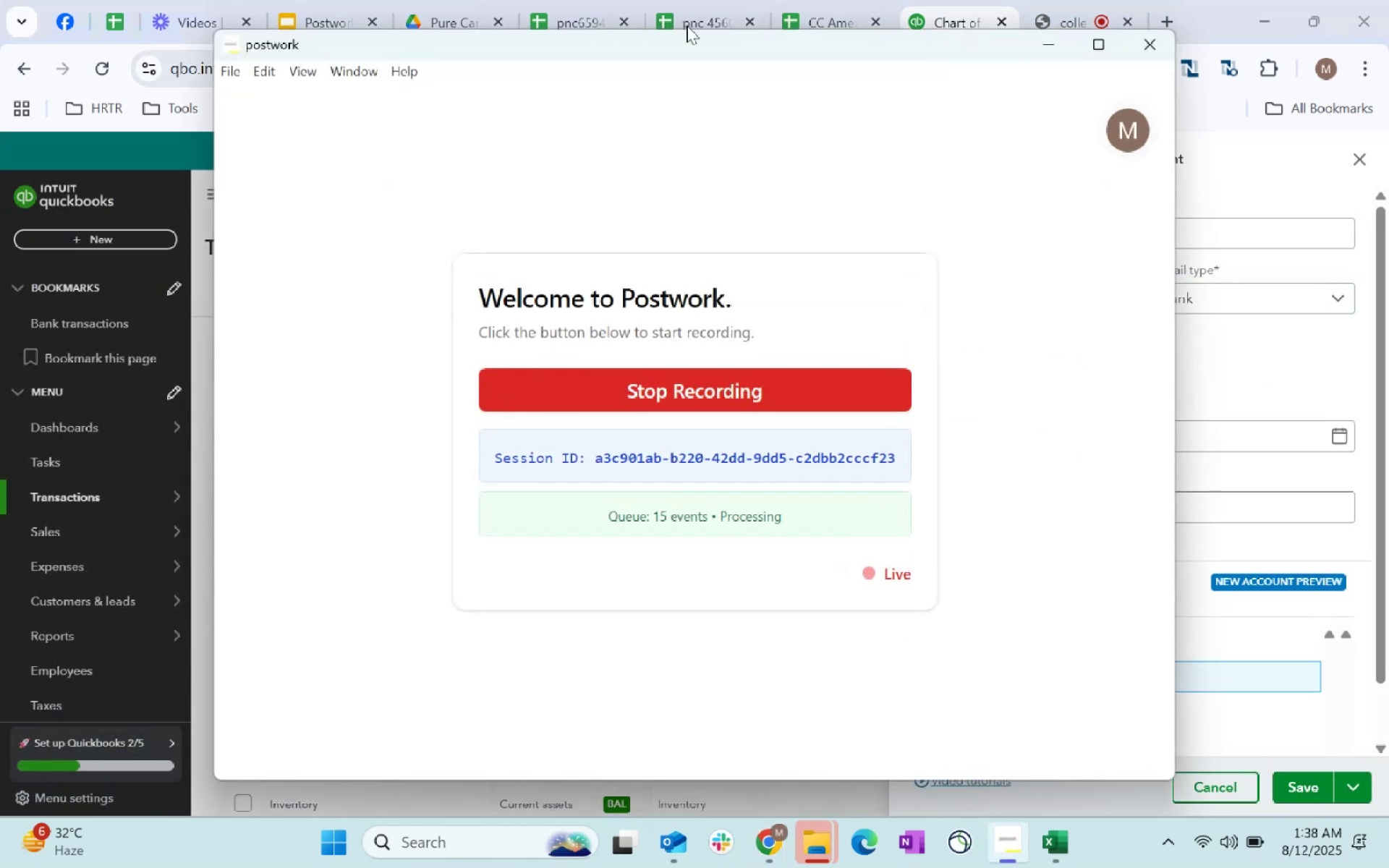 
key(Alt+AltLeft)
 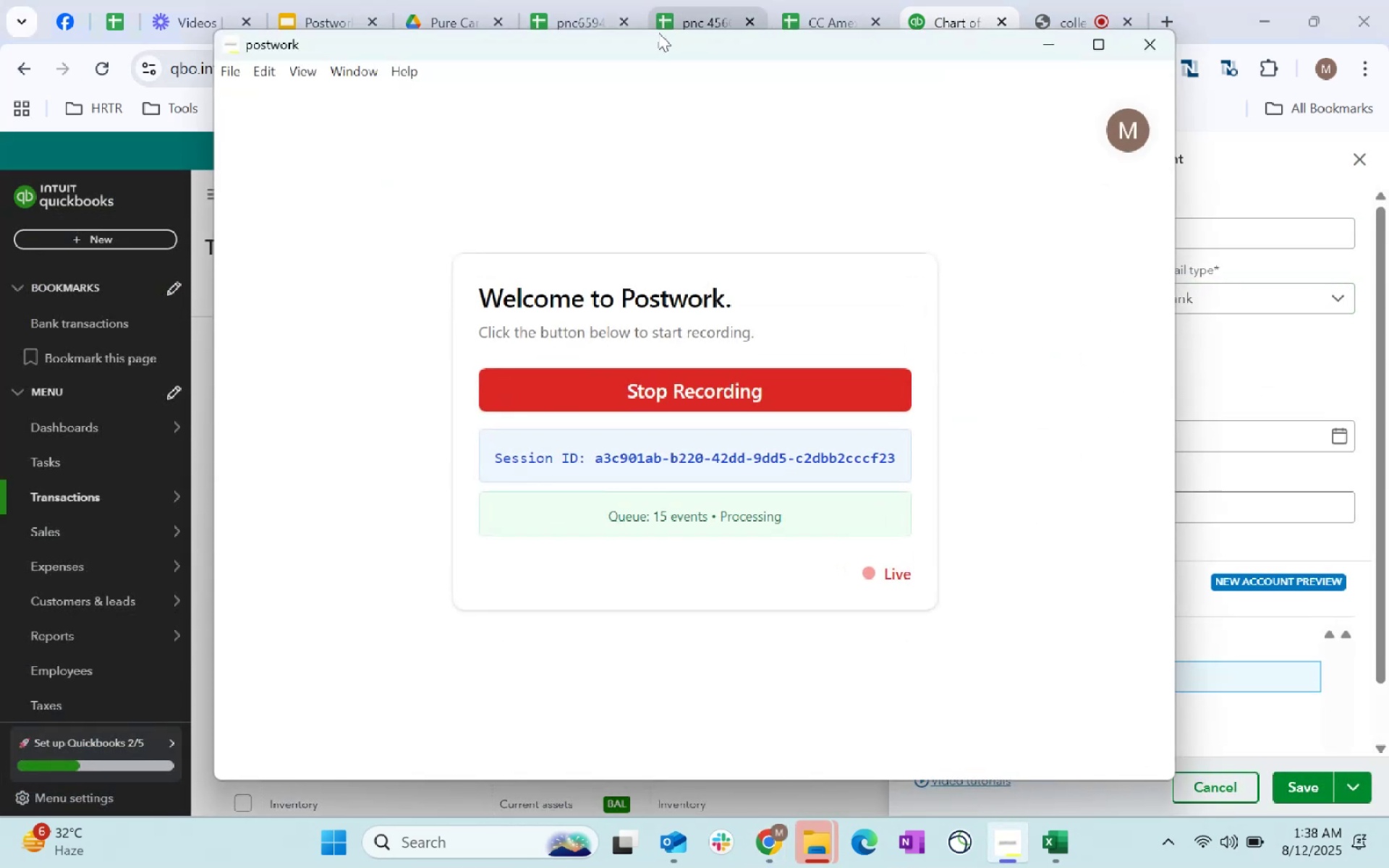 
key(Alt+Tab)
 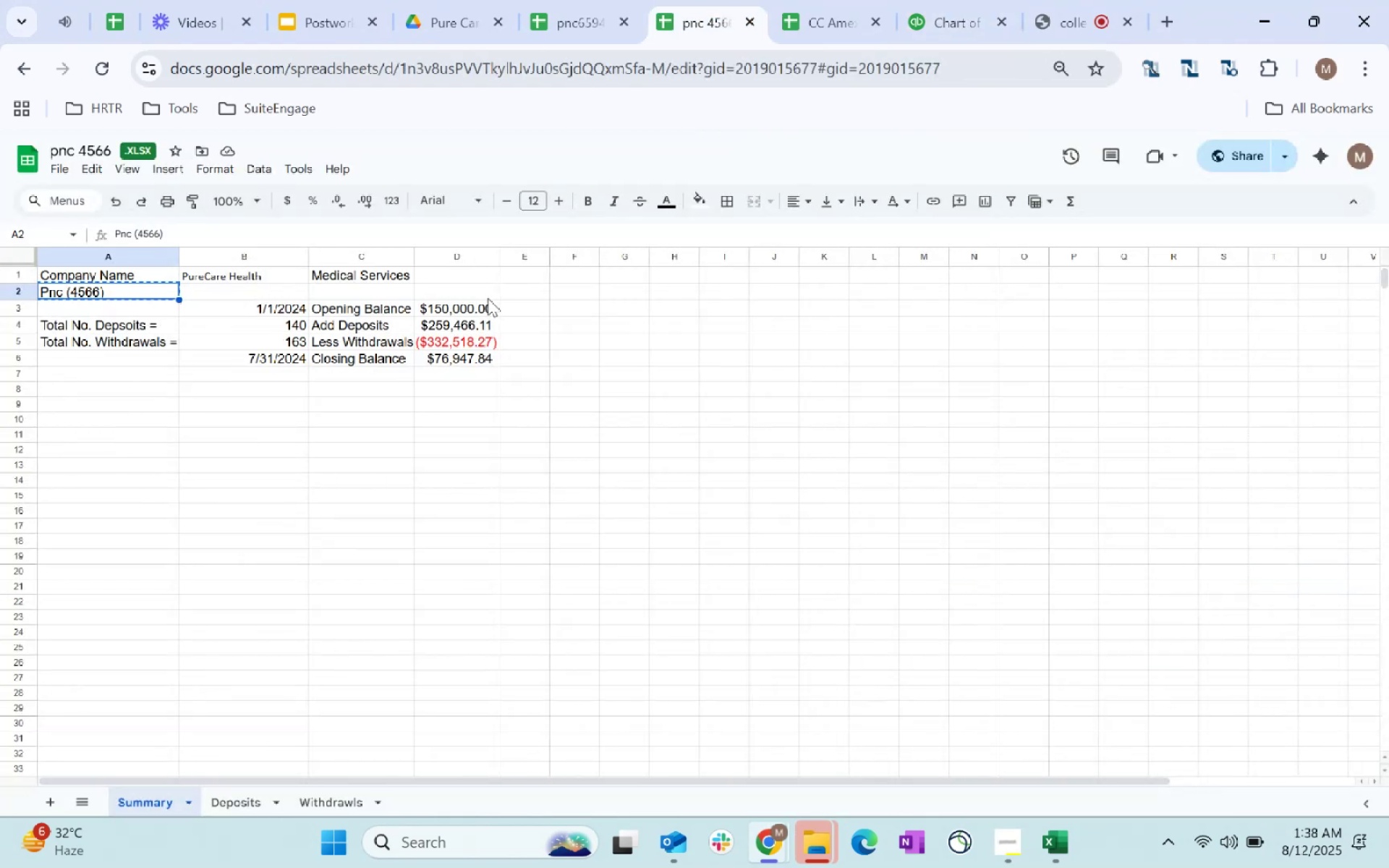 
left_click([274, 311])
 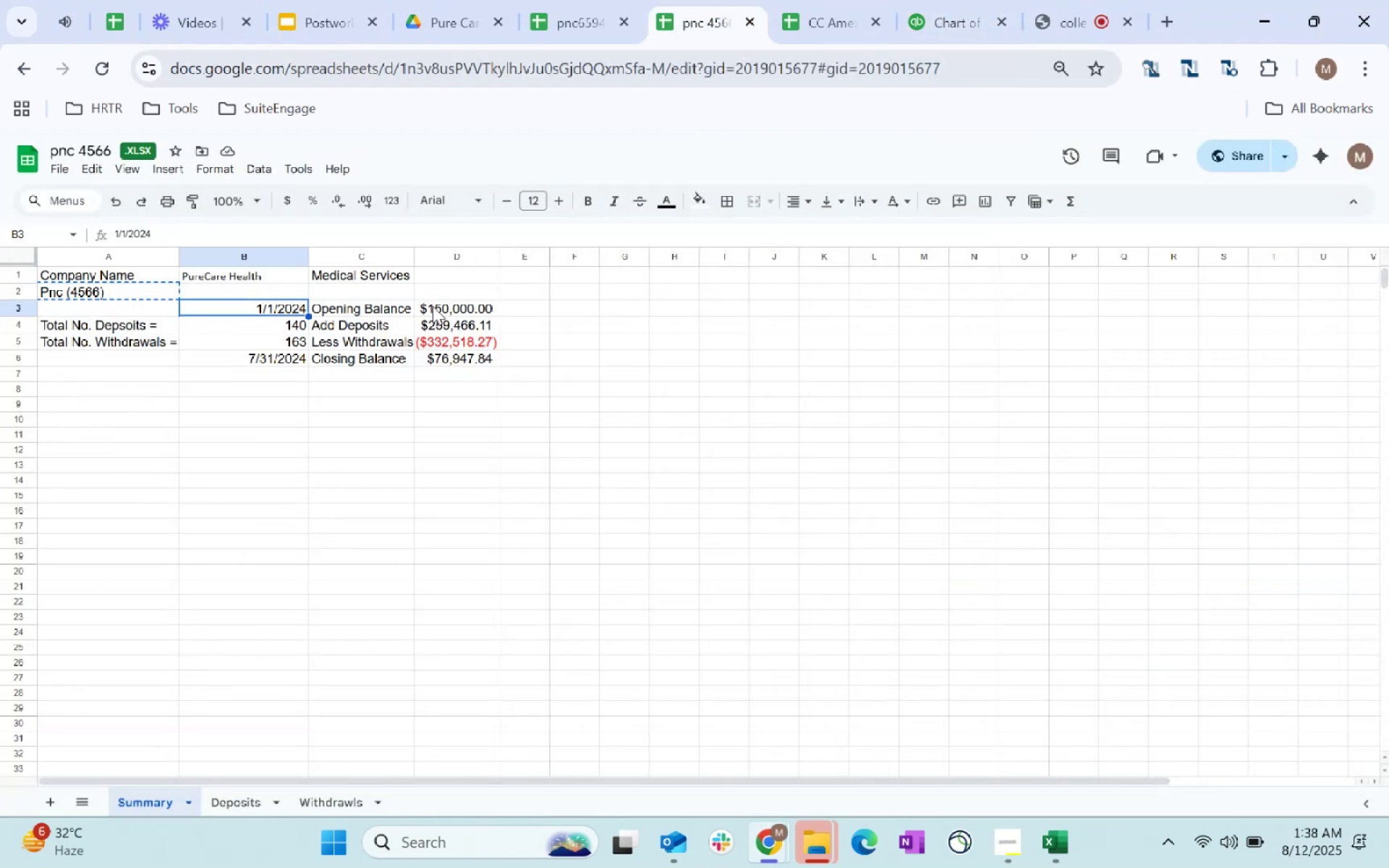 
left_click([433, 306])
 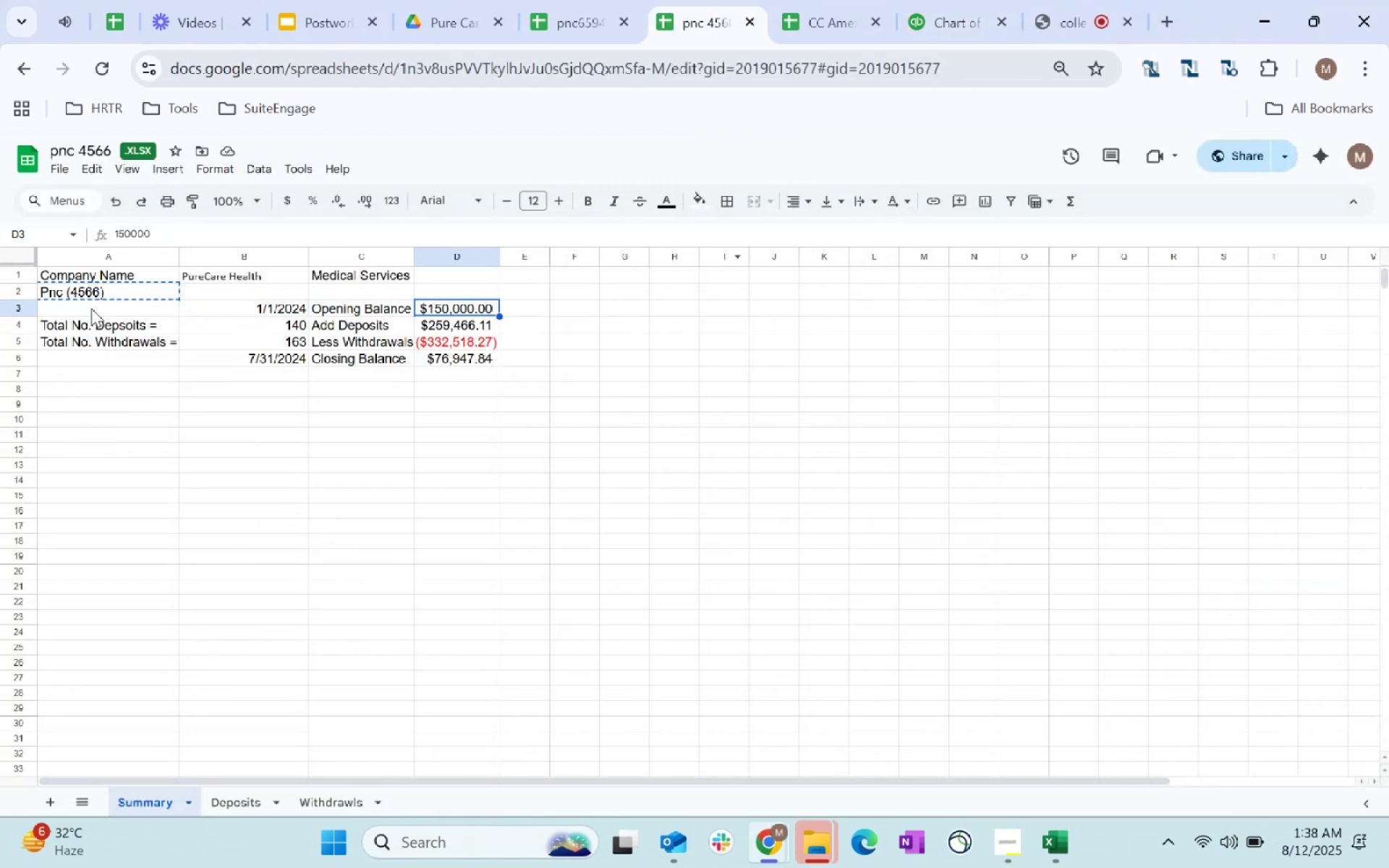 
left_click([266, 303])
 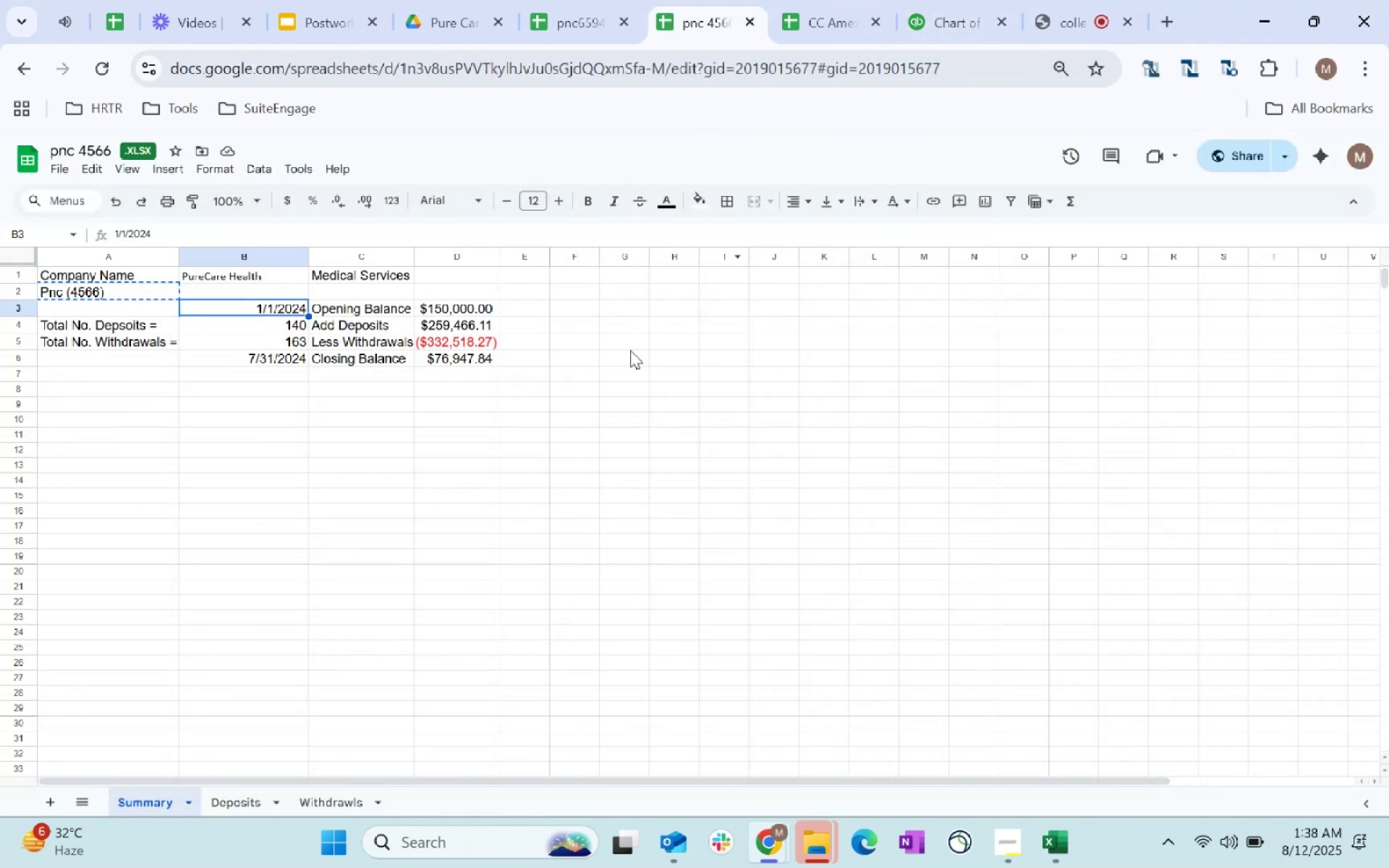 
key(Control+C)
 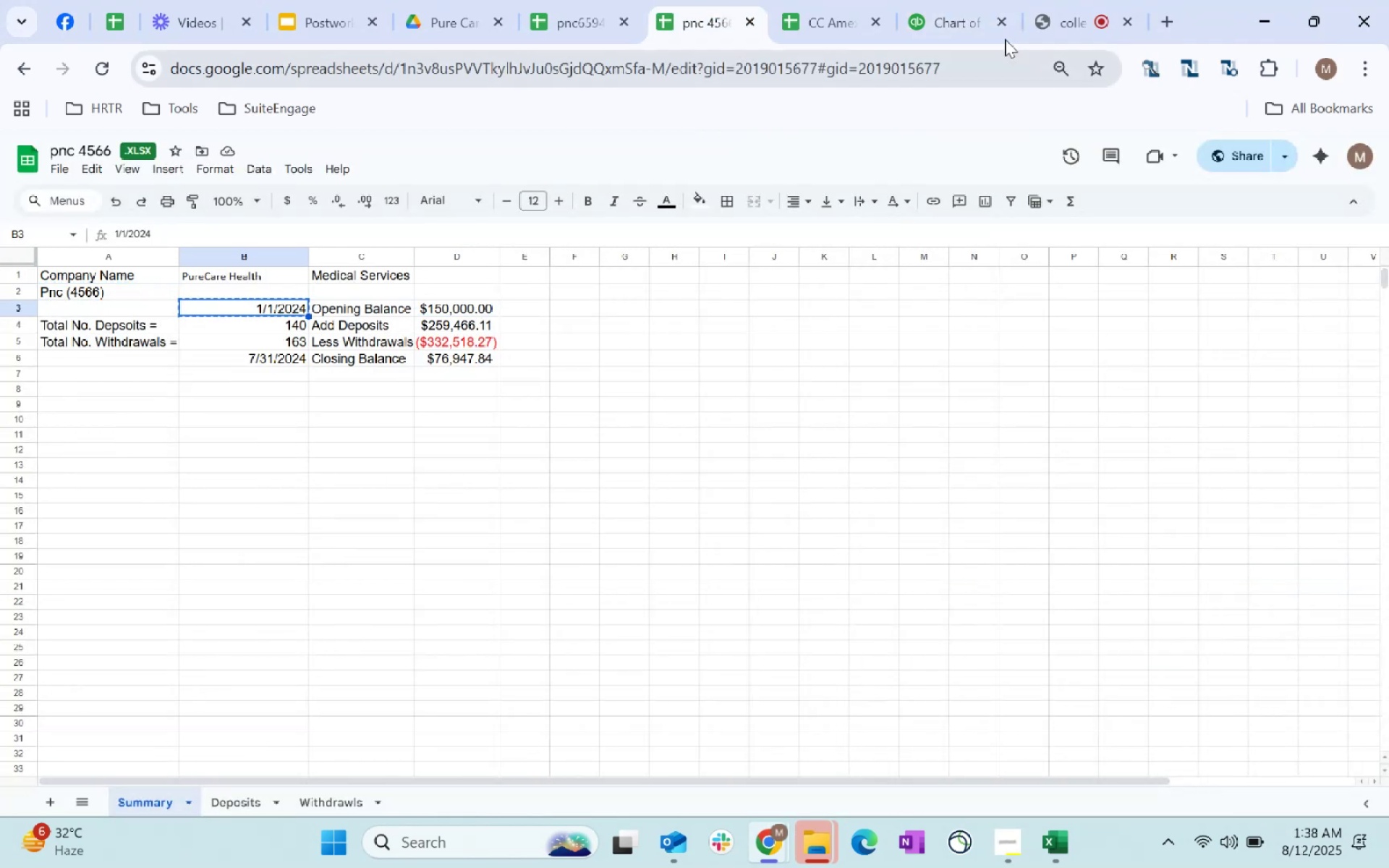 
left_click([955, 9])
 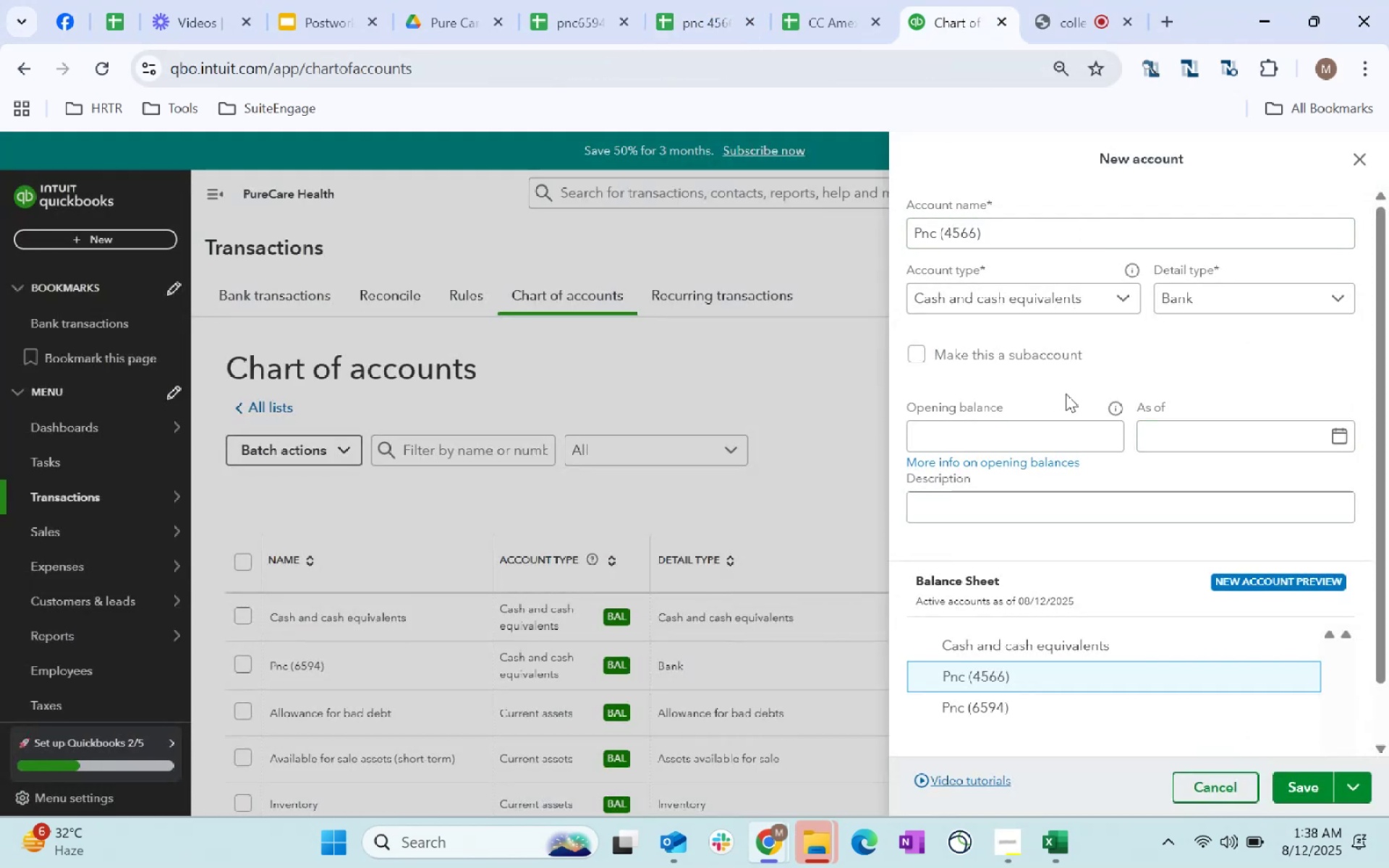 
left_click([1052, 442])
 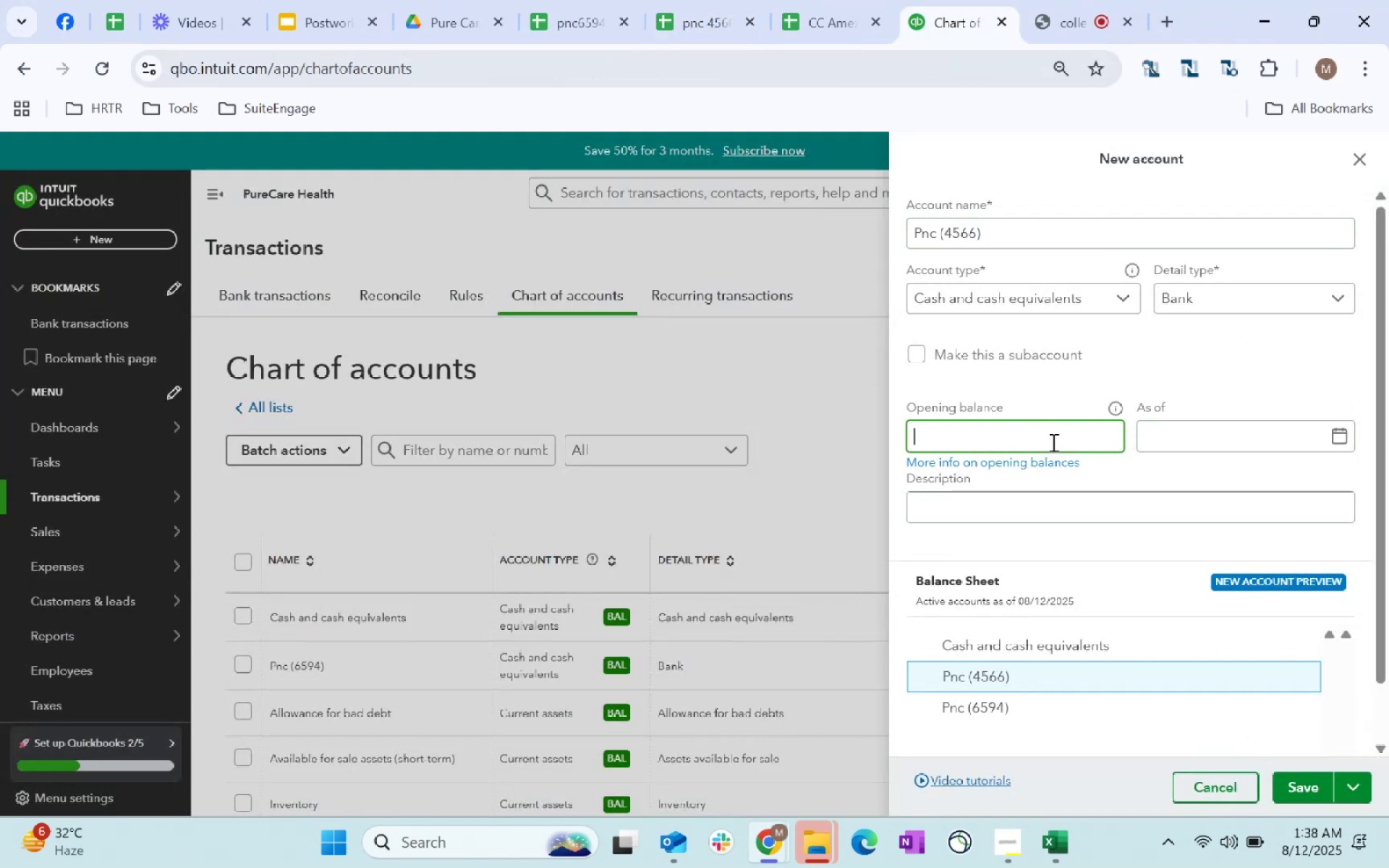 
type(150000)
key(Tab)
 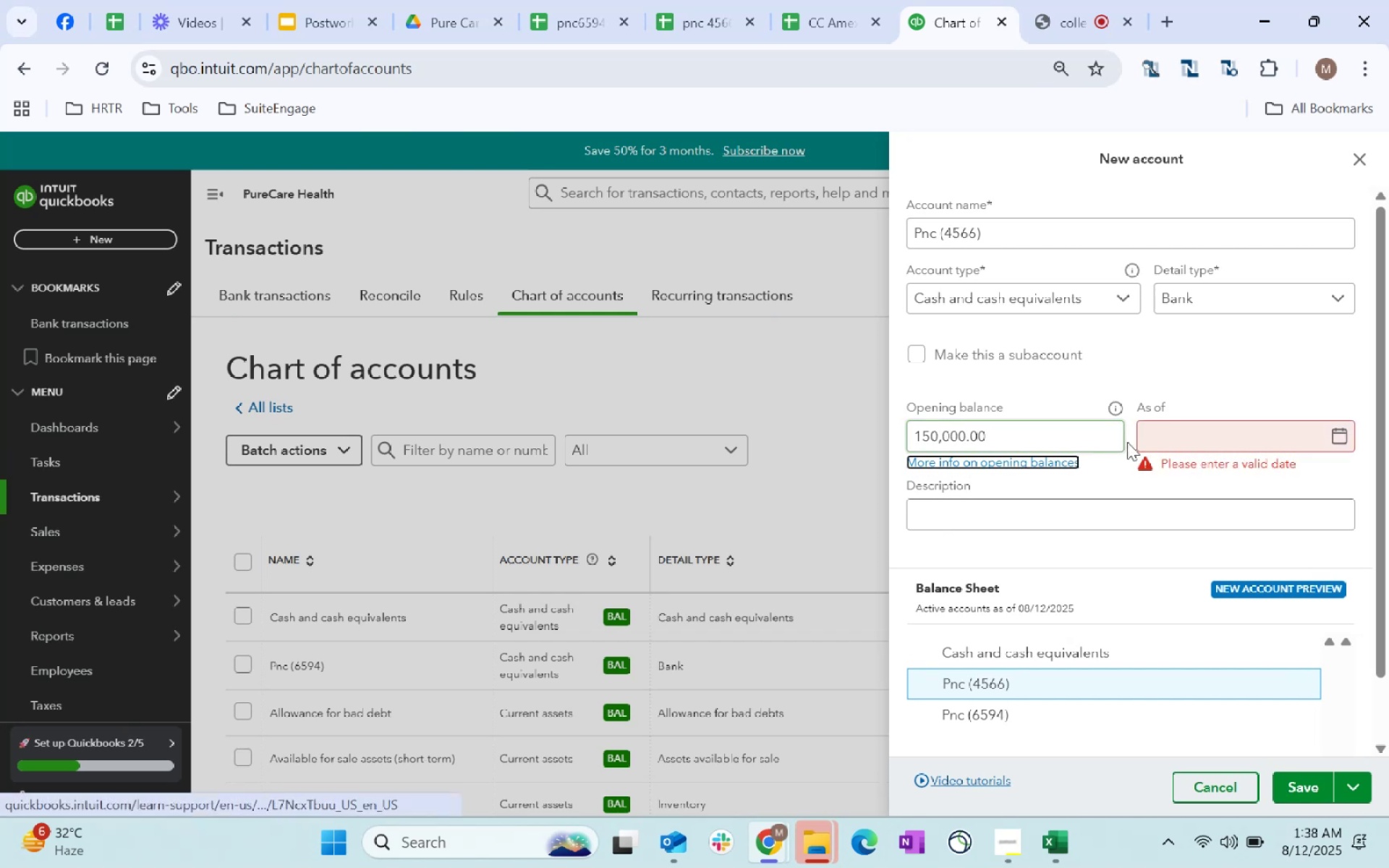 
left_click([1165, 427])
 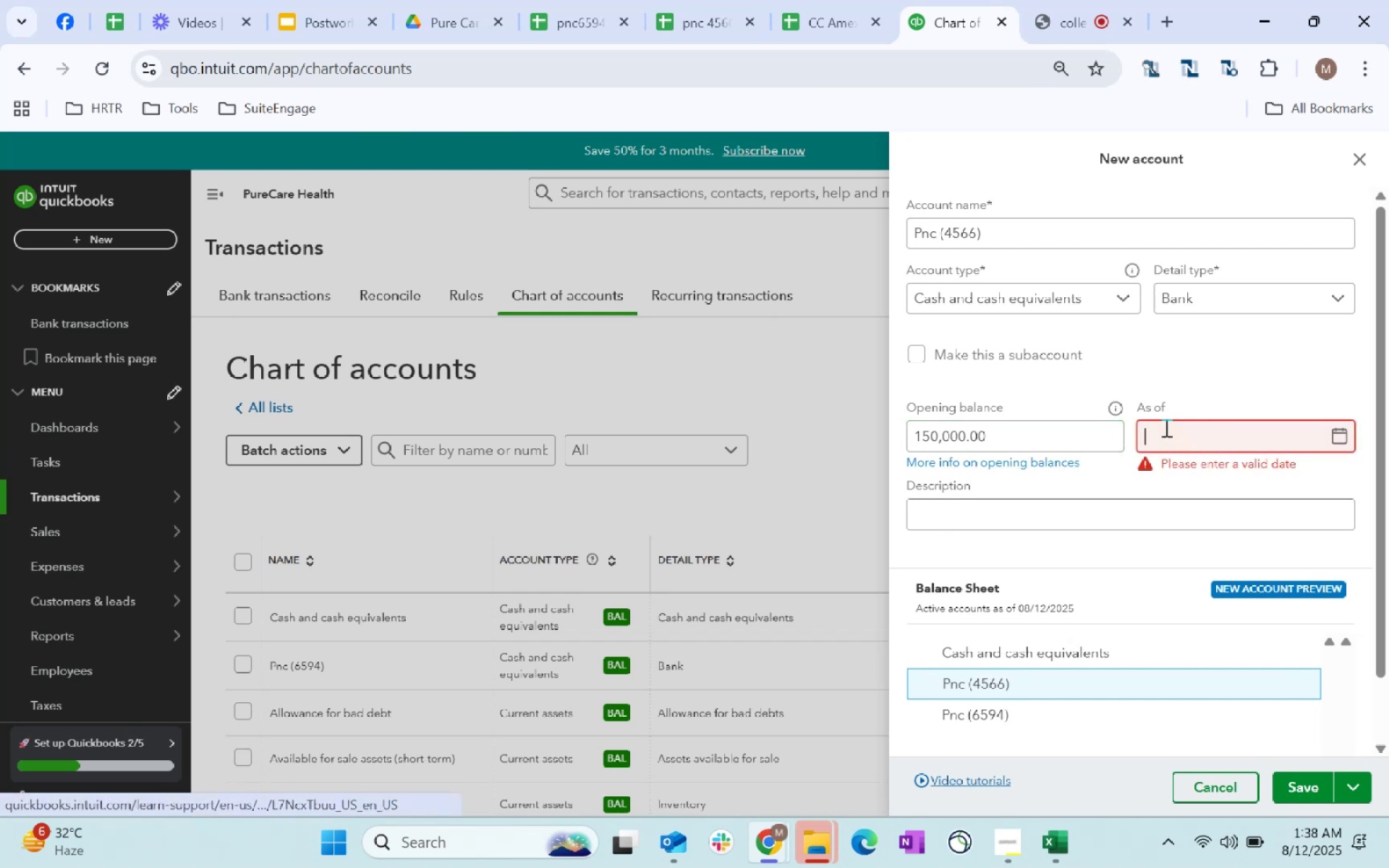 
key(Control+V)
 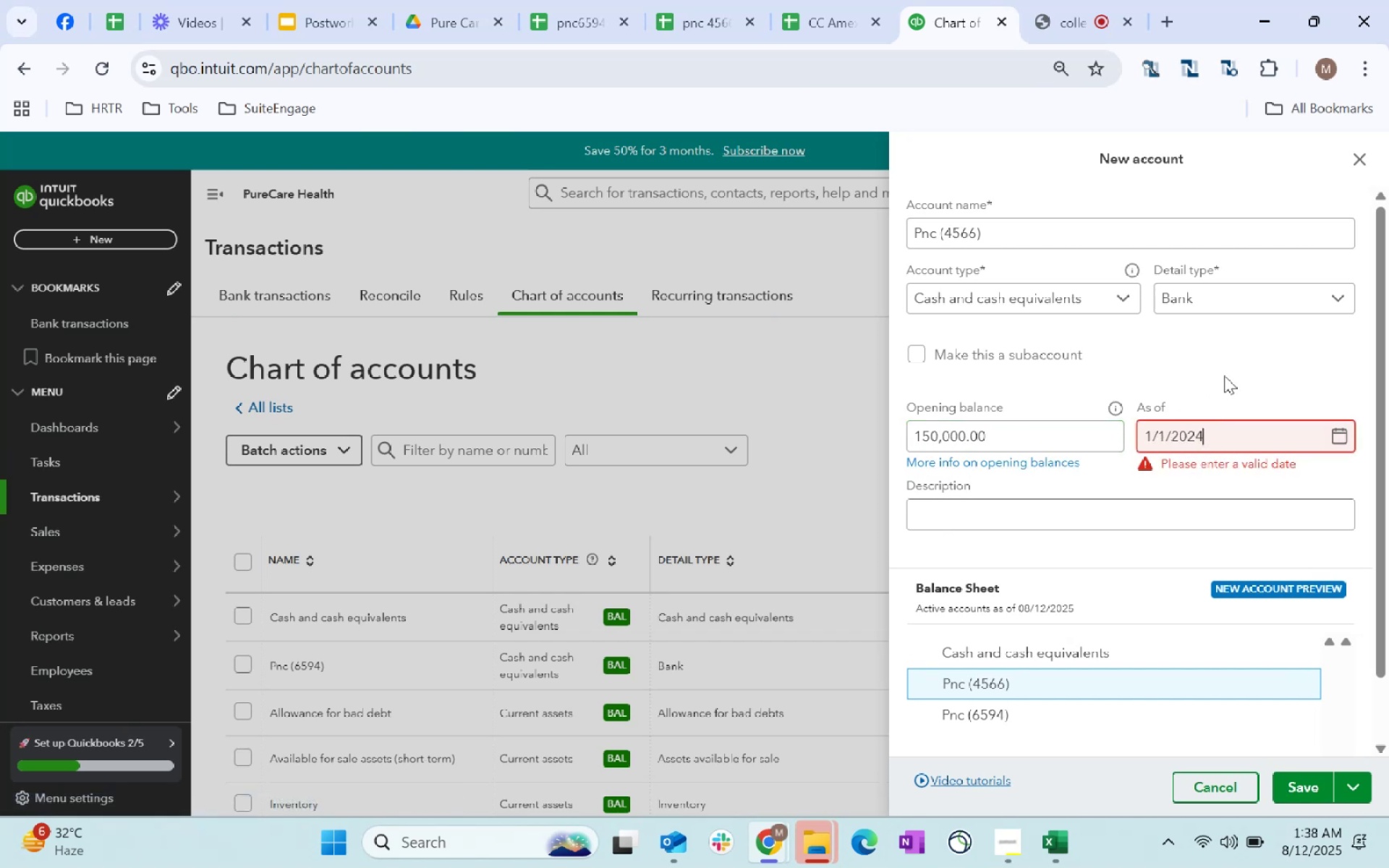 
left_click([1224, 376])
 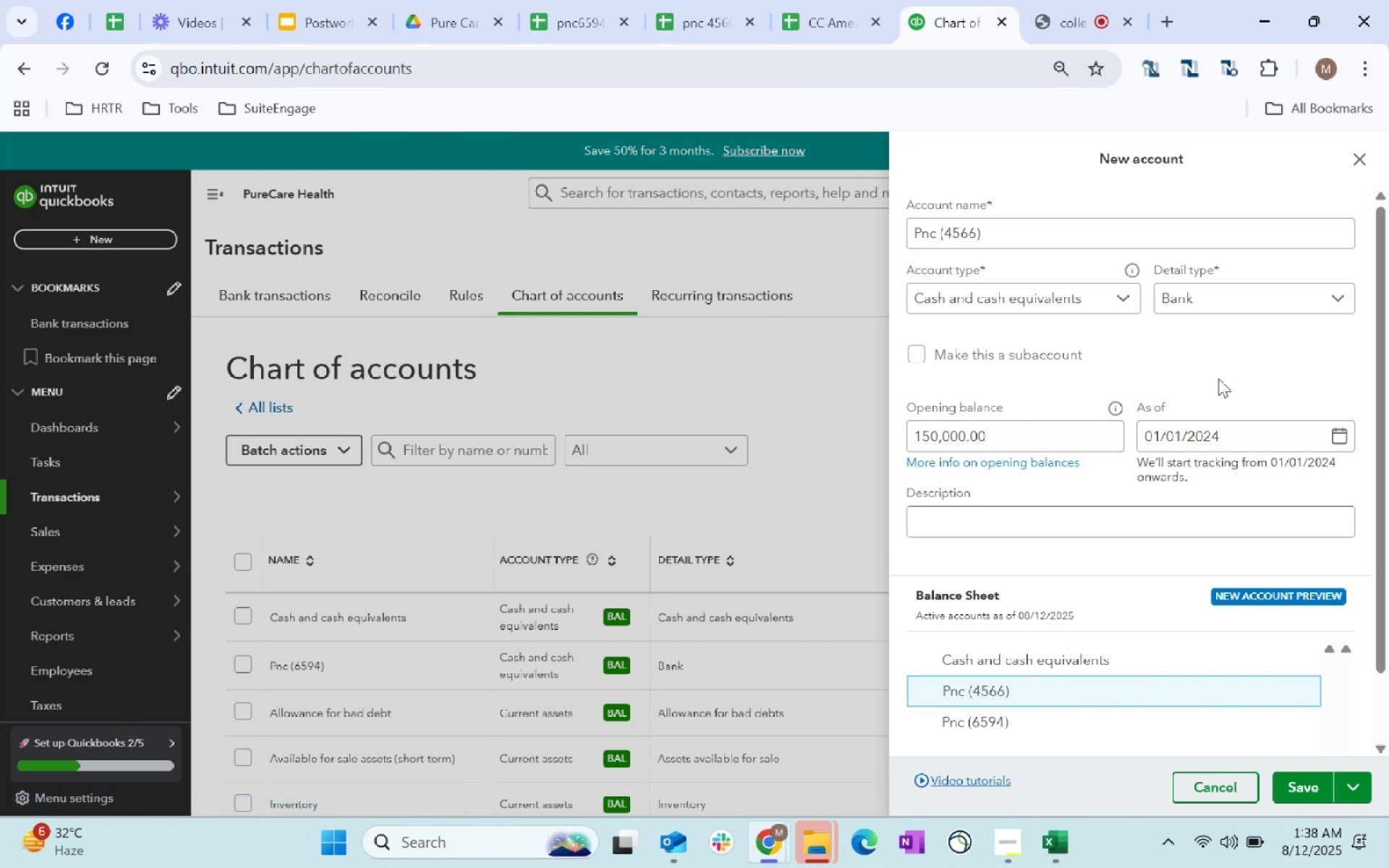 
scroll: coordinate [1218, 378], scroll_direction: down, amount: 3.0
 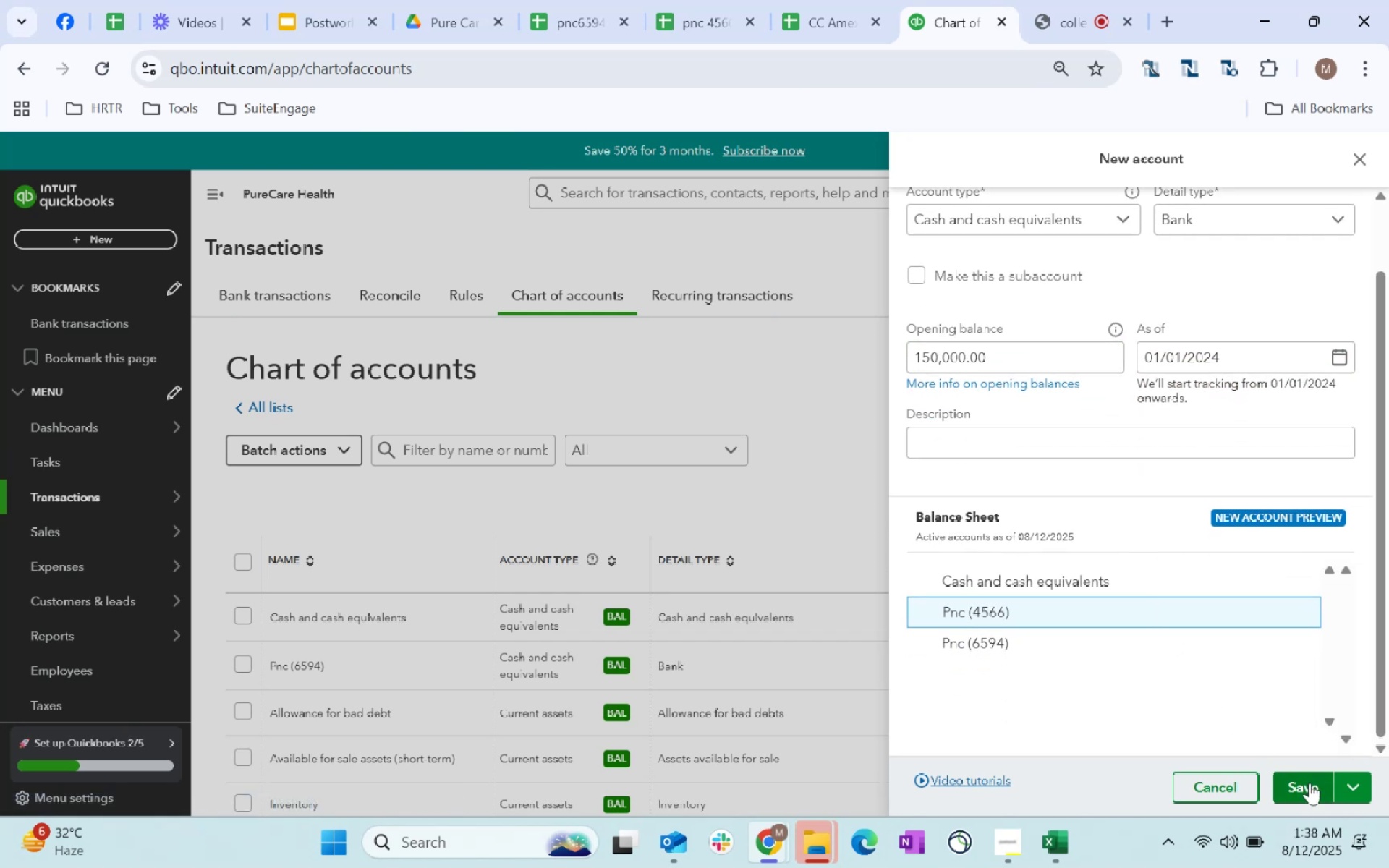 
scroll: coordinate [1159, 400], scroll_direction: up, amount: 7.0
 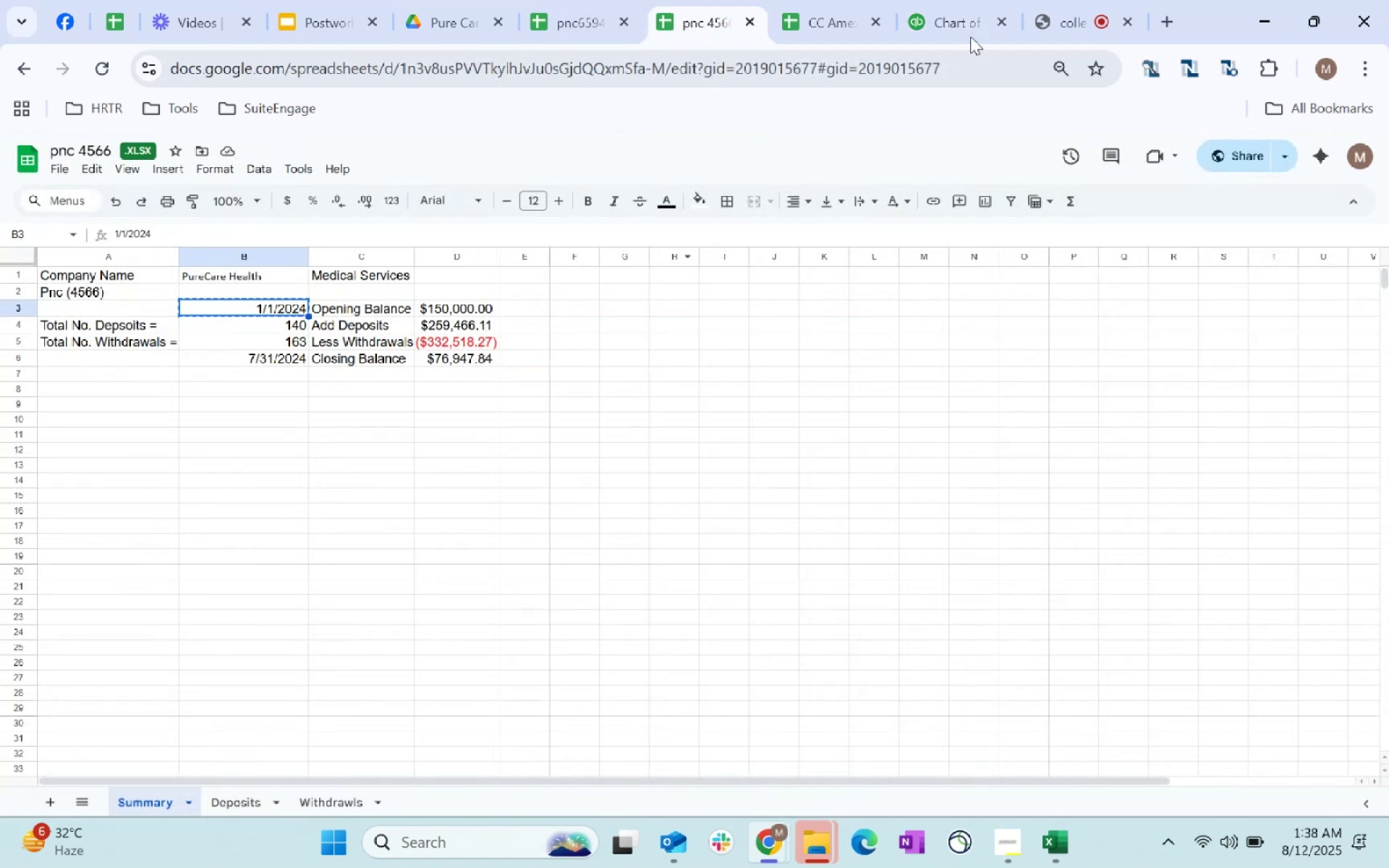 
left_click([960, 0])
 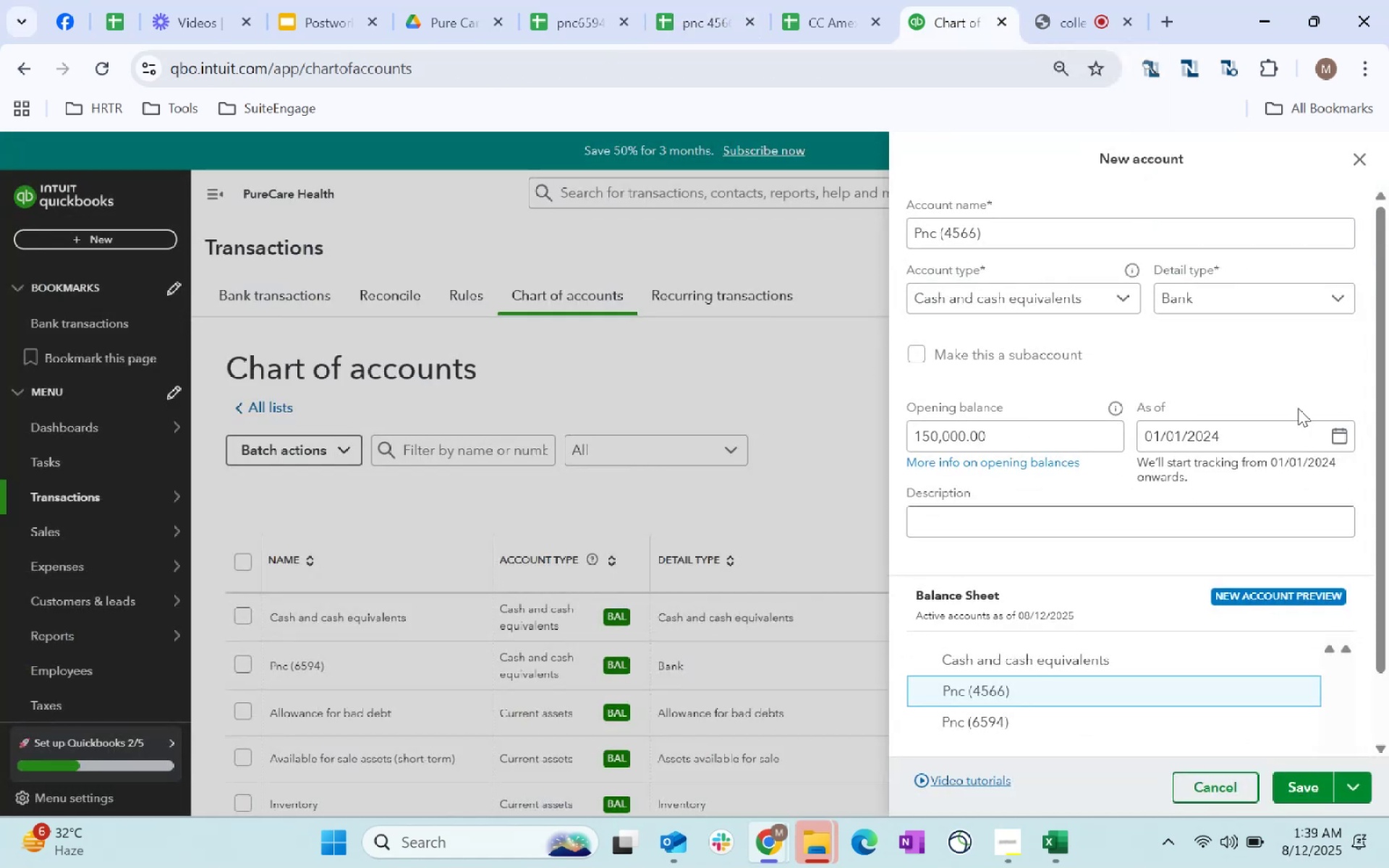 
left_click([1221, 438])
 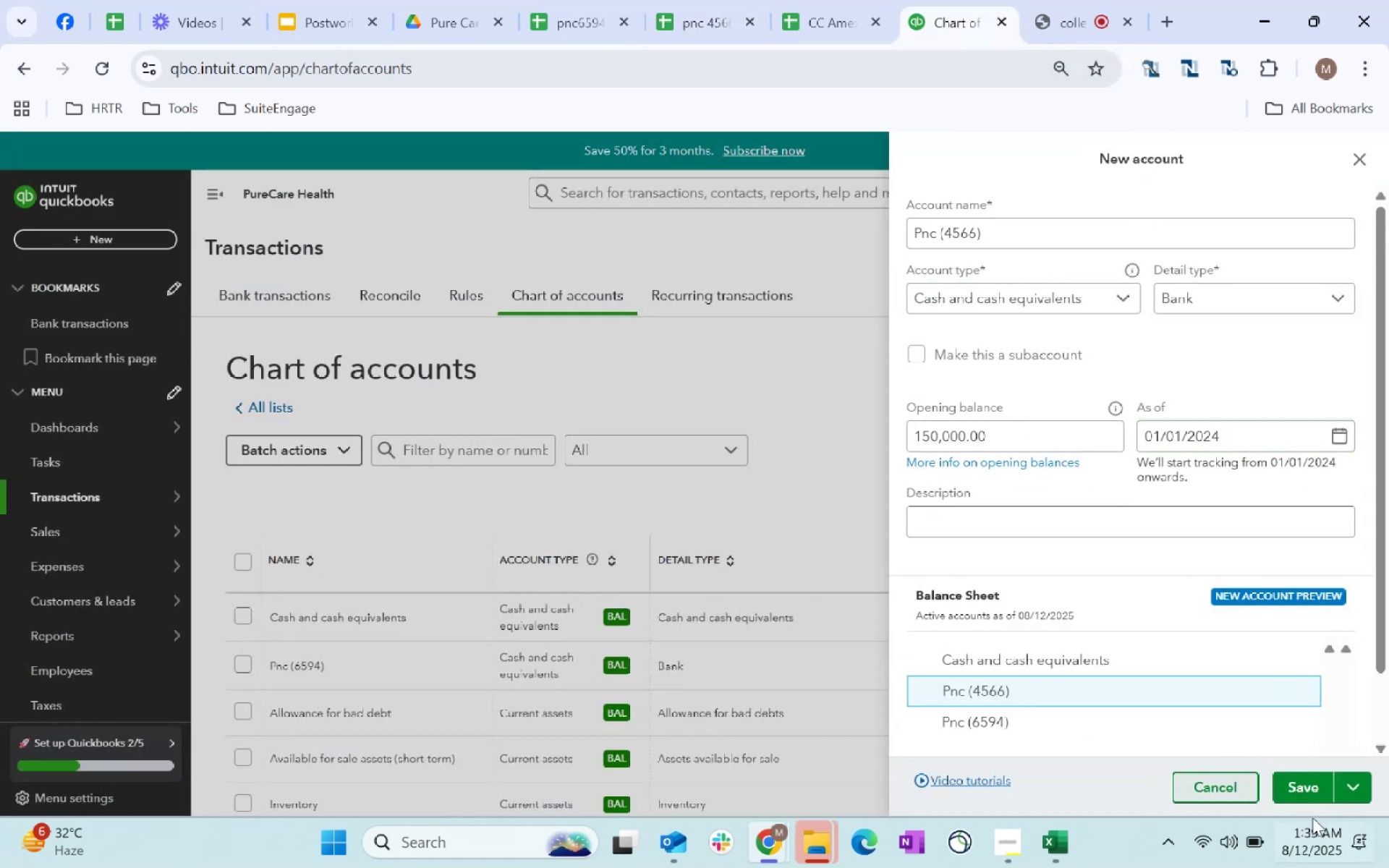 
left_click([1309, 792])
 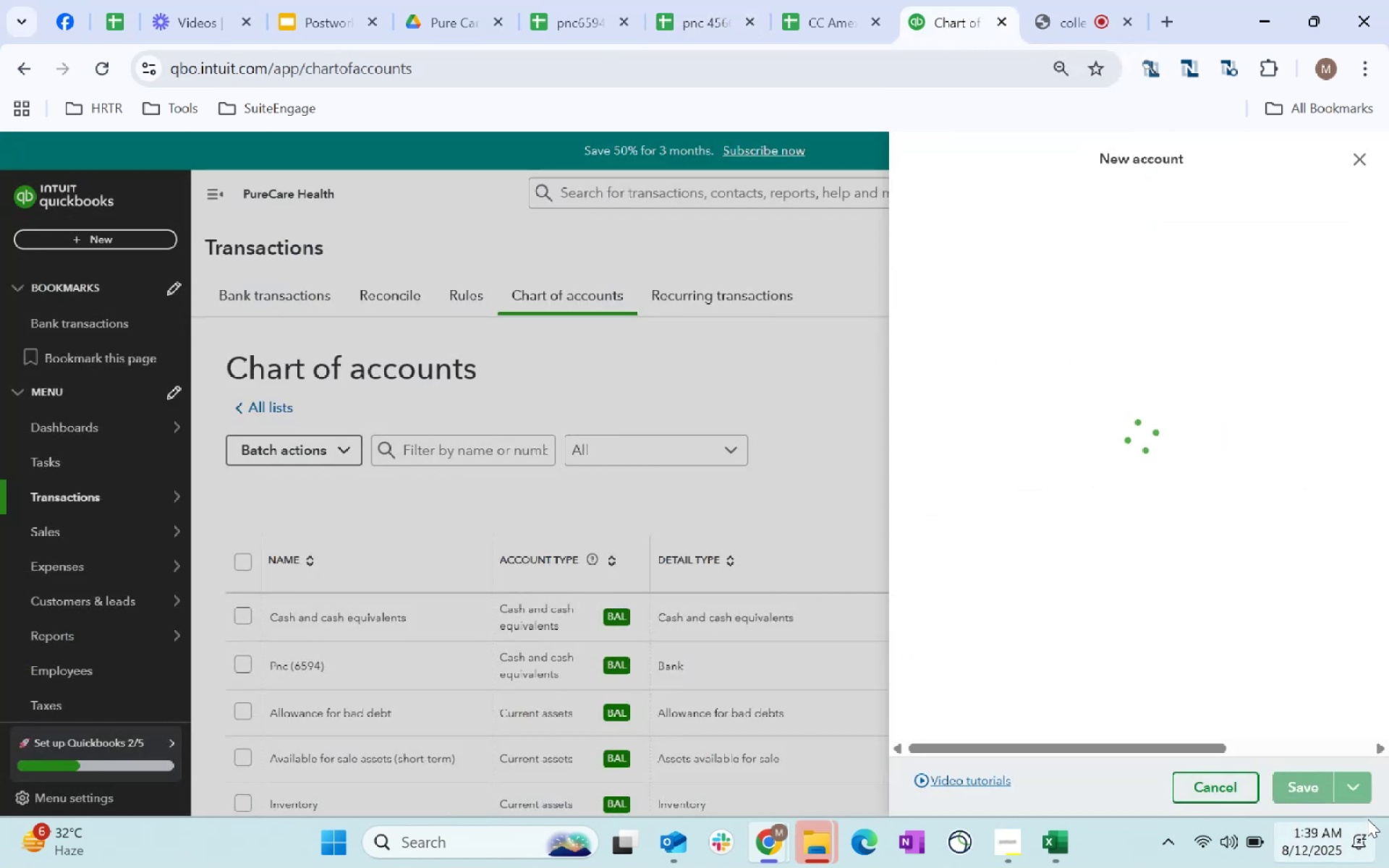 
mouse_move([1232, 310])
 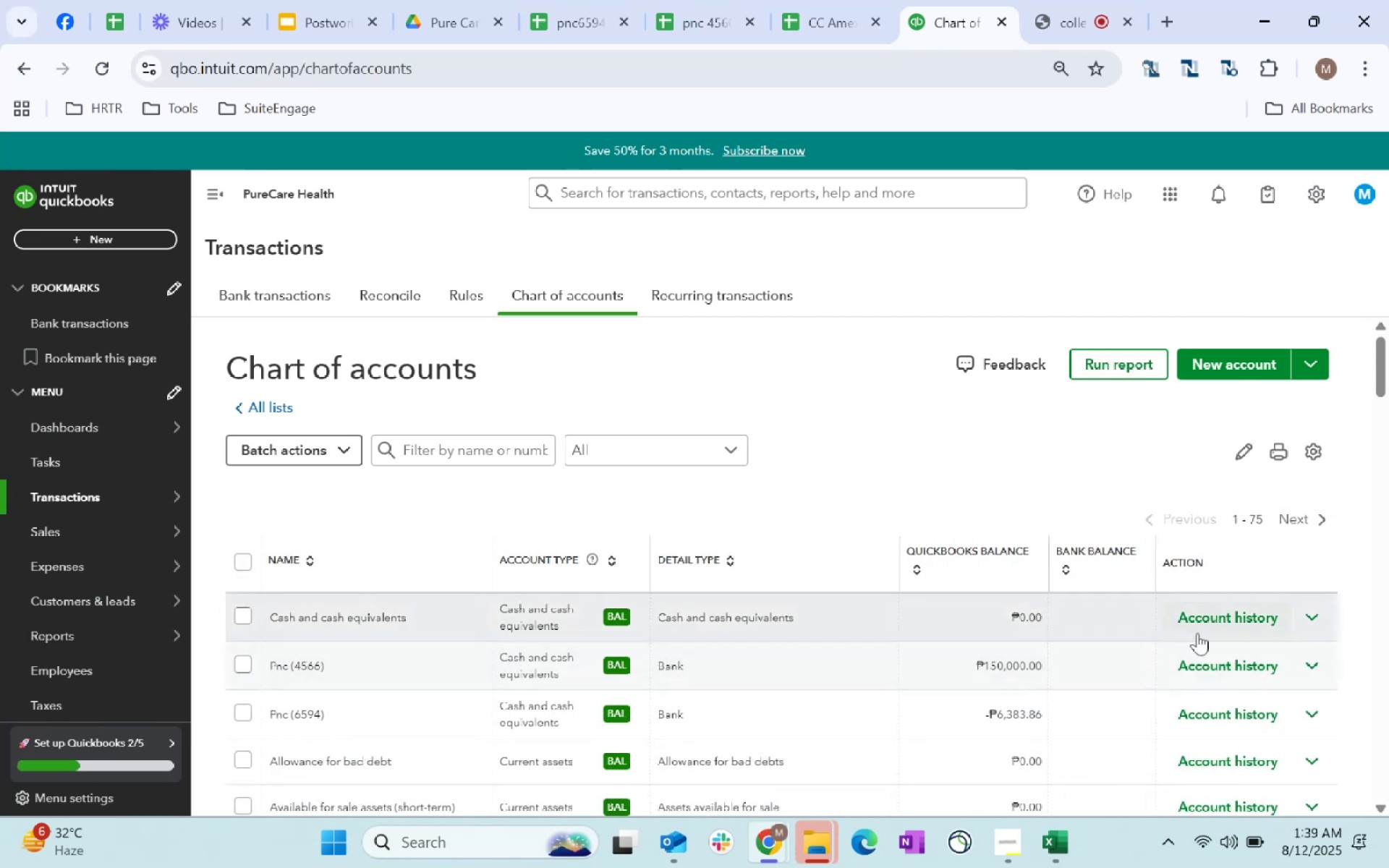 
left_click([953, 454])
 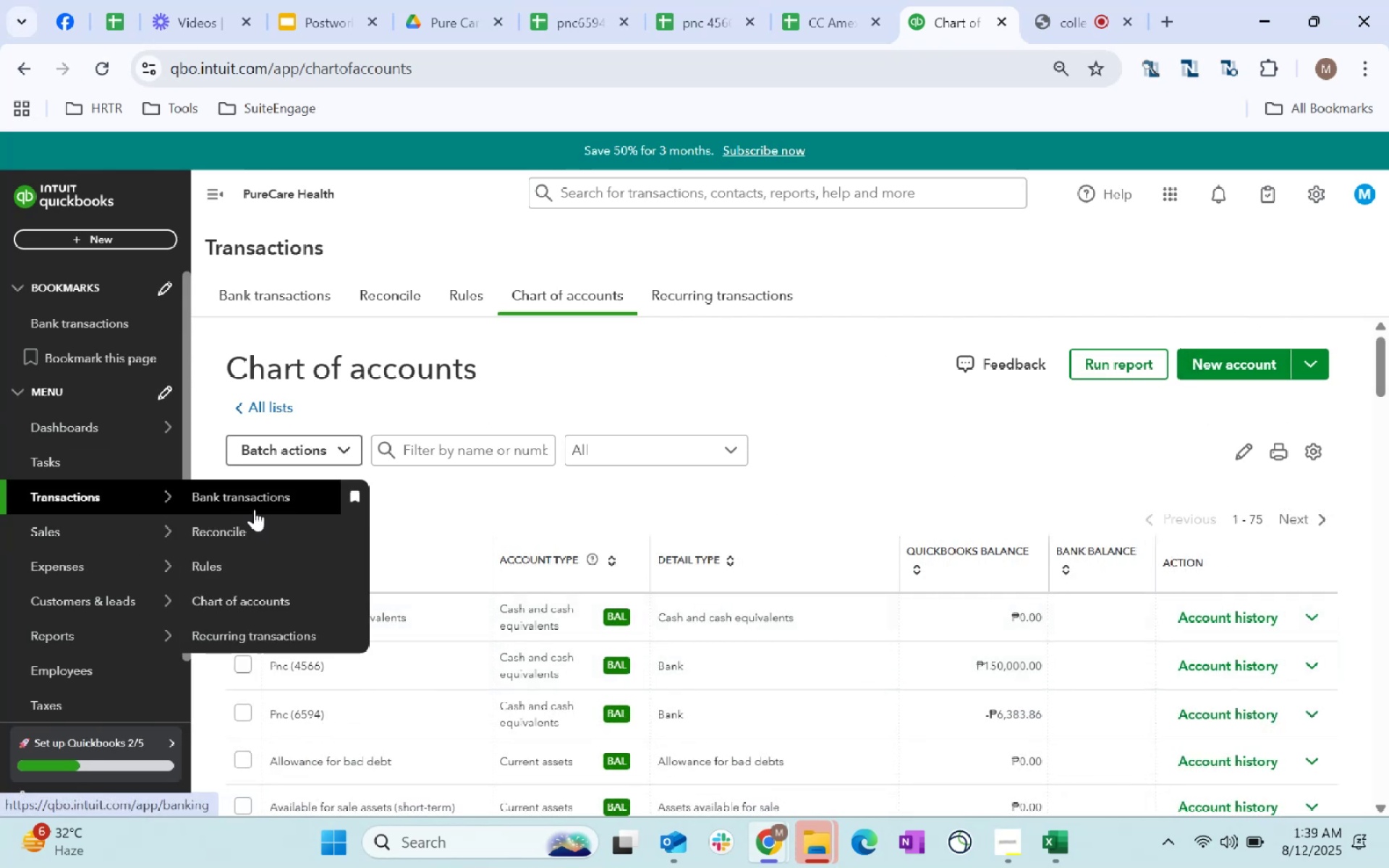 
left_click([254, 509])
 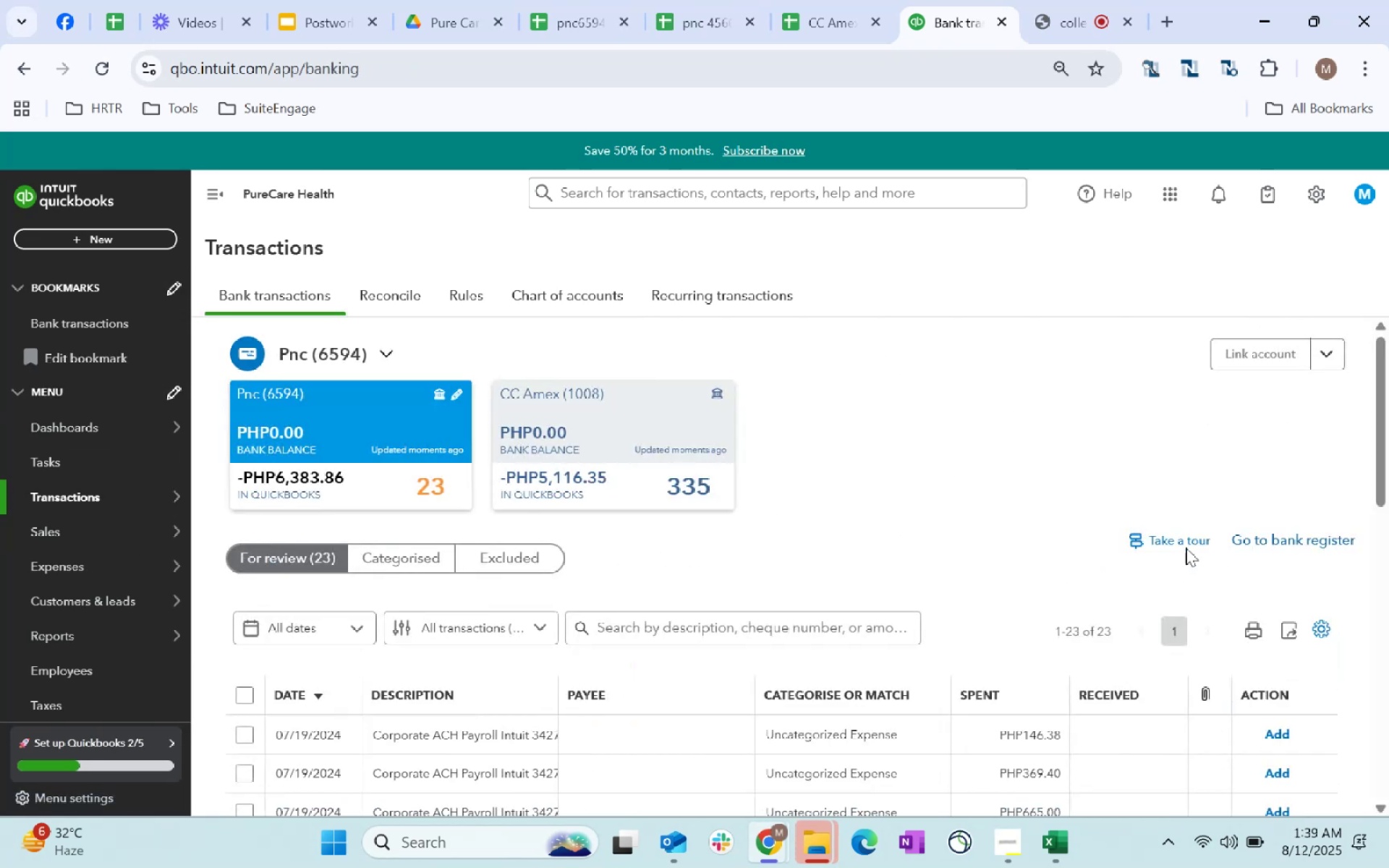 
left_click([1326, 366])
 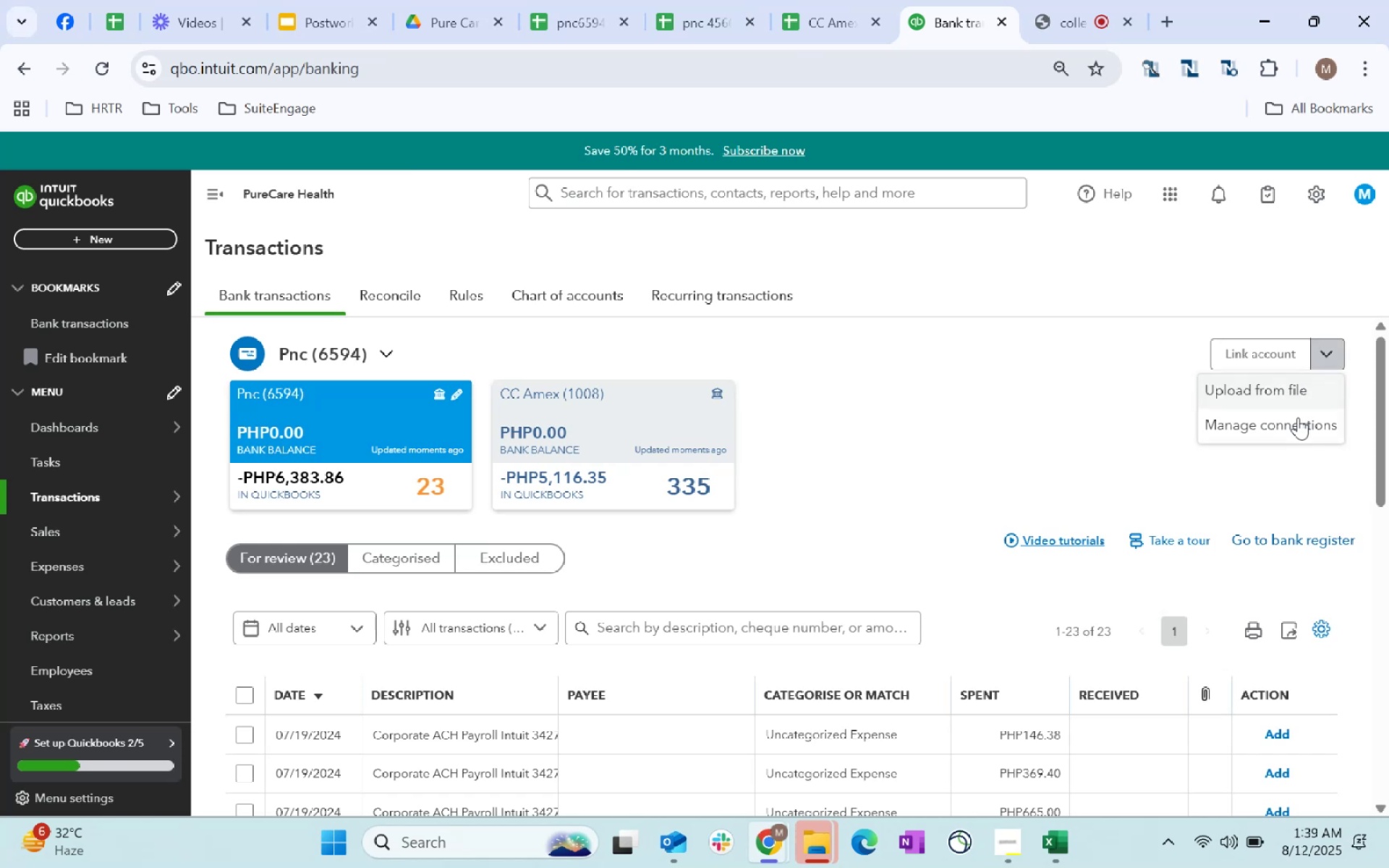 
left_click([1286, 404])
 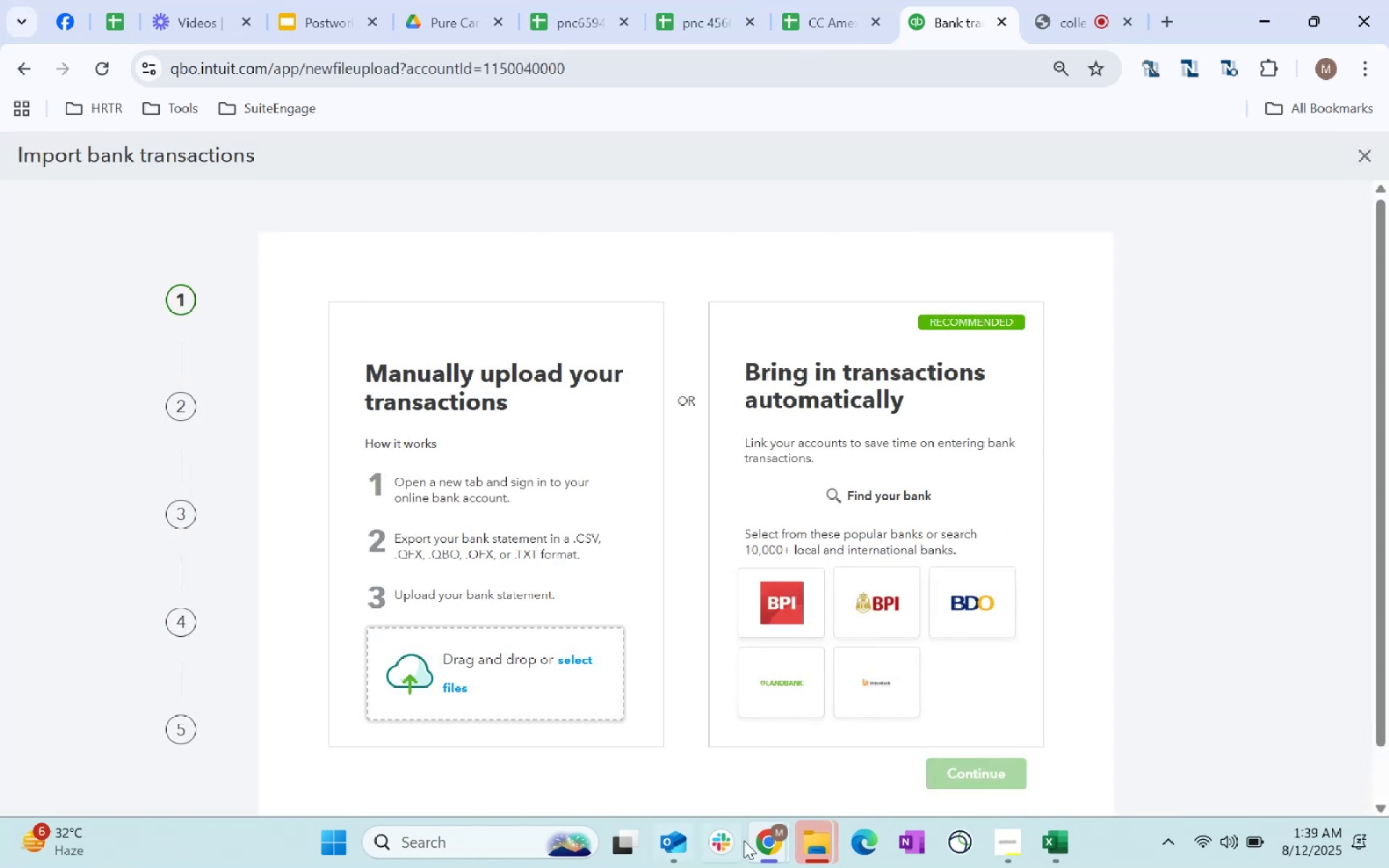 
left_click([826, 833])
 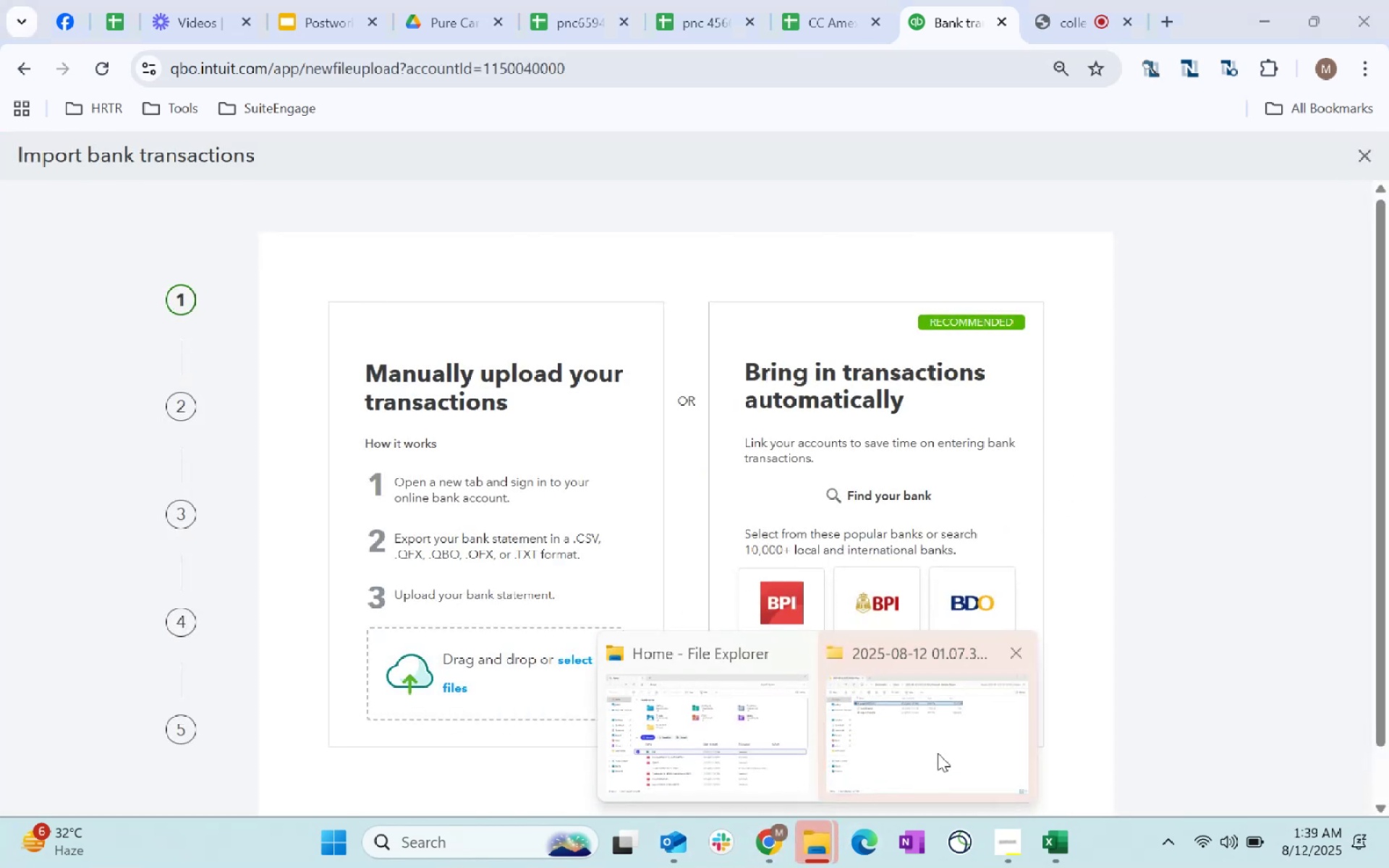 
left_click([943, 739])
 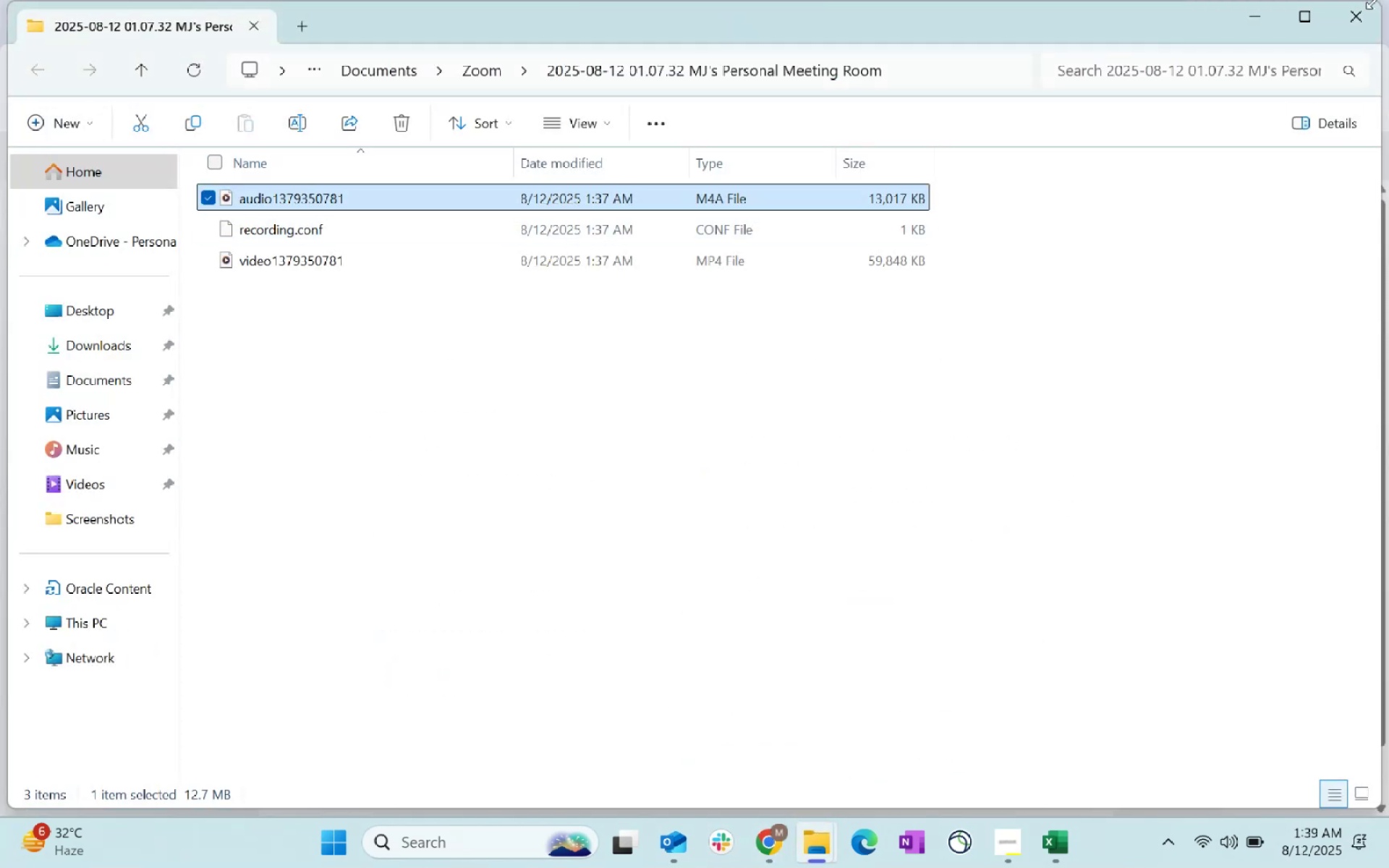 
left_click([1254, 12])
 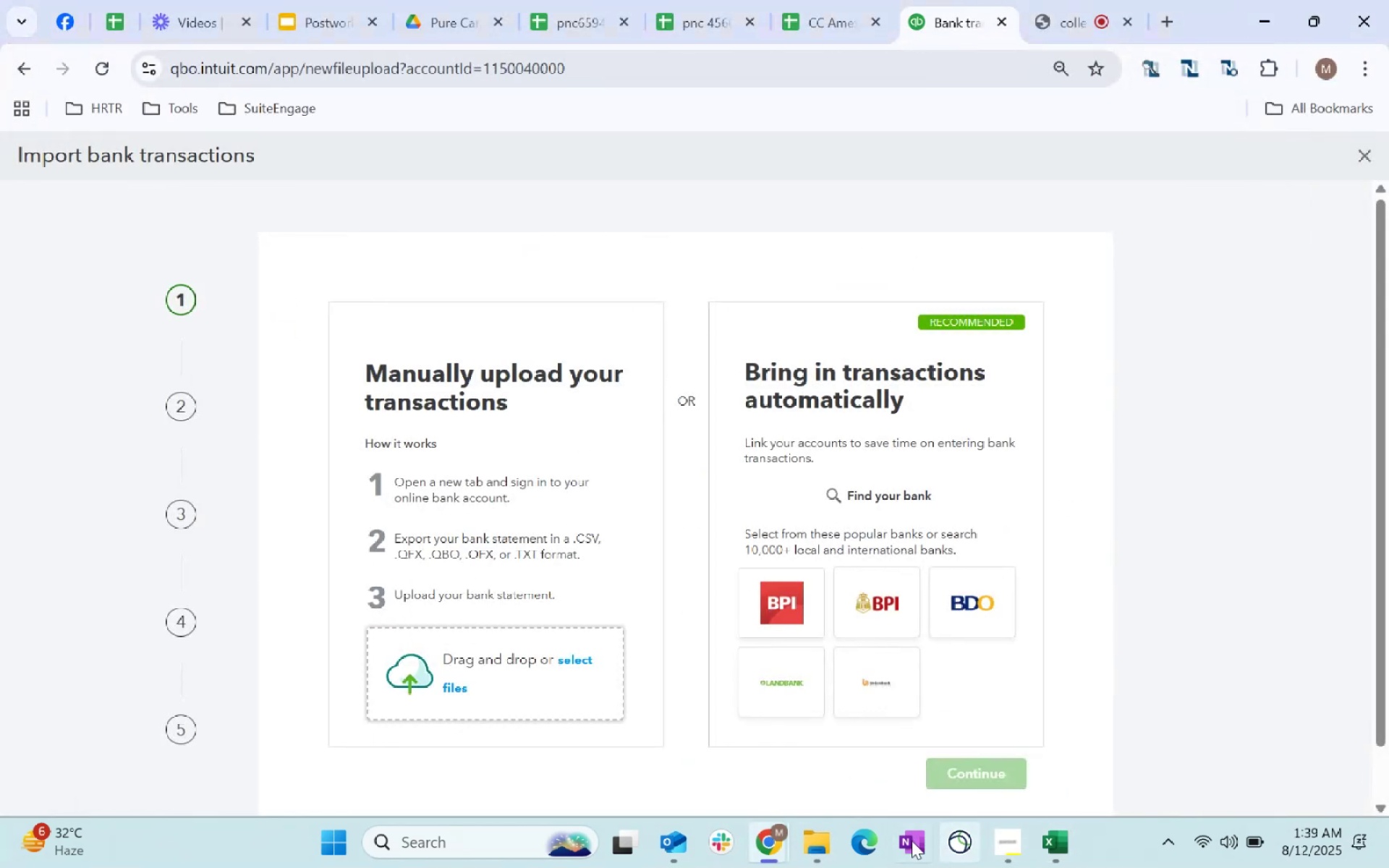 
left_click([802, 846])
 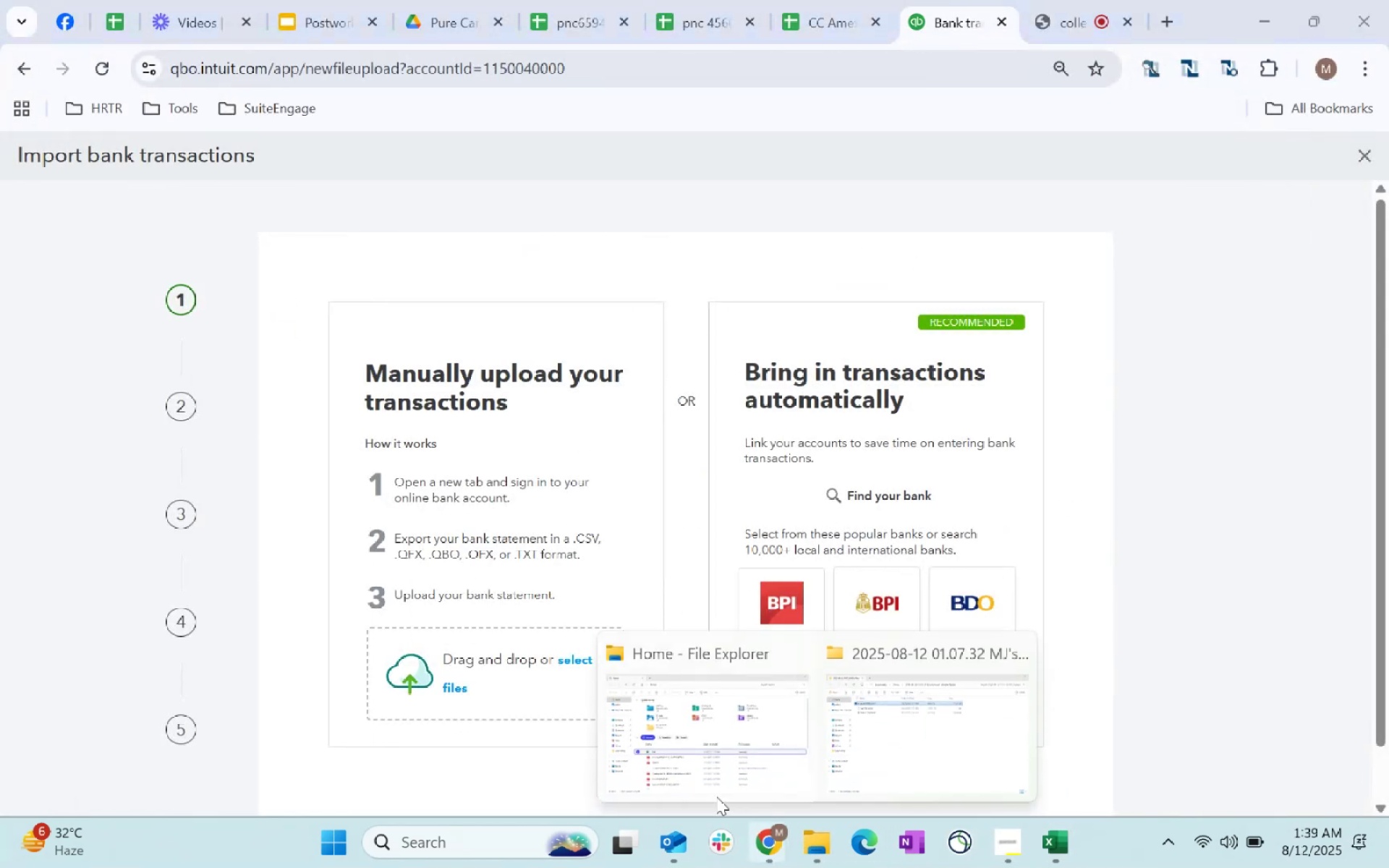 
left_click([692, 780])
 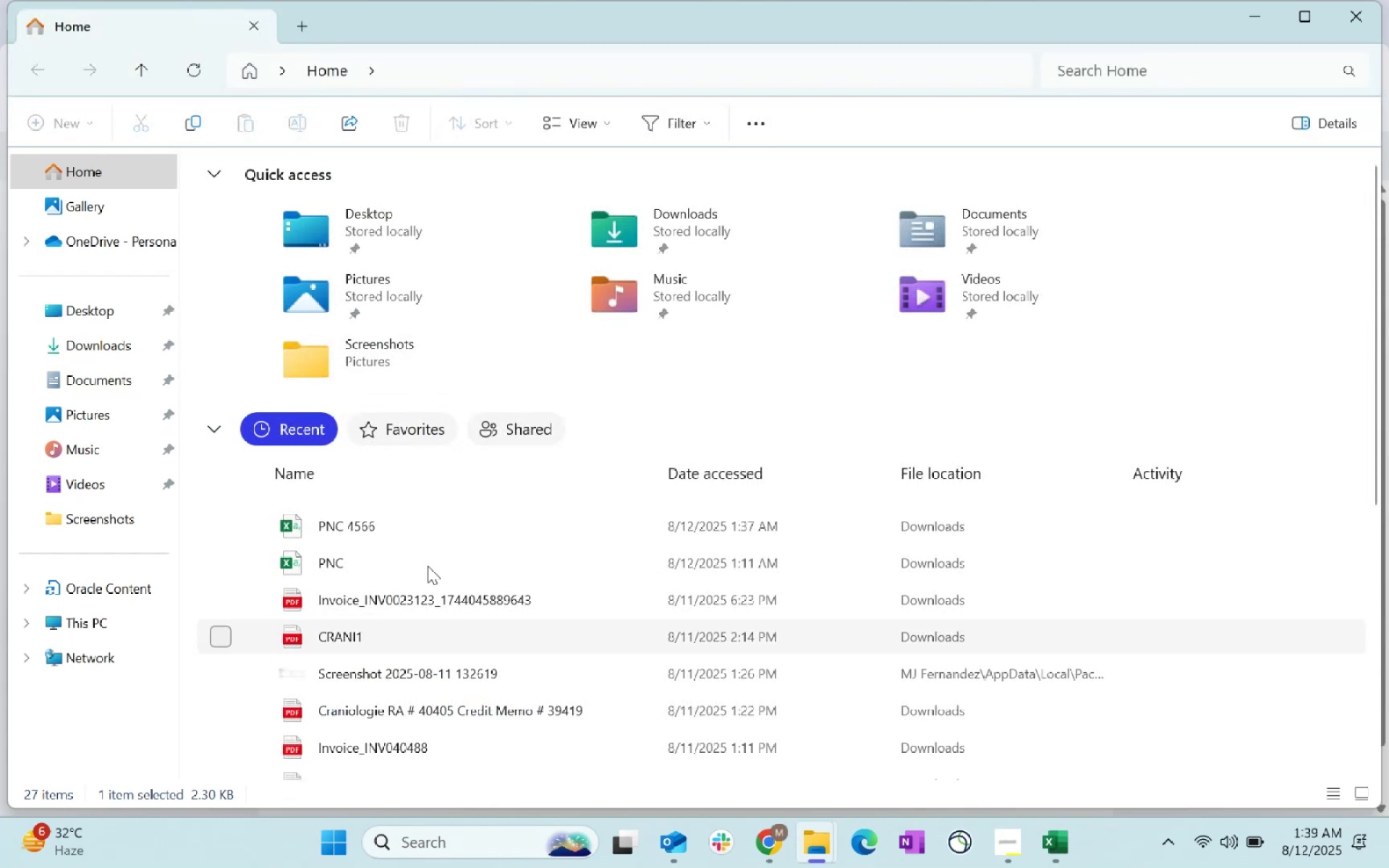 
left_click([367, 524])
 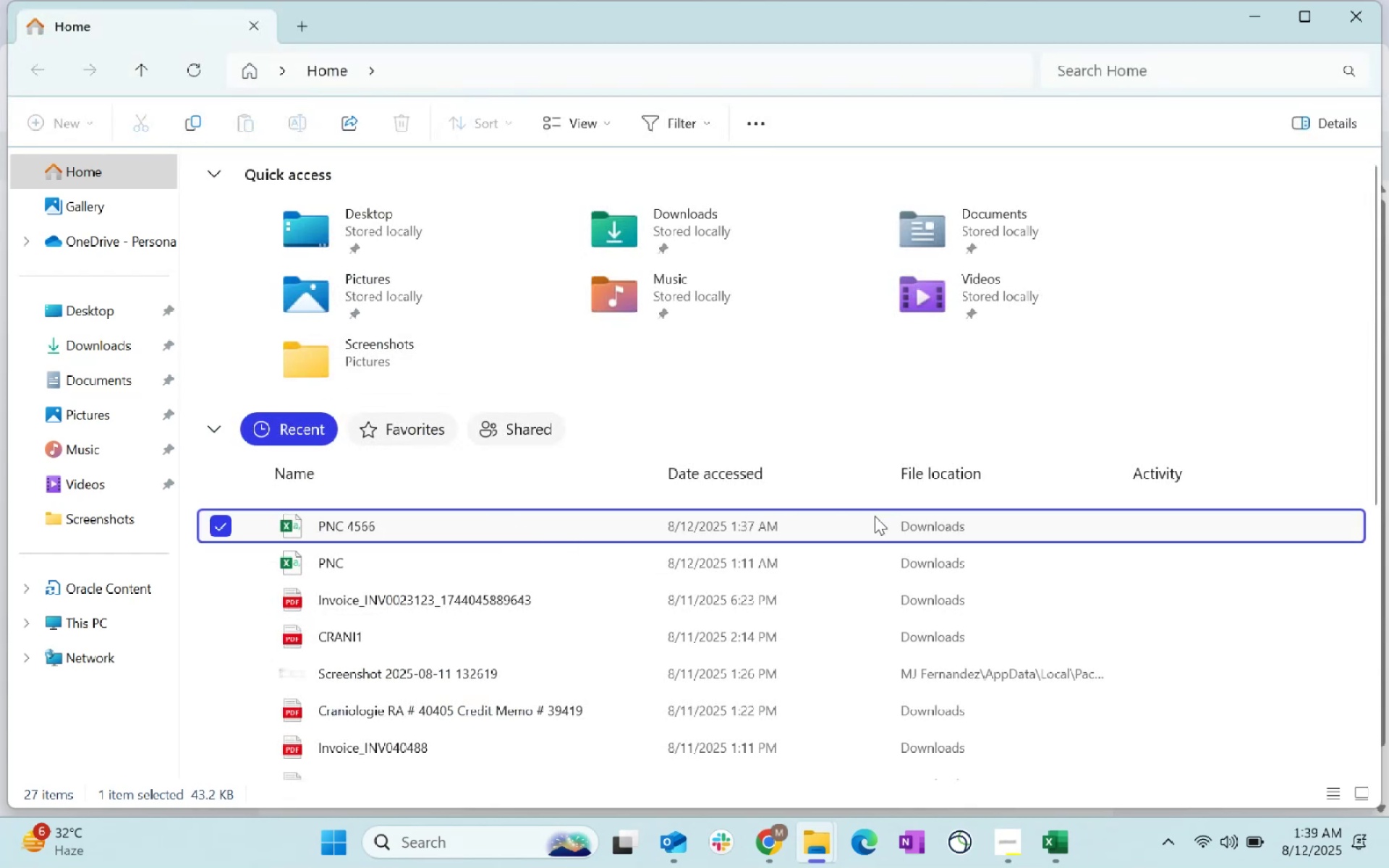 
key(Alt+AltLeft)
 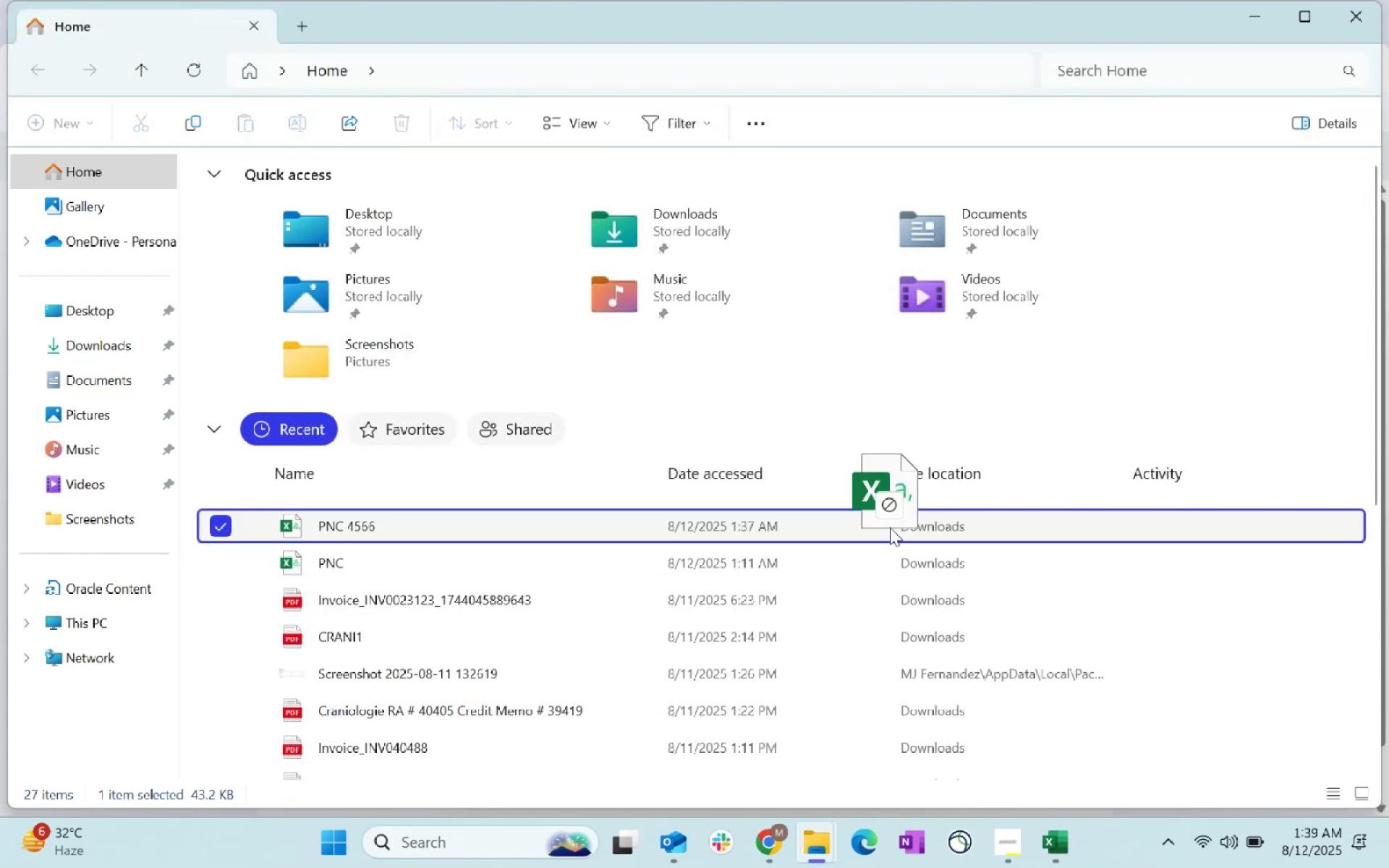 
key(Alt+Tab)
 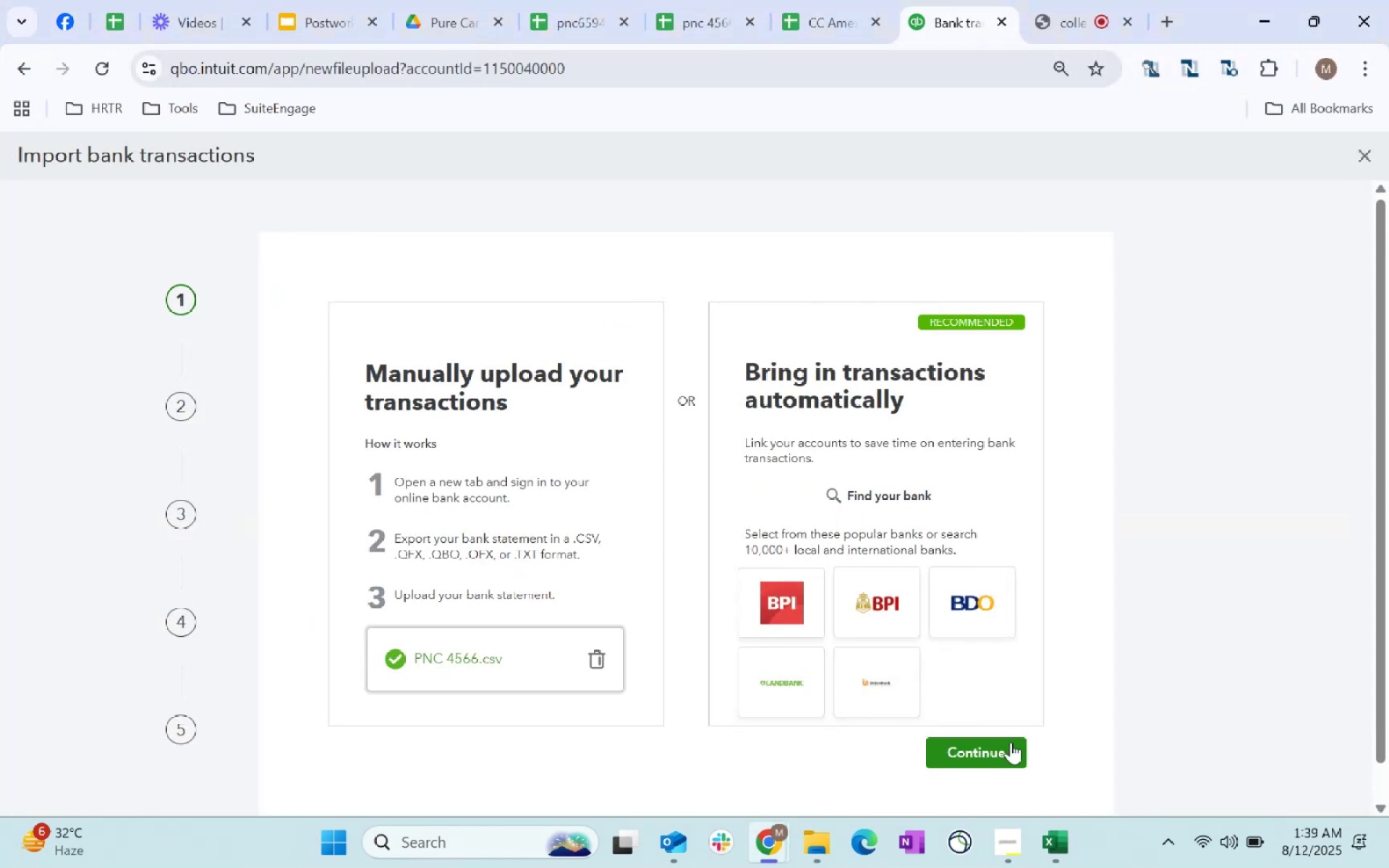 
left_click([990, 755])
 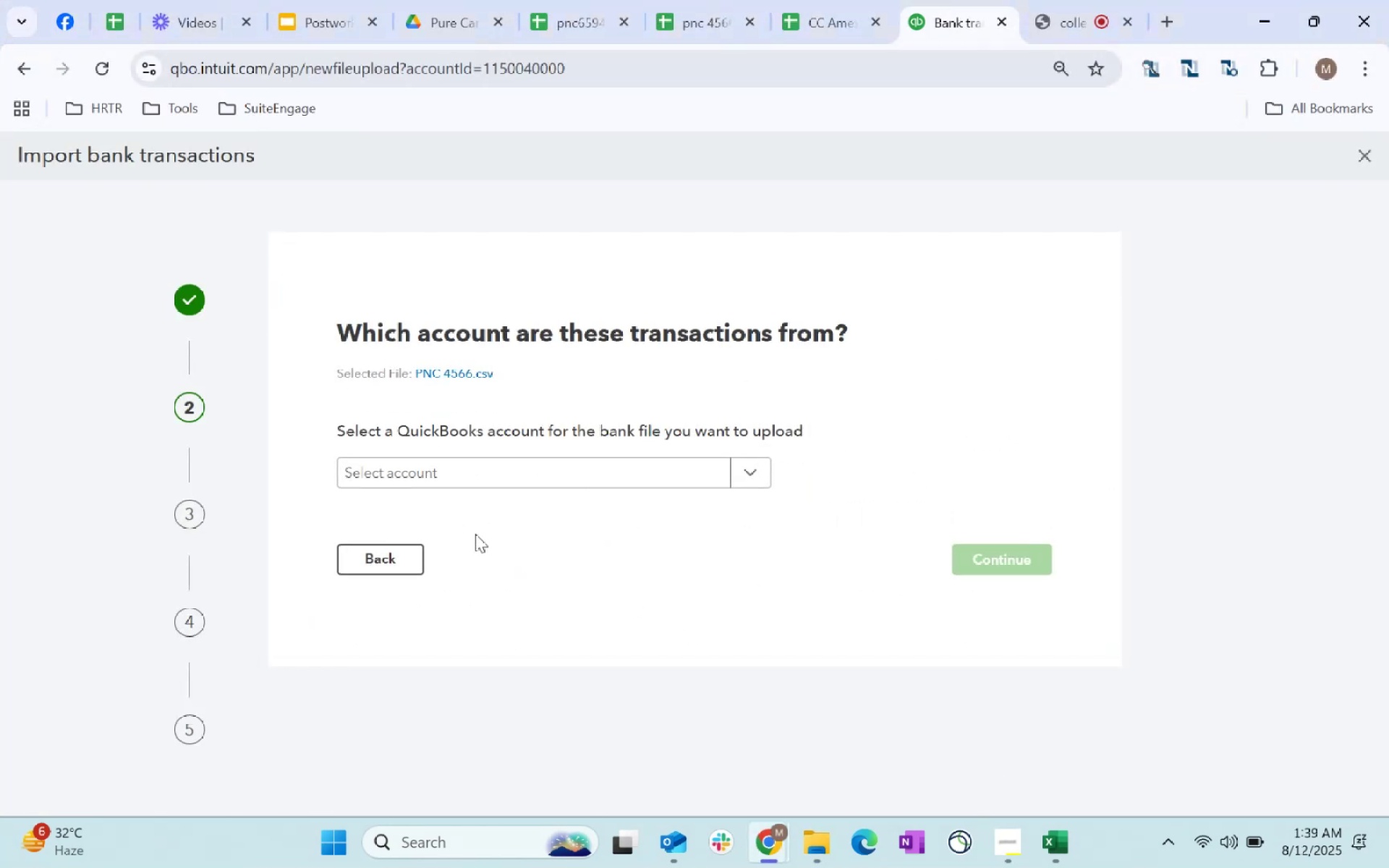 
left_click([557, 463])
 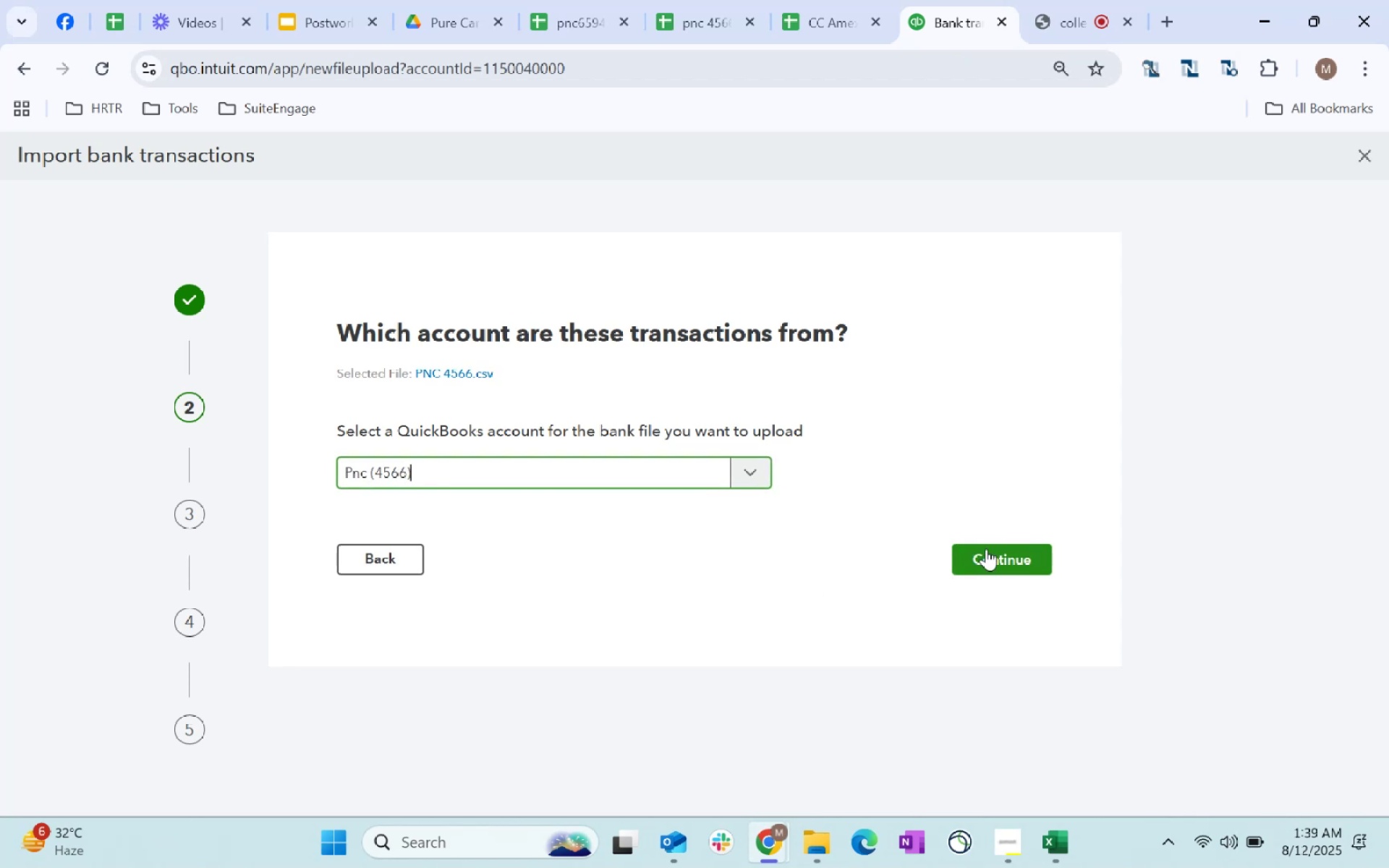 
left_click([990, 555])
 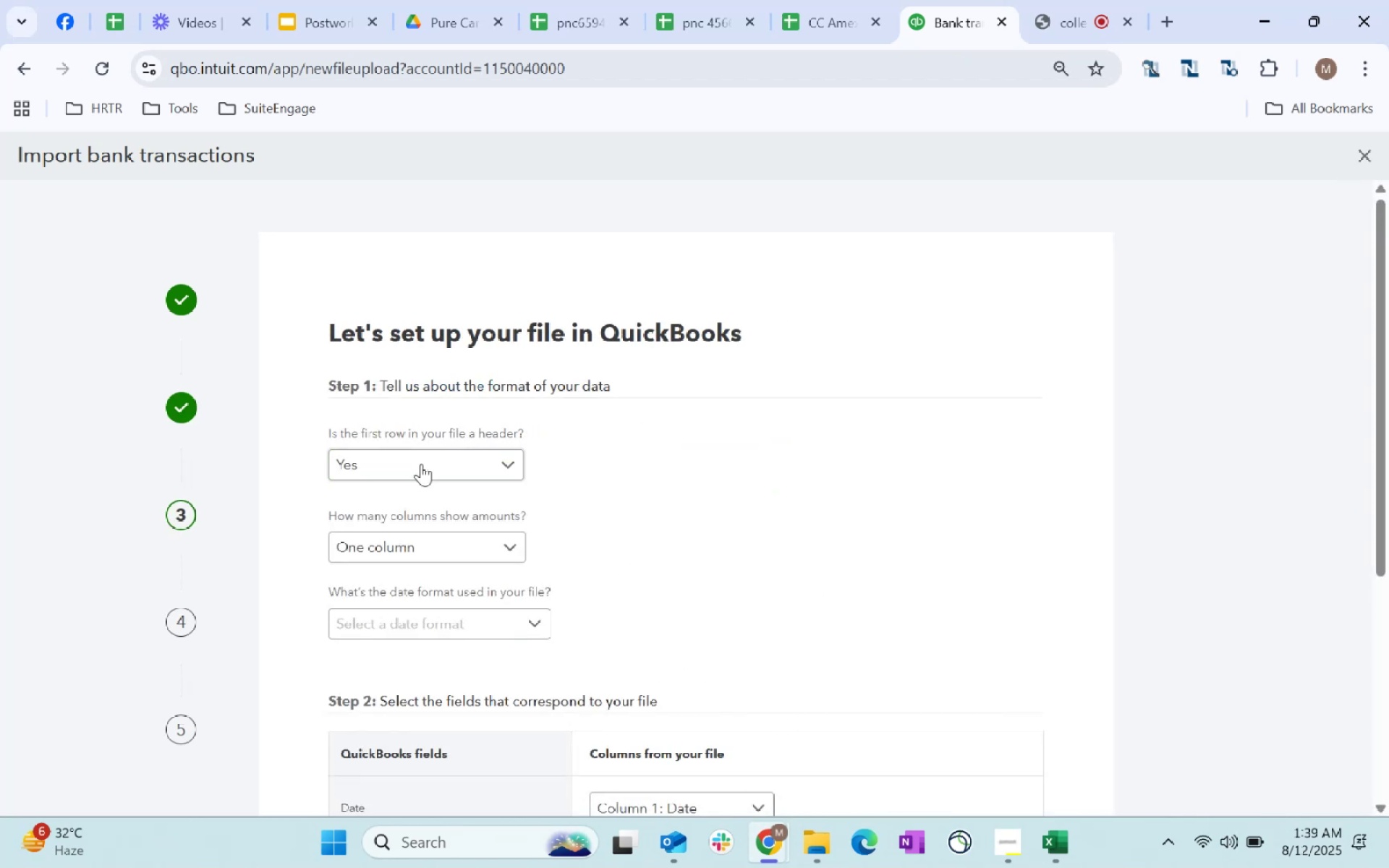 
scroll: coordinate [808, 478], scroll_direction: down, amount: 2.0
 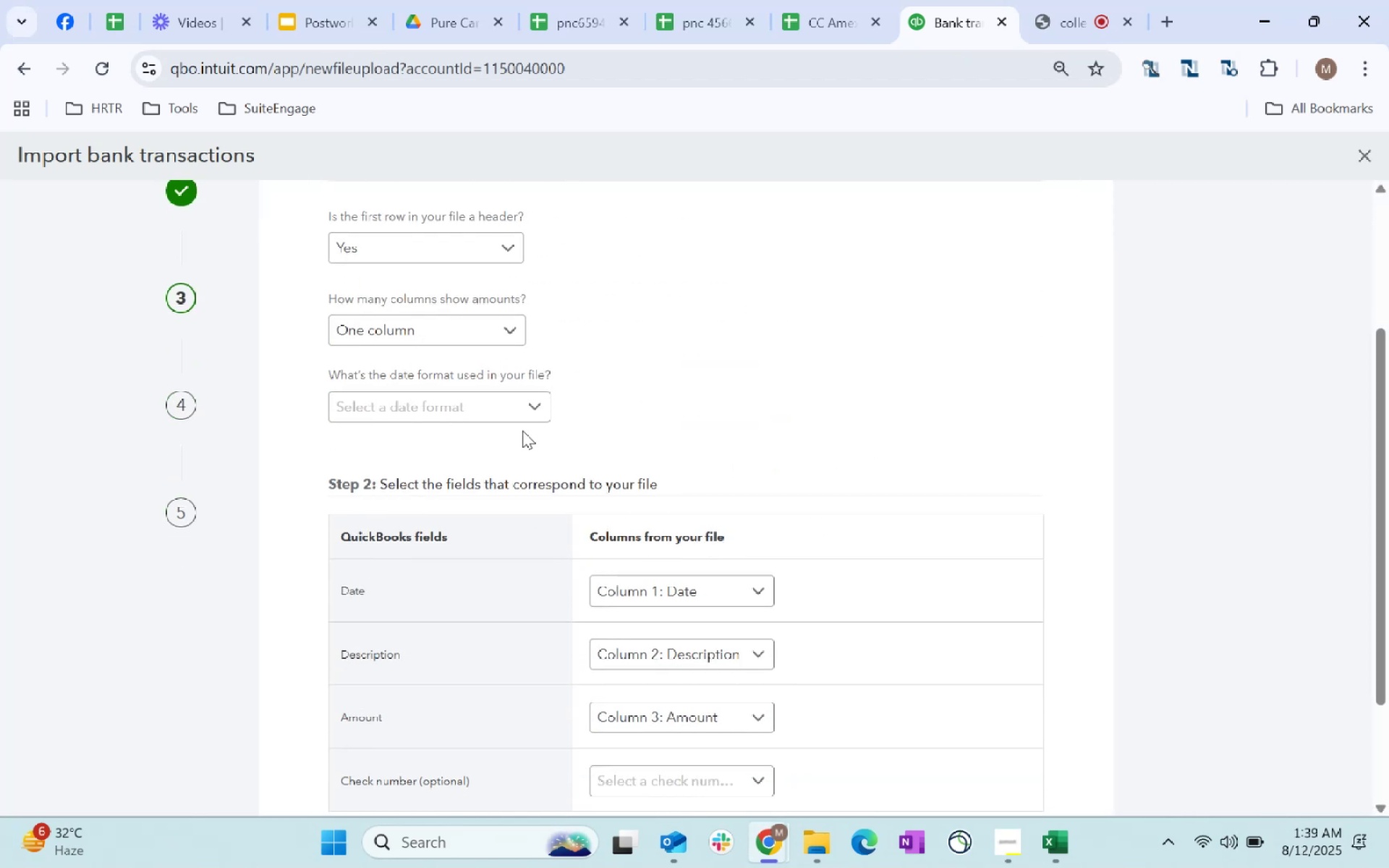 
left_click([517, 400])
 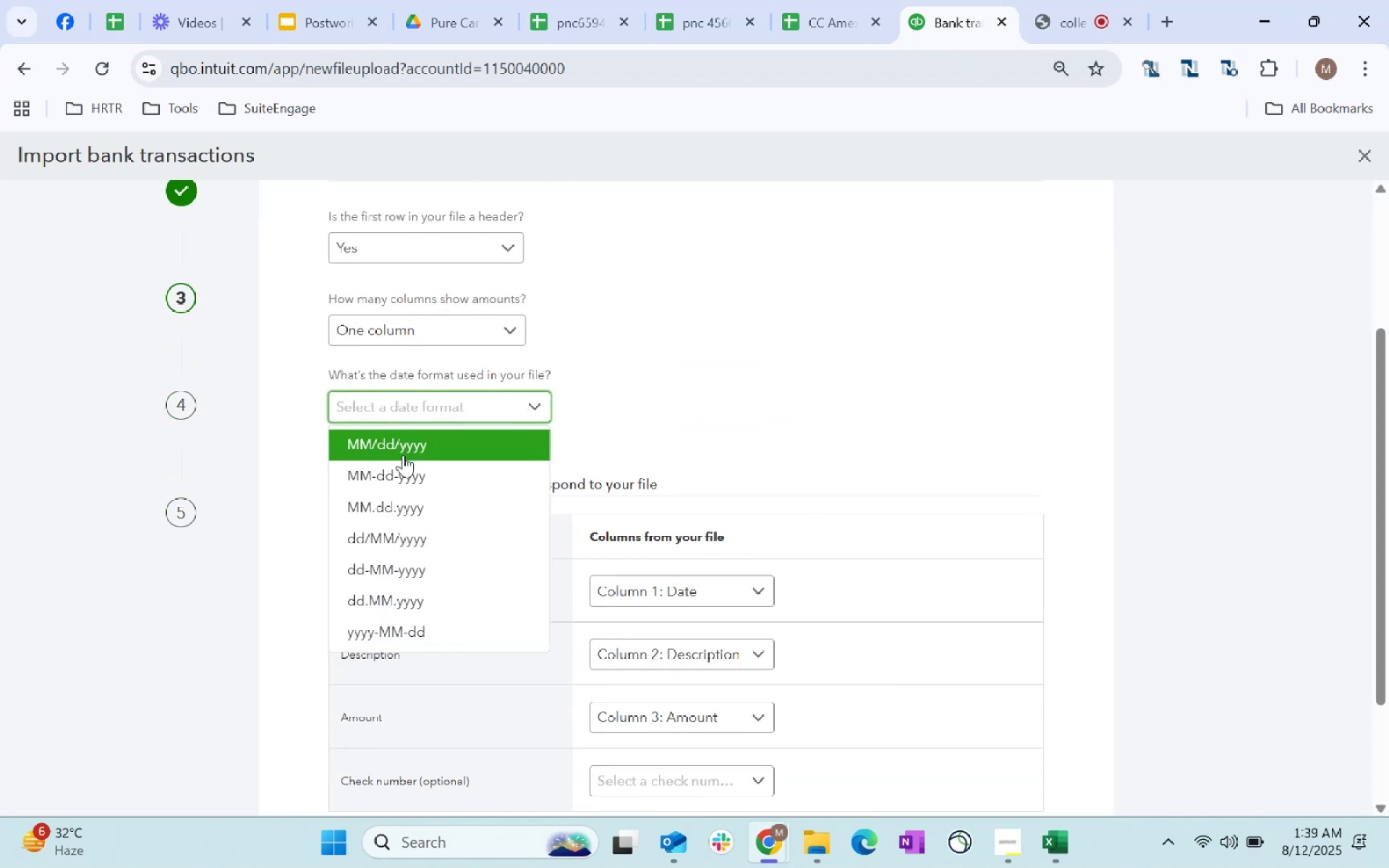 
left_click([410, 447])
 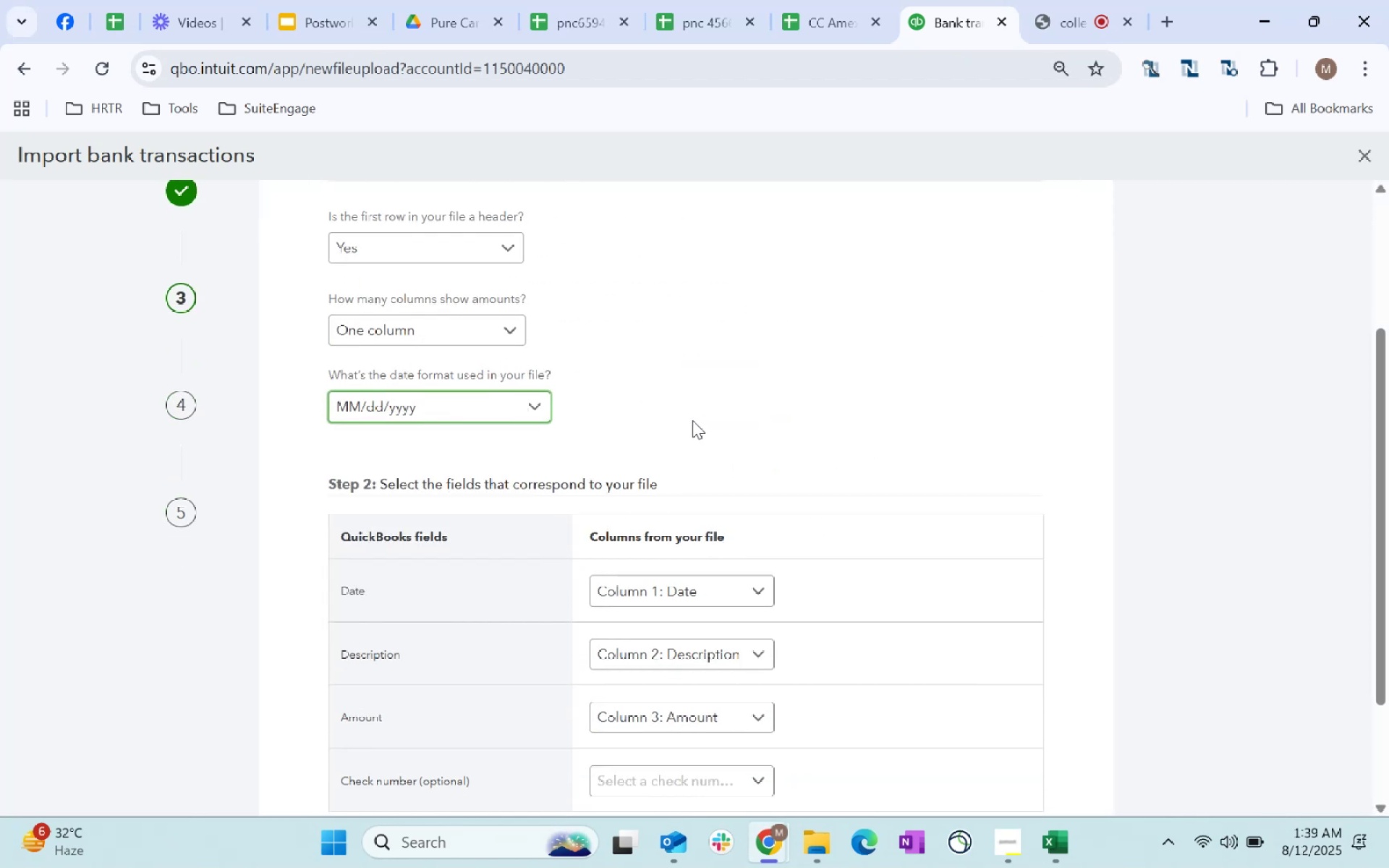 
left_click([692, 419])
 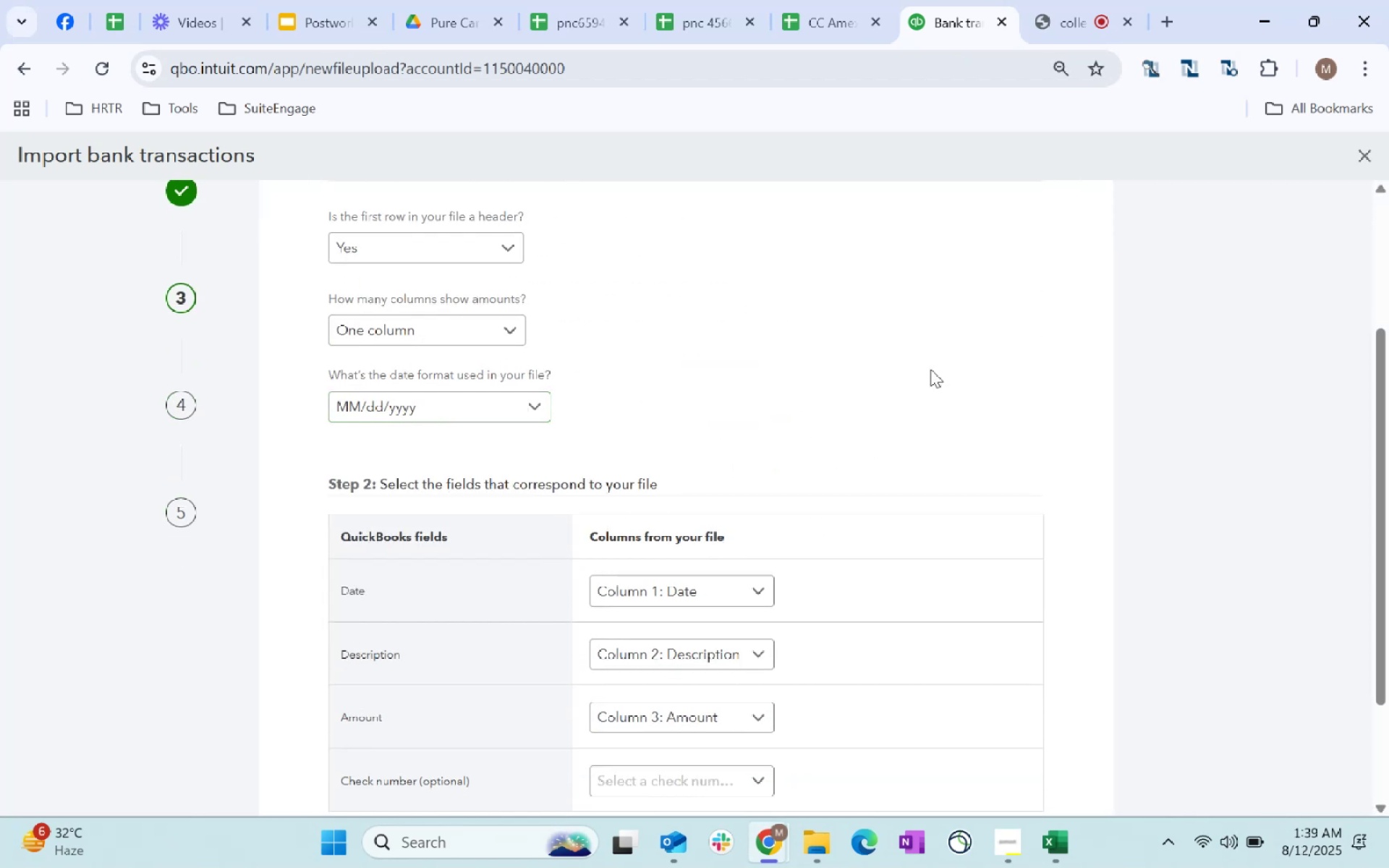 
scroll: coordinate [919, 365], scroll_direction: down, amount: 2.0
 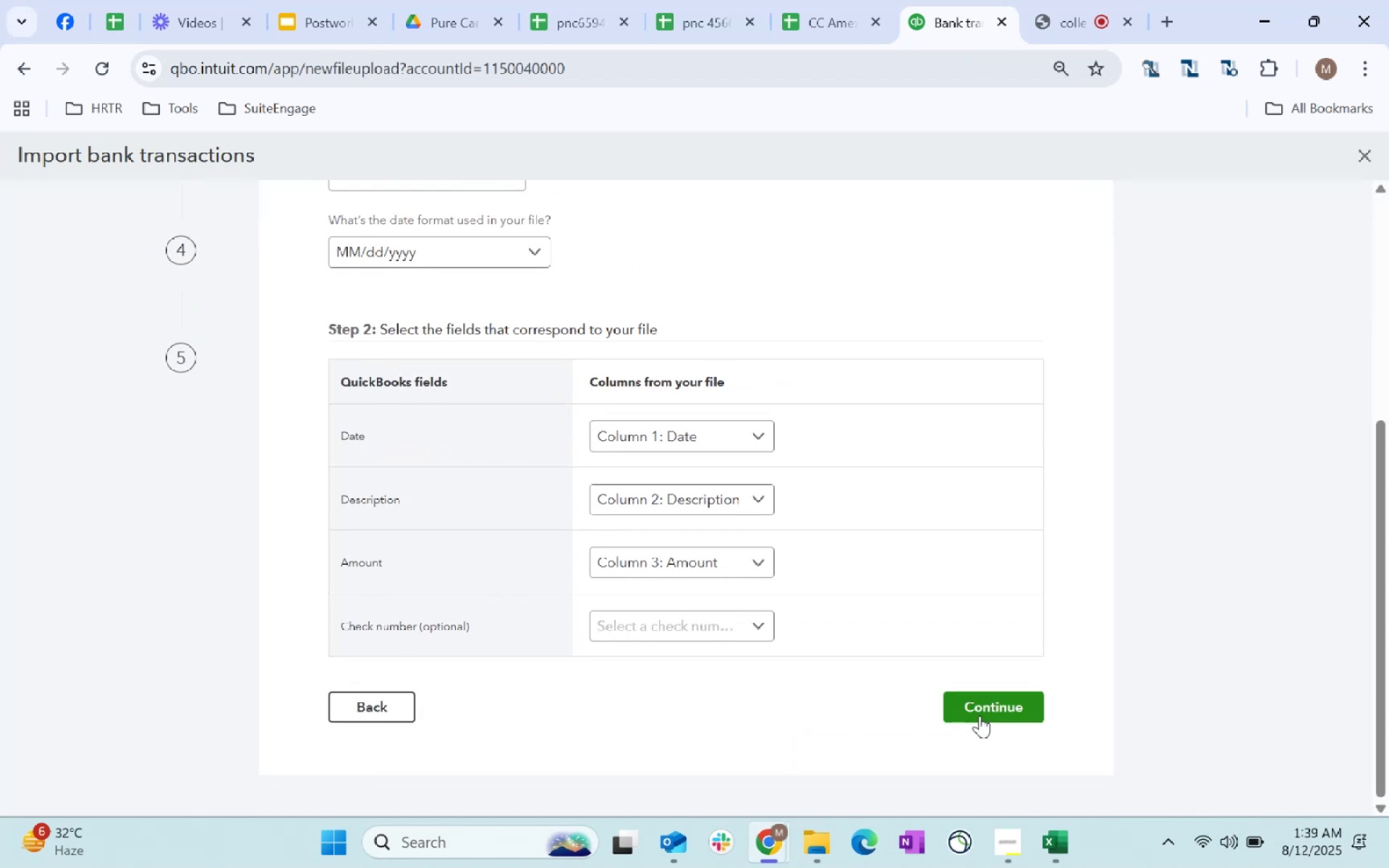 
left_click([980, 715])
 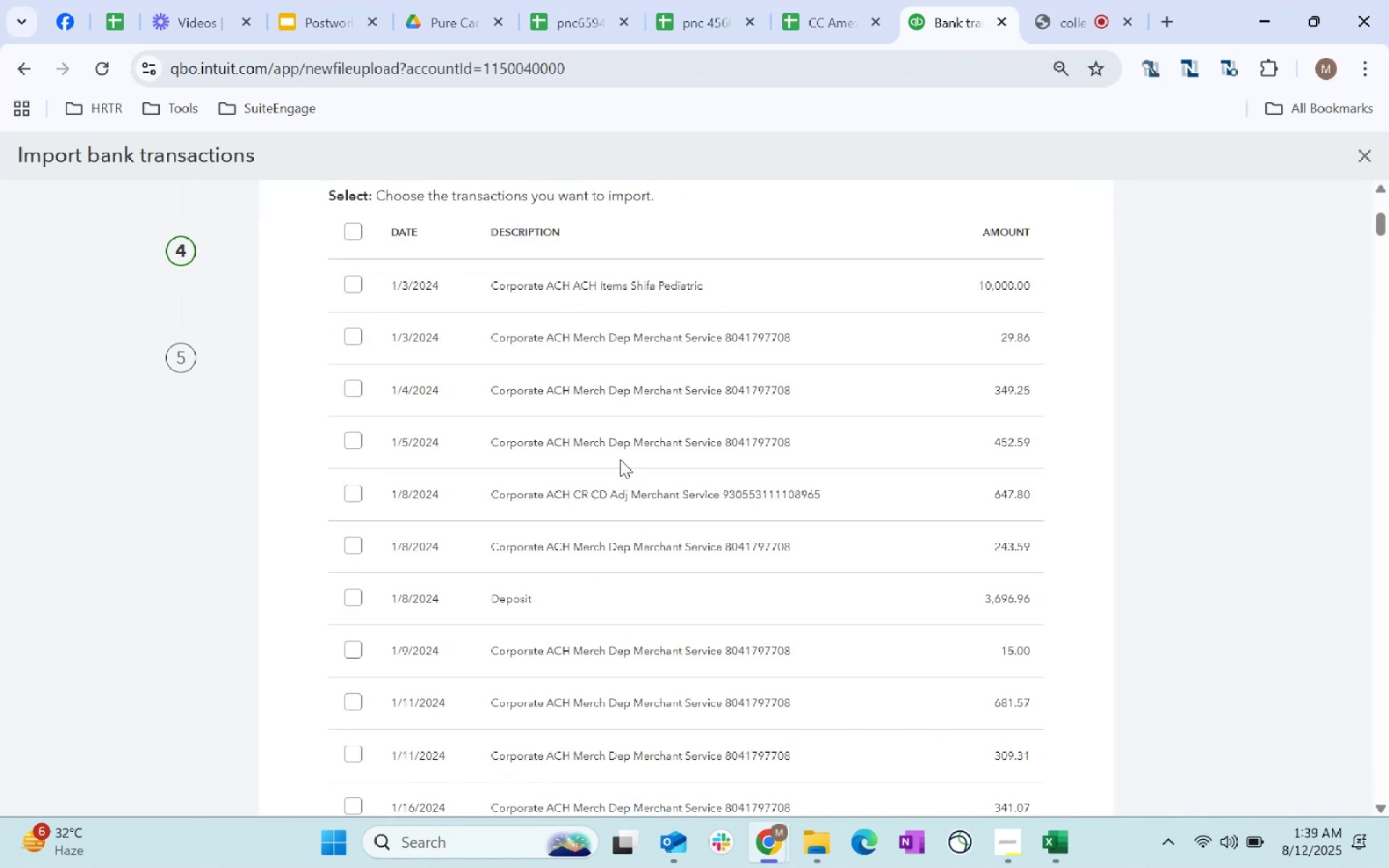 
scroll: coordinate [407, 384], scroll_direction: up, amount: 1.0
 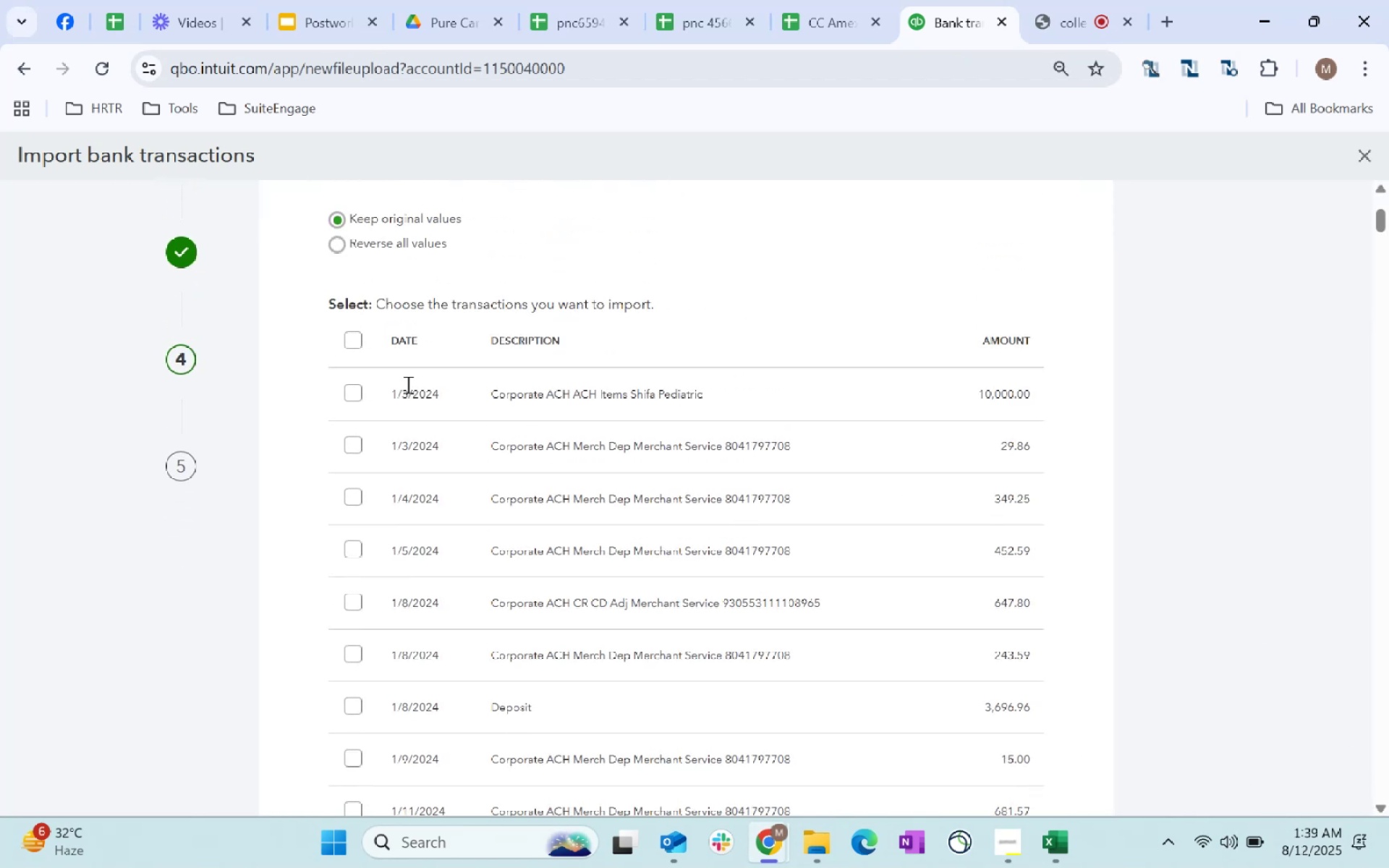 
scroll: coordinate [420, 393], scroll_direction: down, amount: 13.0
 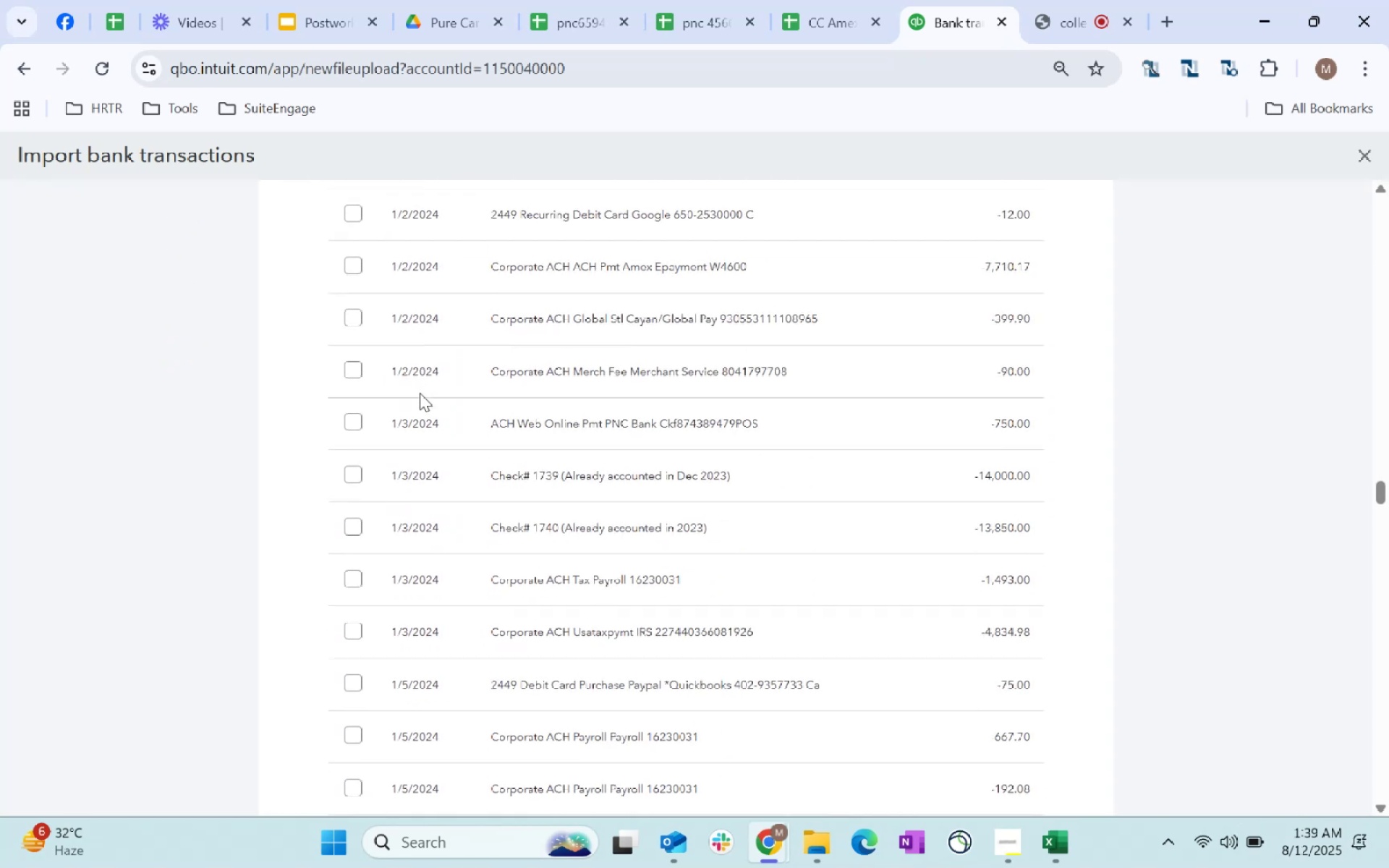 
scroll: coordinate [357, 617], scroll_direction: up, amount: 87.0
 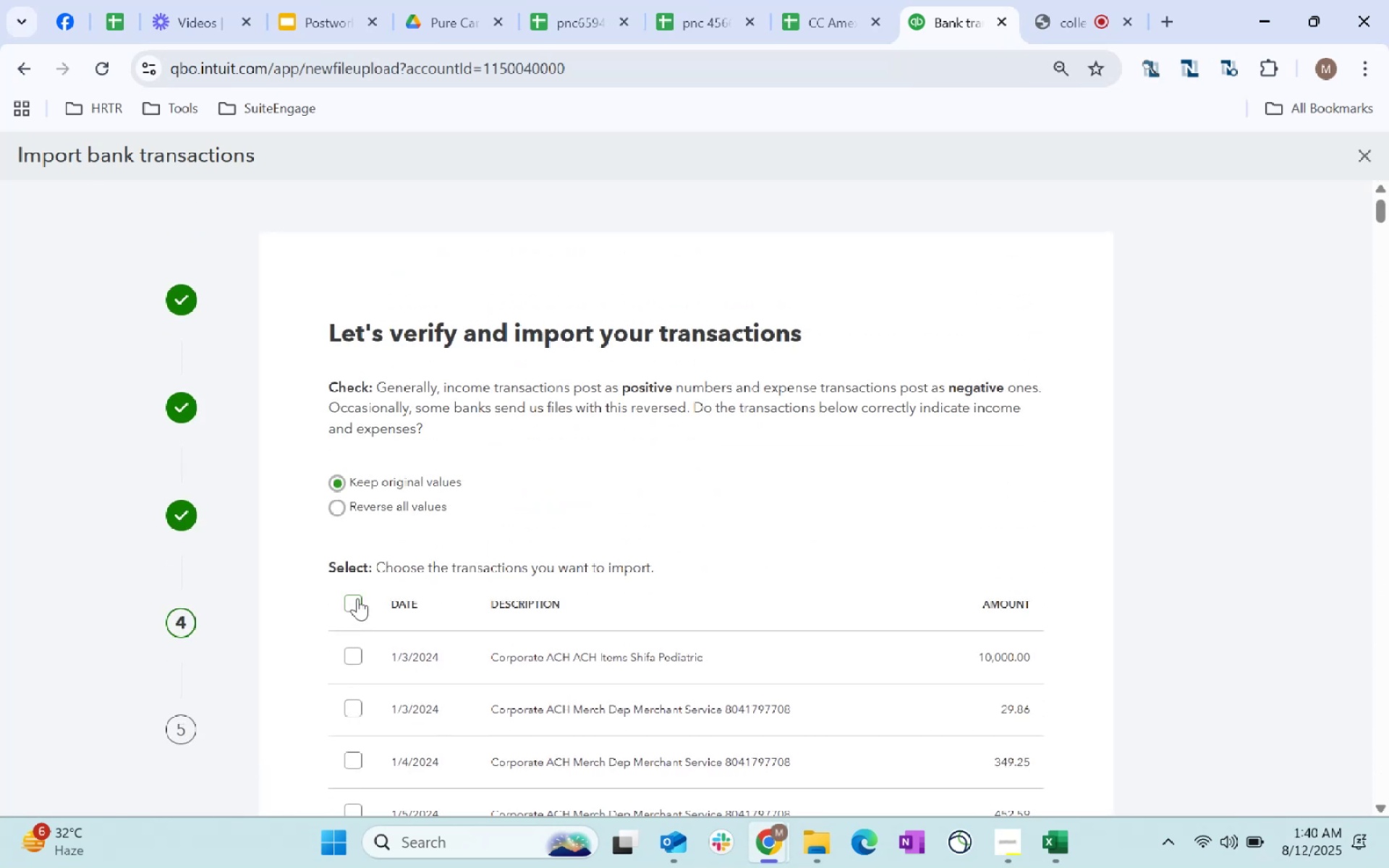 
left_click([357, 595])
 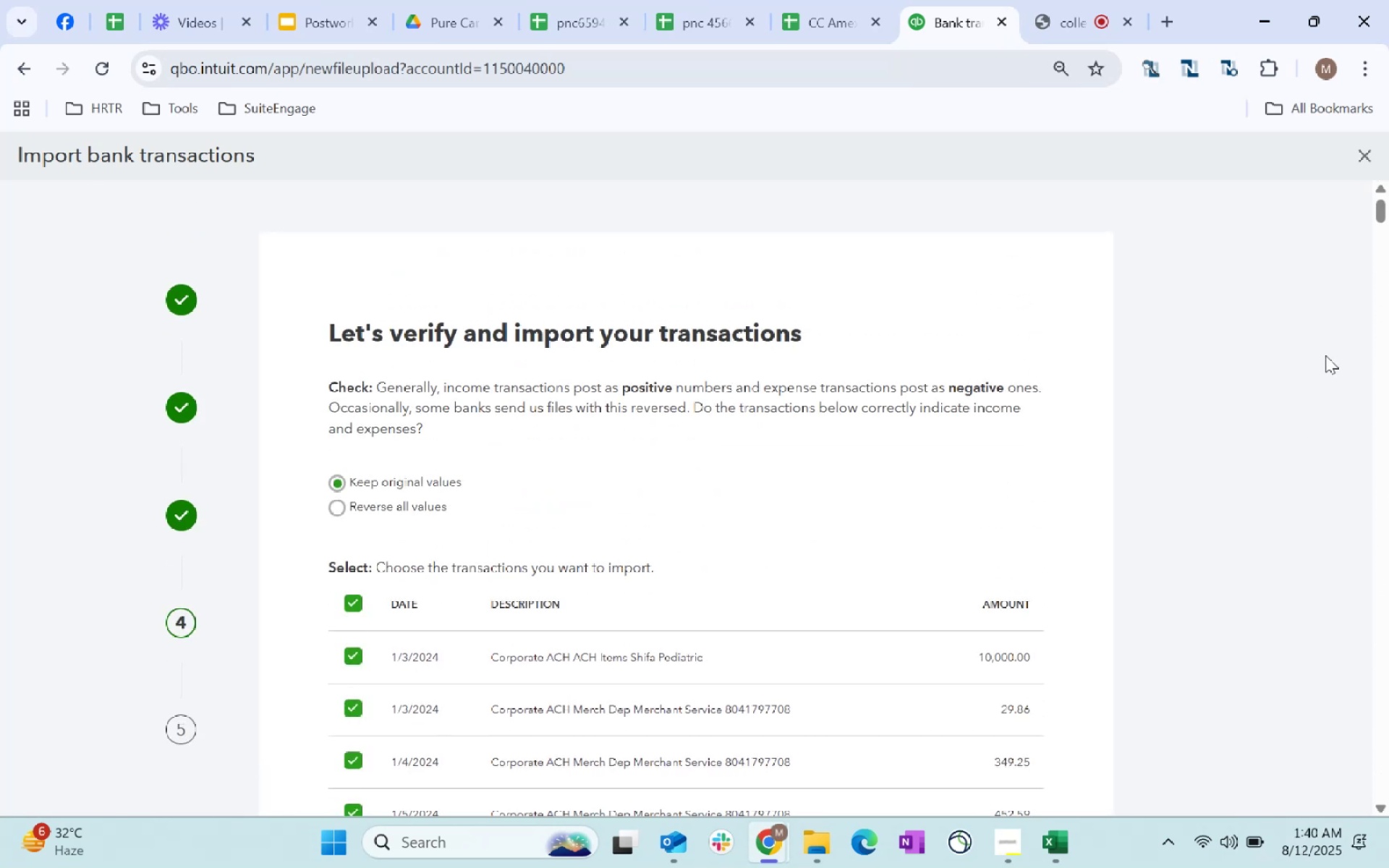 
scroll: coordinate [684, 501], scroll_direction: down, amount: 328.0
 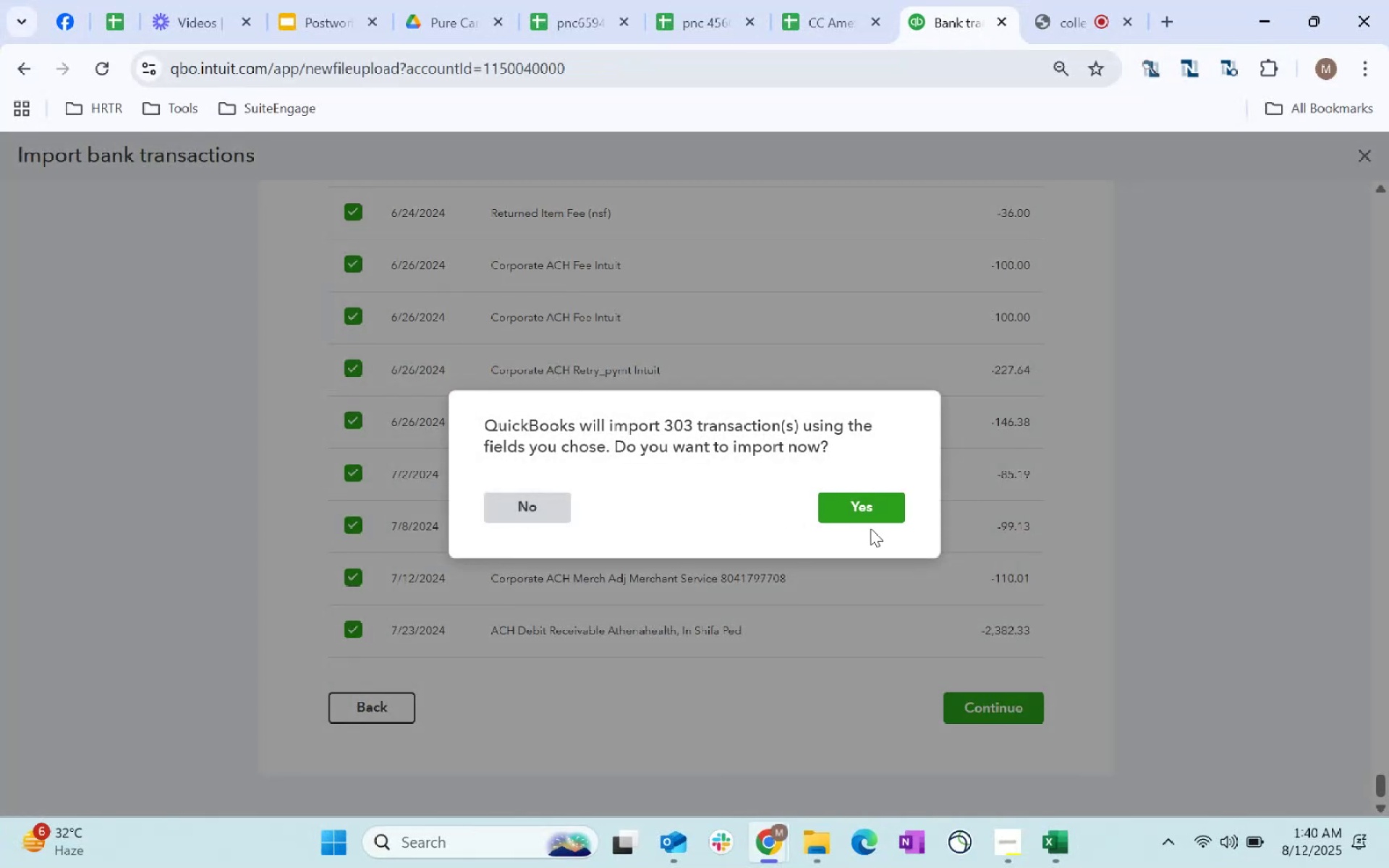 
left_click([1012, 698])
 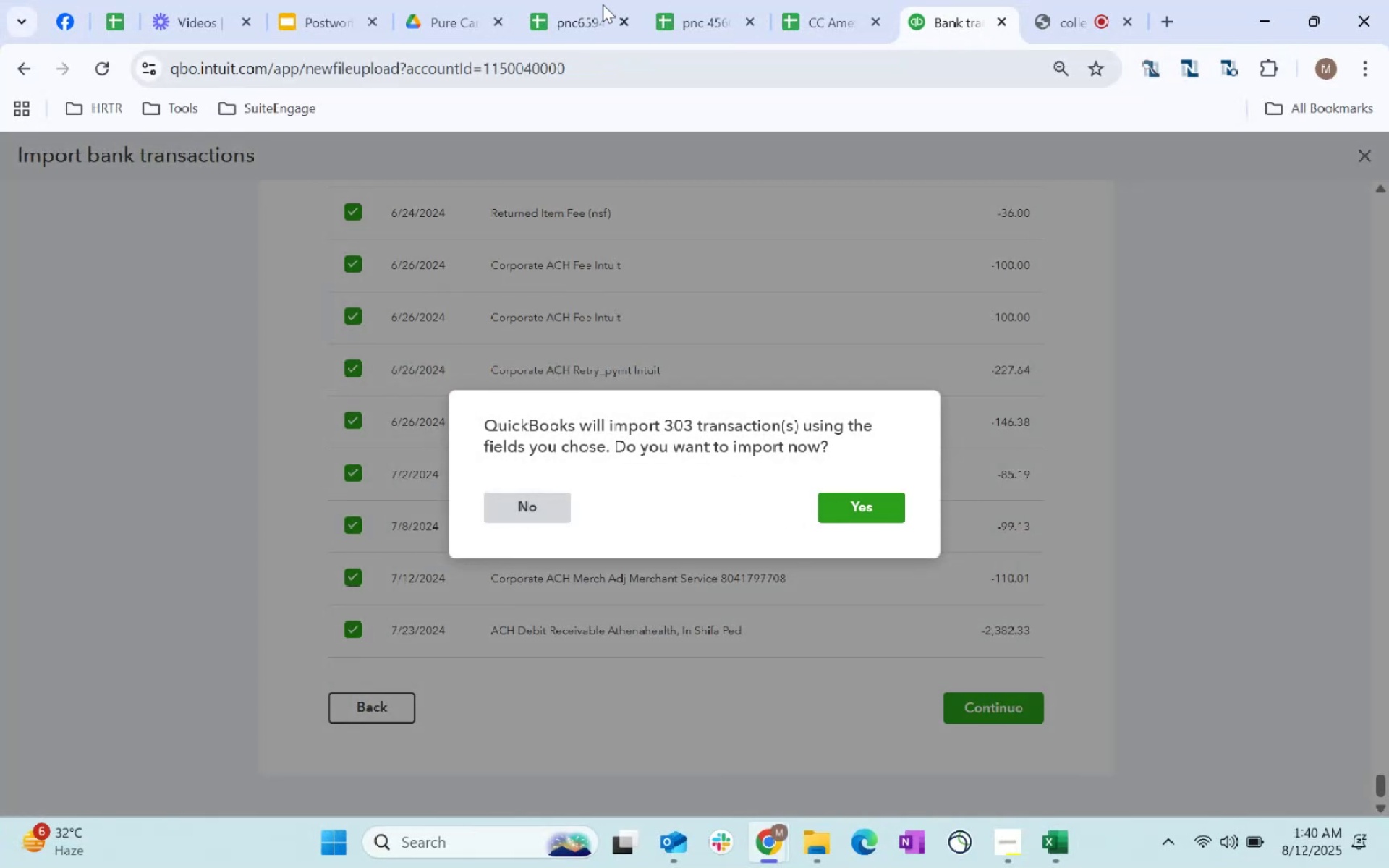 
left_click([715, 3])
 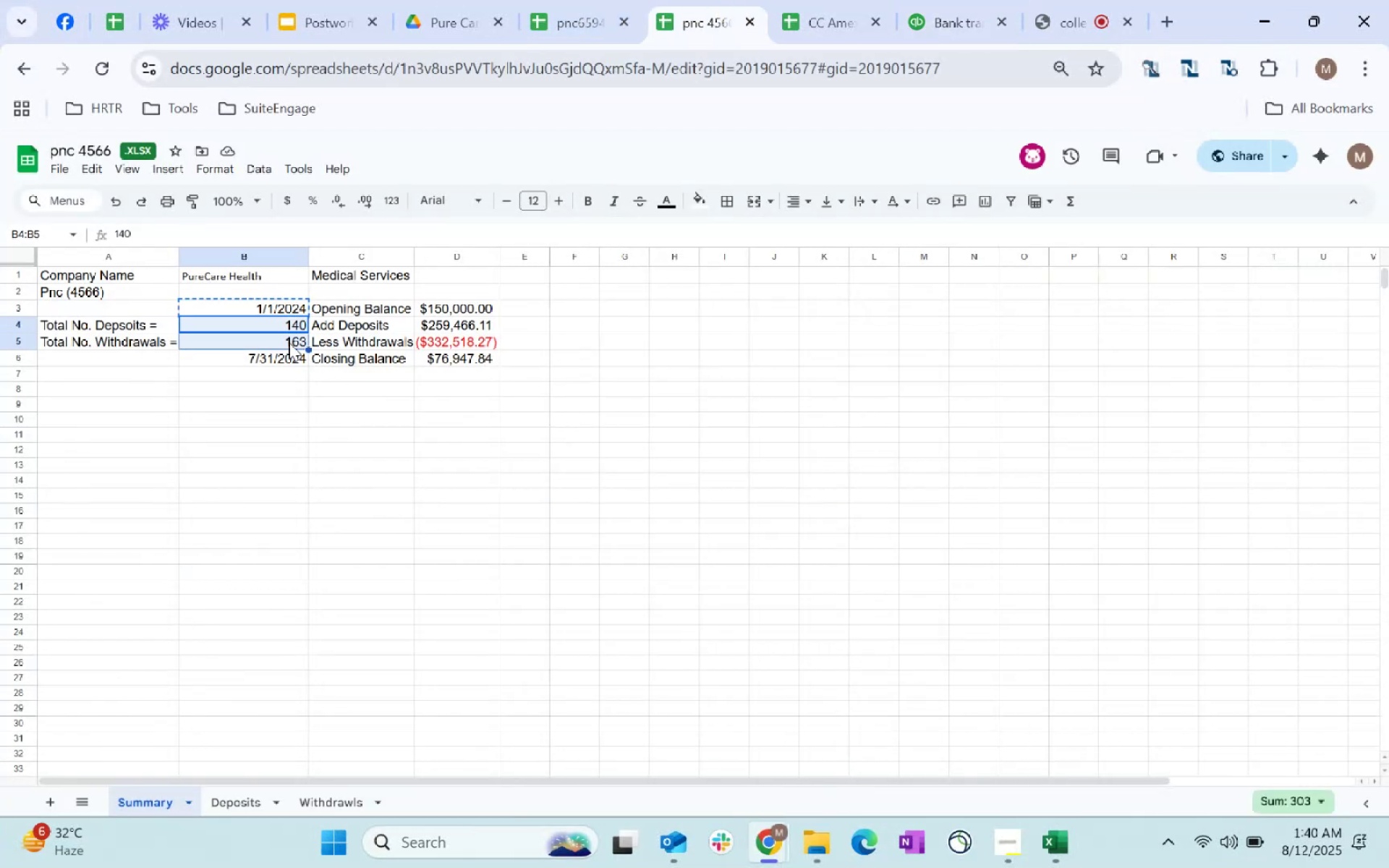 
left_click([943, 15])
 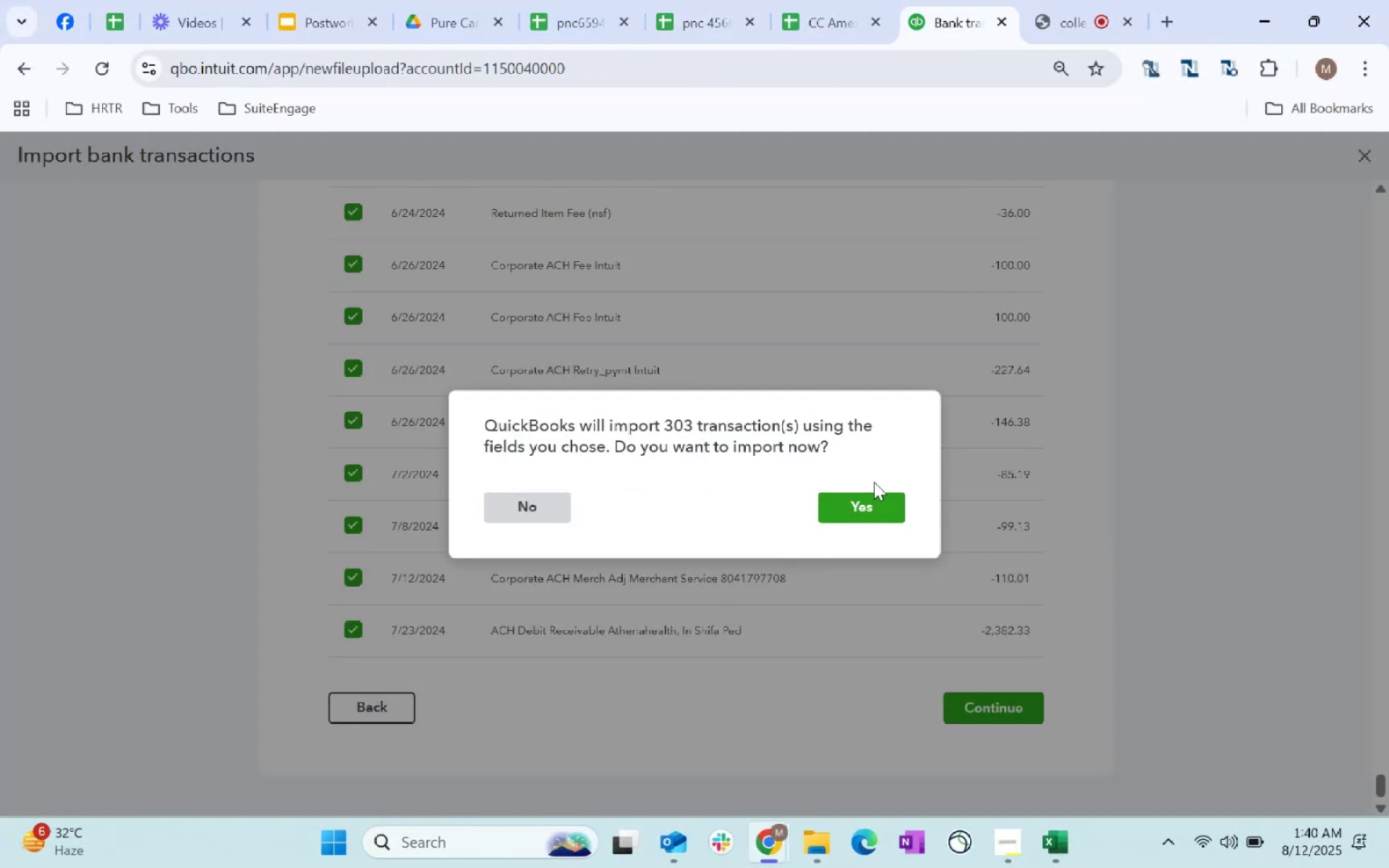 
left_click([872, 490])
 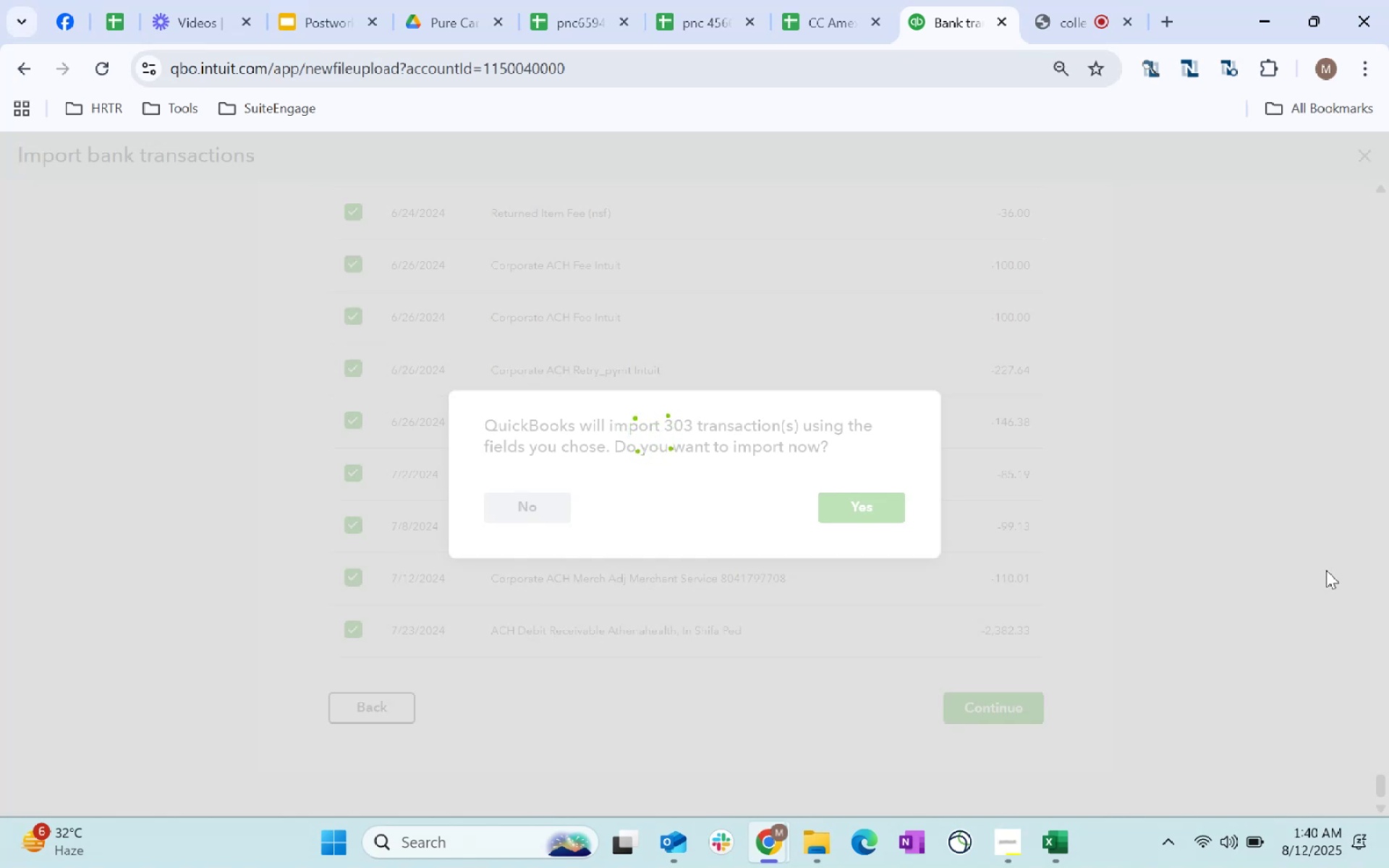 
wait(17.16)
 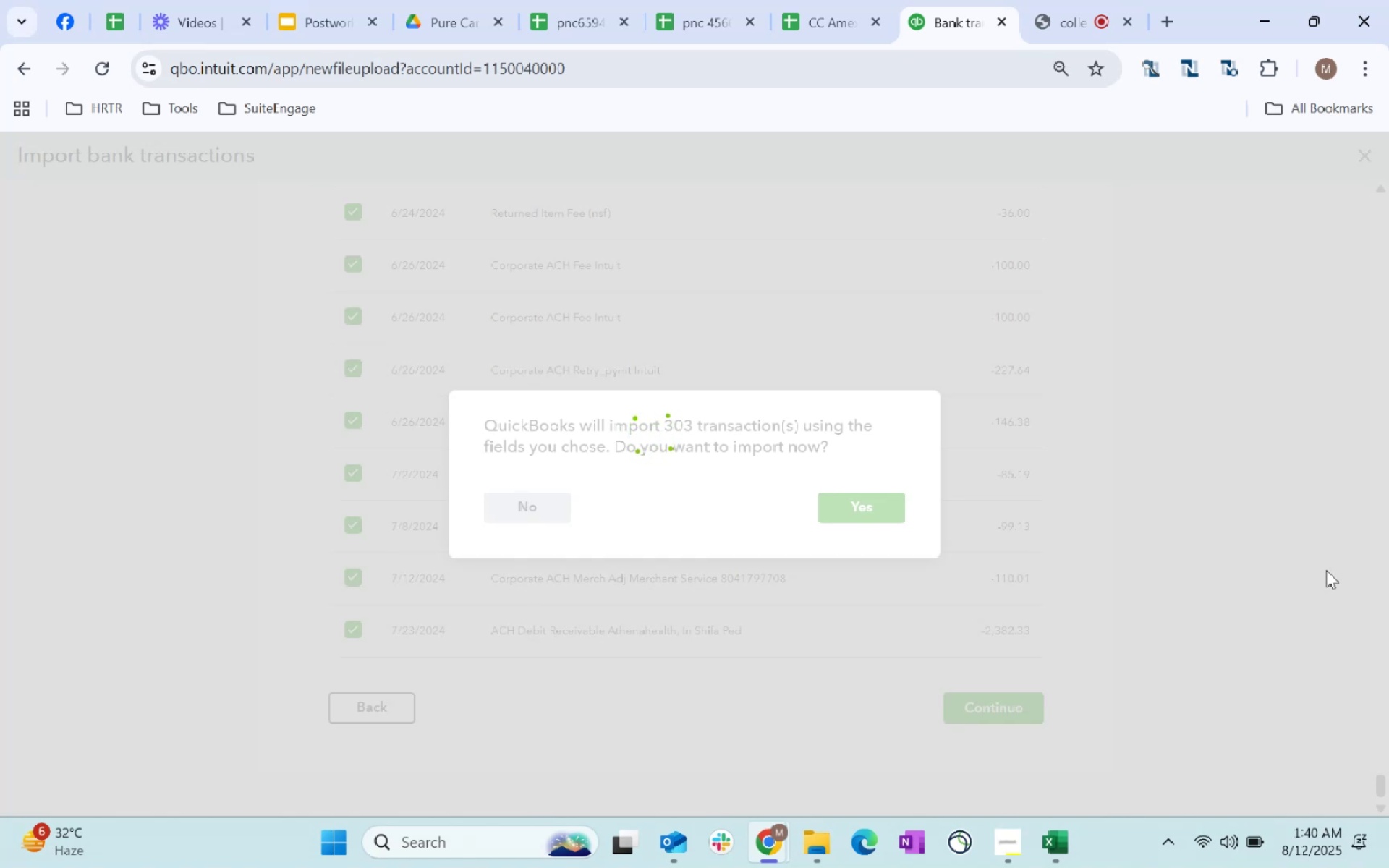 
left_click([991, 447])
 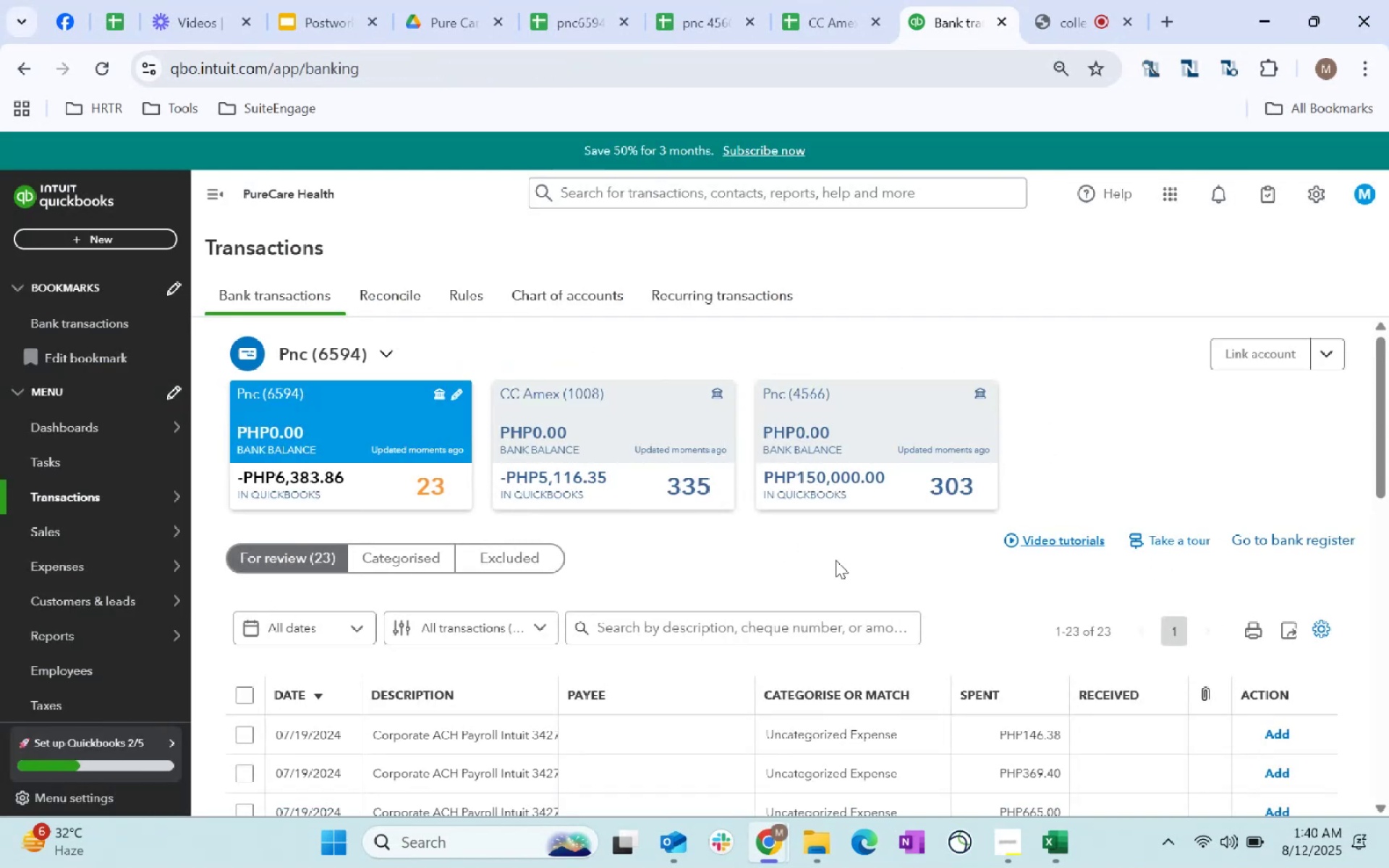 
left_click([879, 438])
 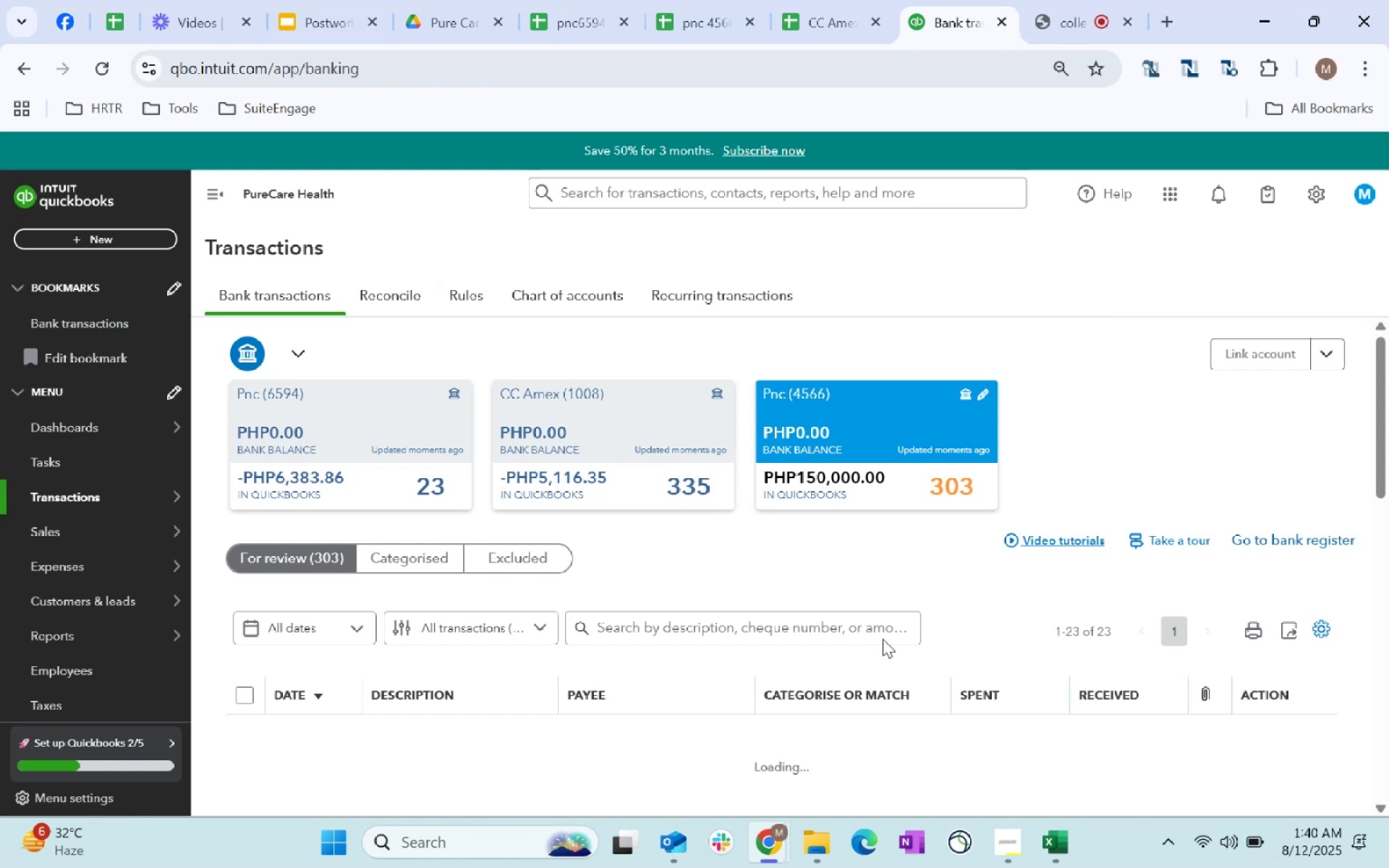 
scroll: coordinate [913, 565], scroll_direction: down, amount: 17.0
 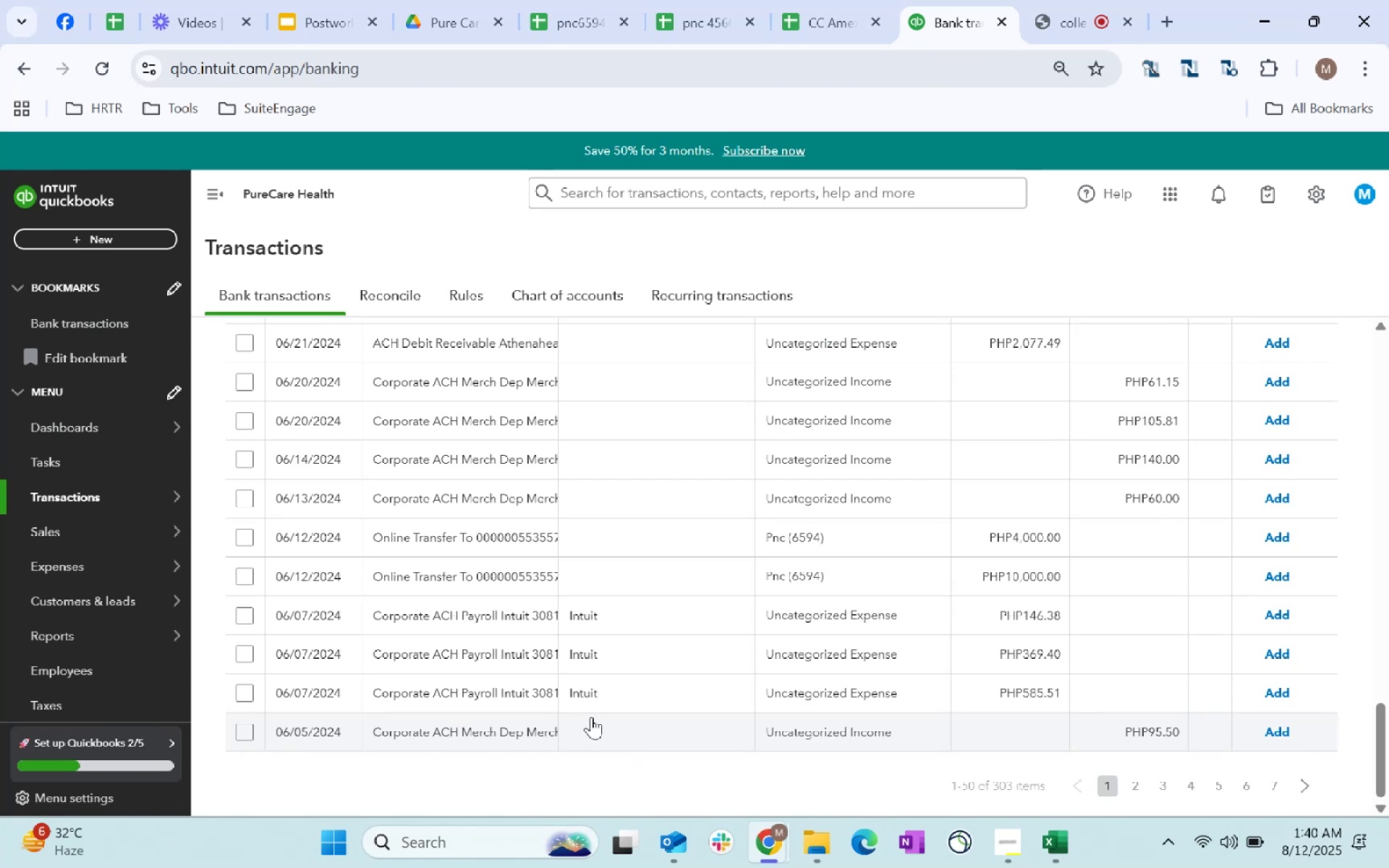 
wait(11.42)
 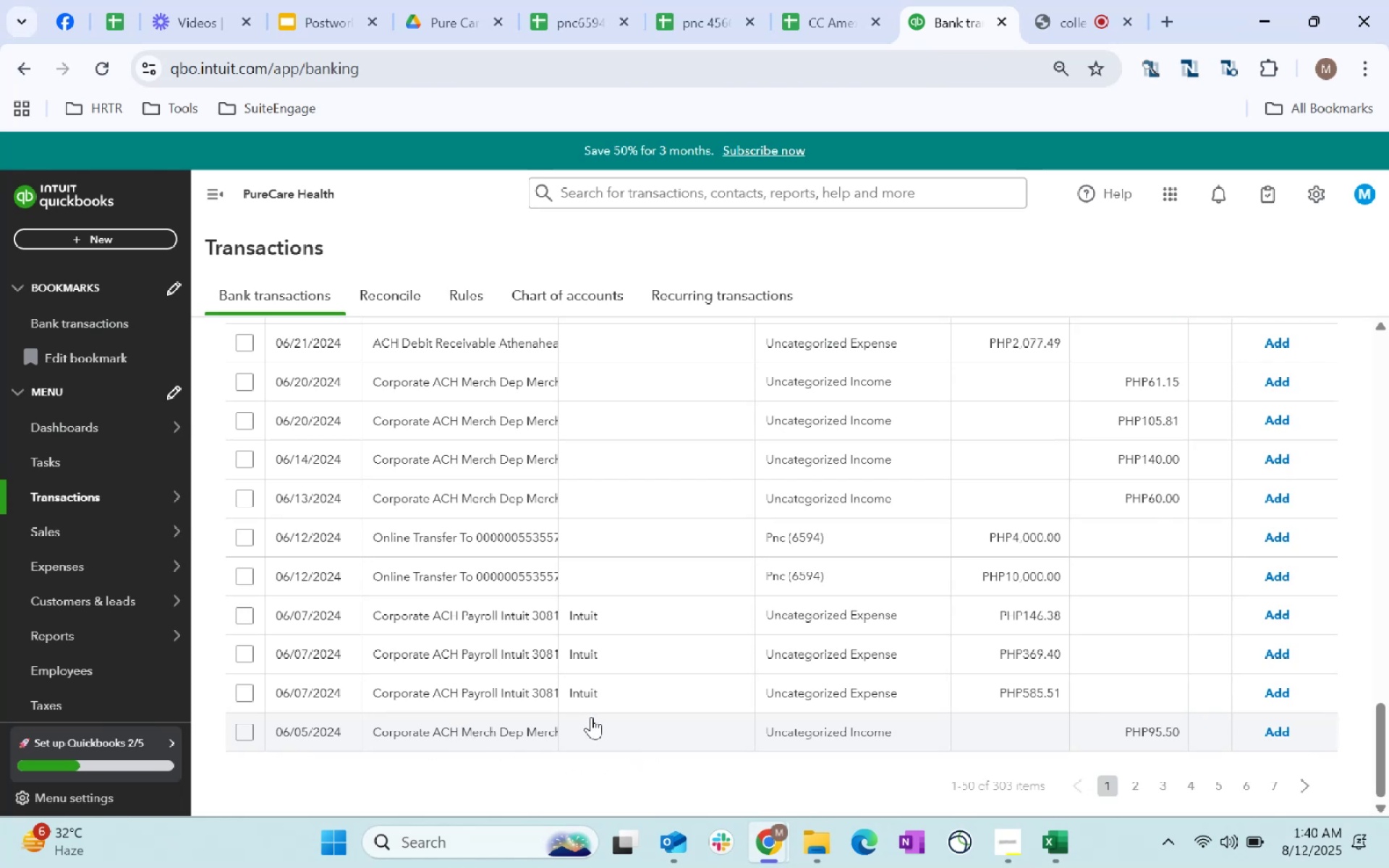 
left_click([685, 535])
 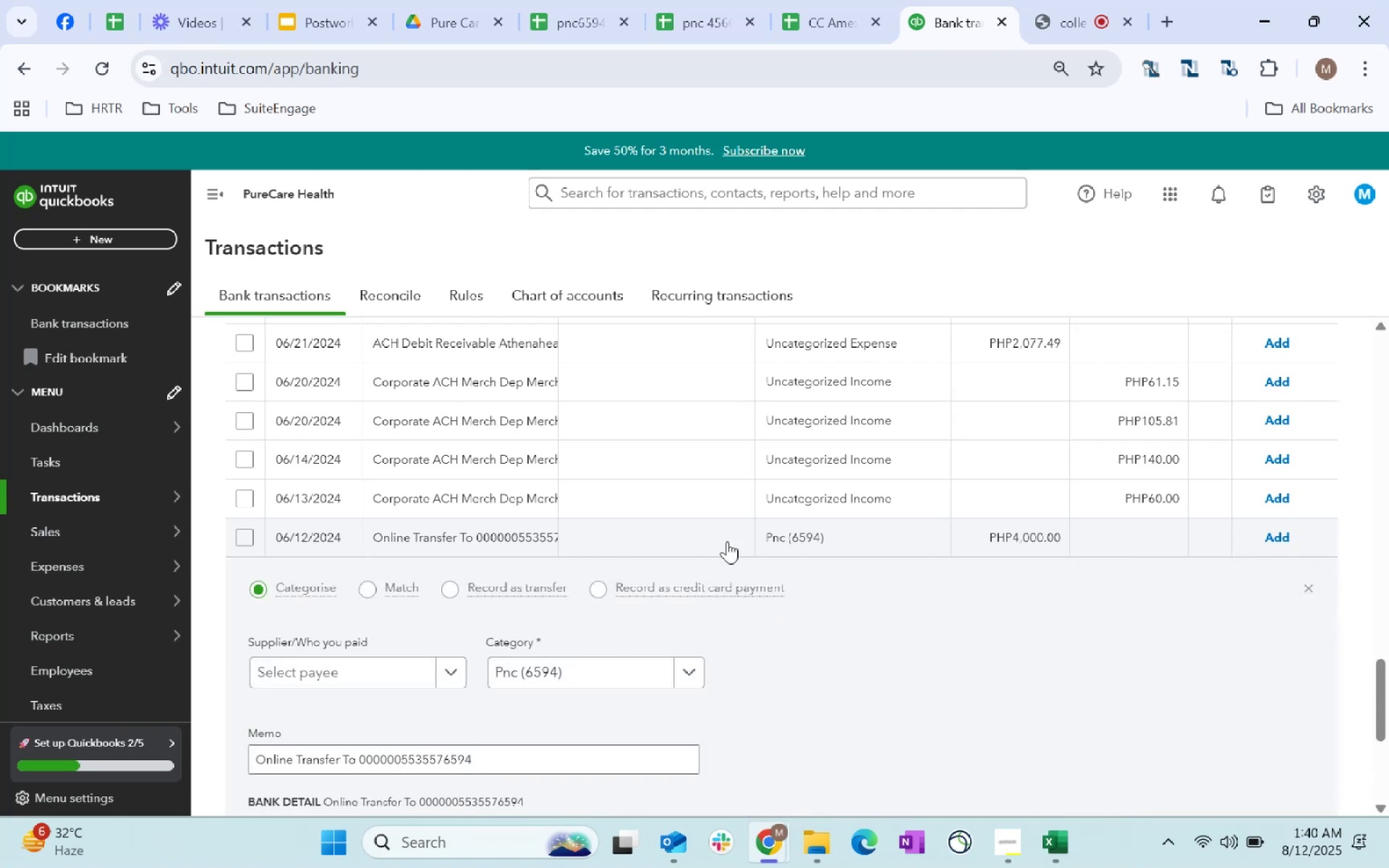 
scroll: coordinate [899, 586], scroll_direction: down, amount: 2.0
 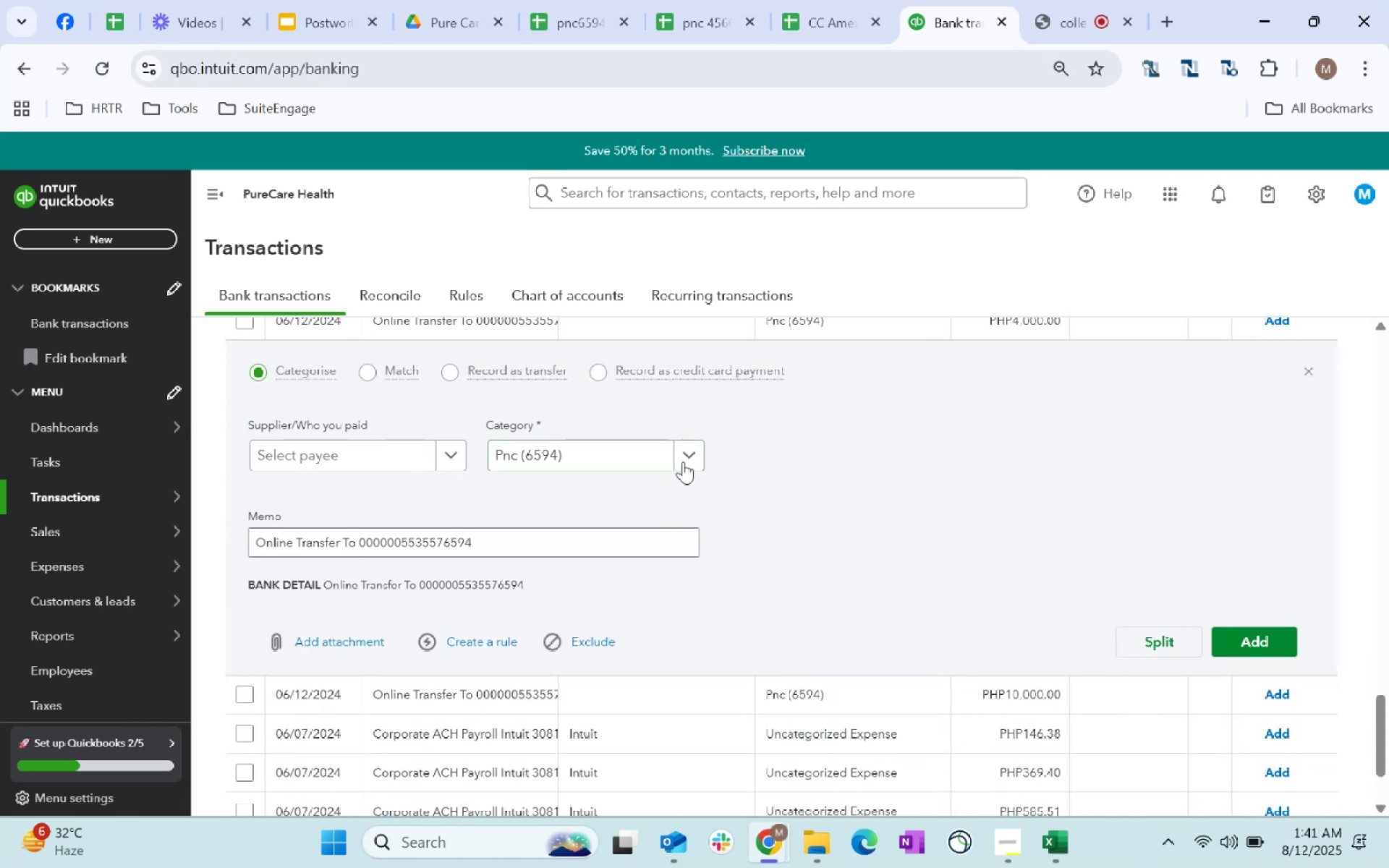 
left_click([692, 456])
 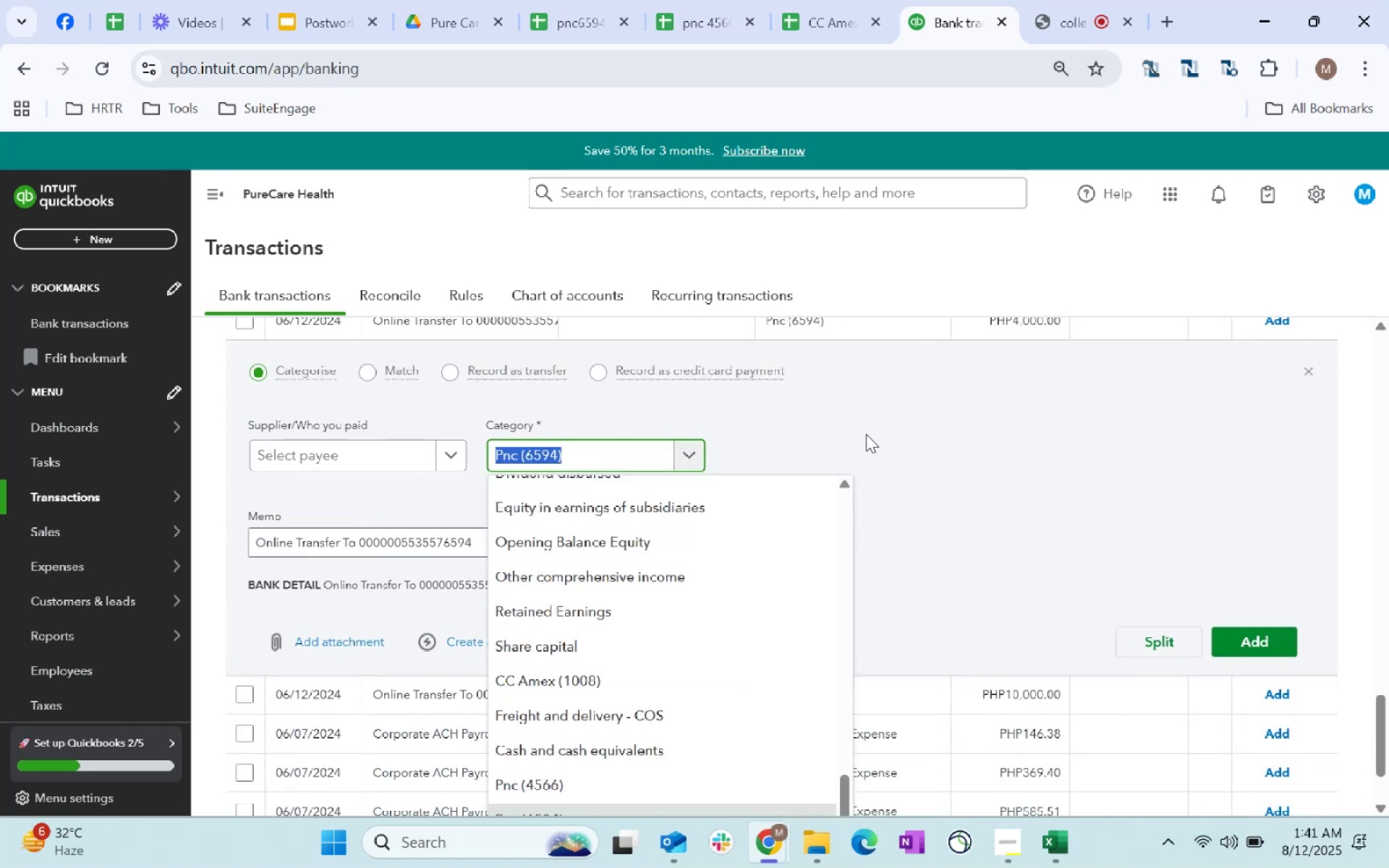 
left_click([865, 433])
 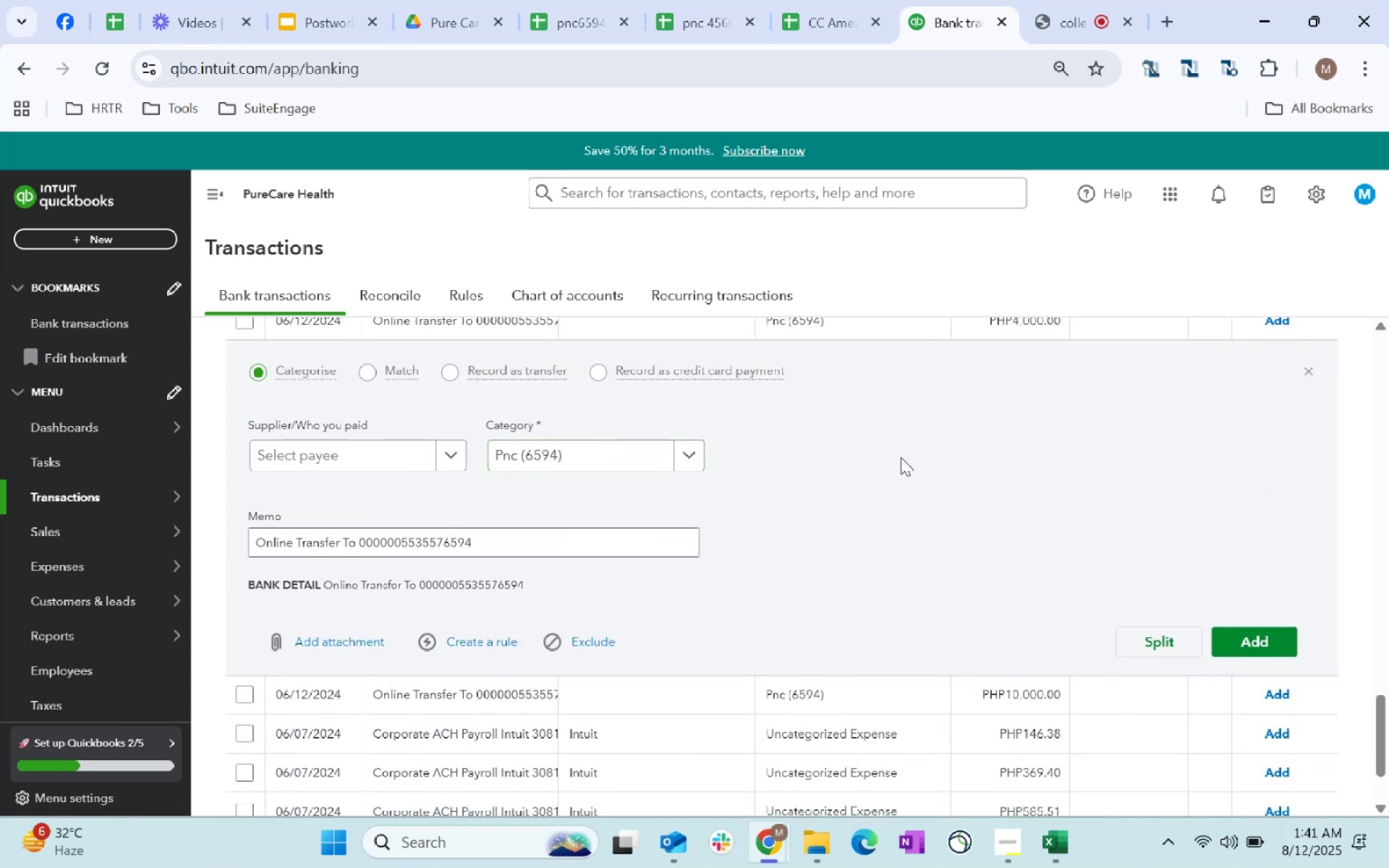 
scroll: coordinate [920, 485], scroll_direction: up, amount: 2.0
 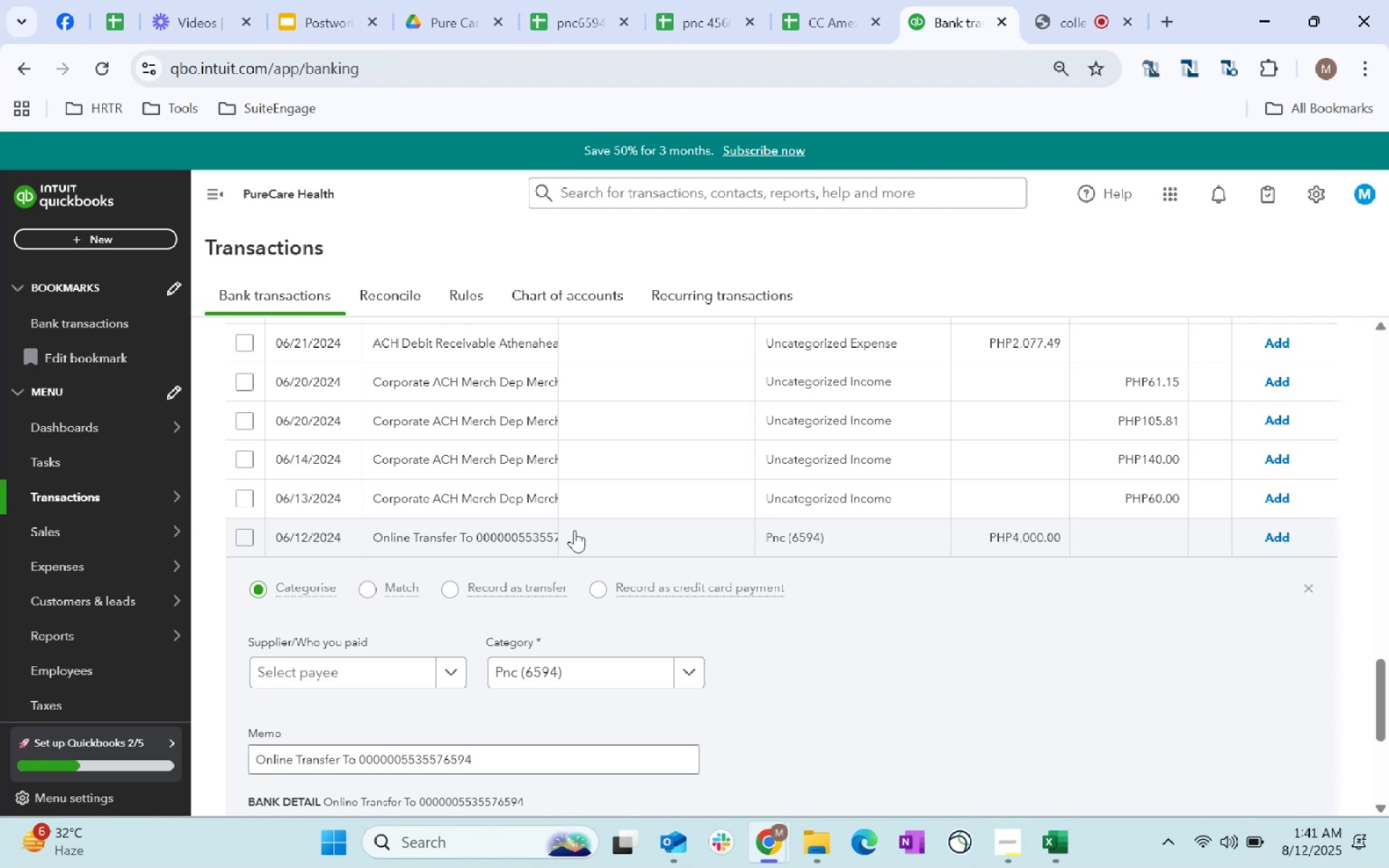 
left_click([526, 540])
 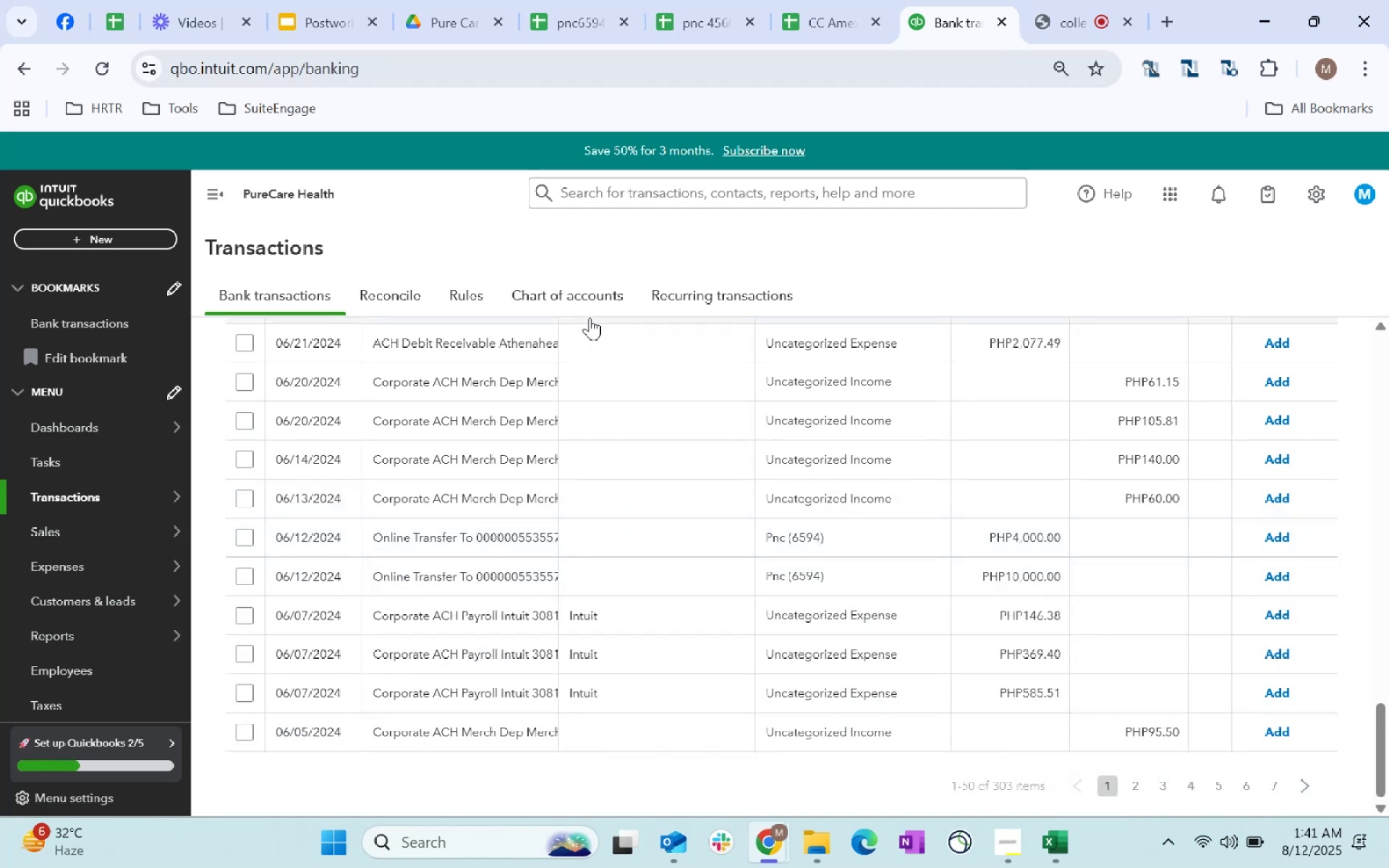 
scroll: coordinate [601, 688], scroll_direction: up, amount: 34.0
 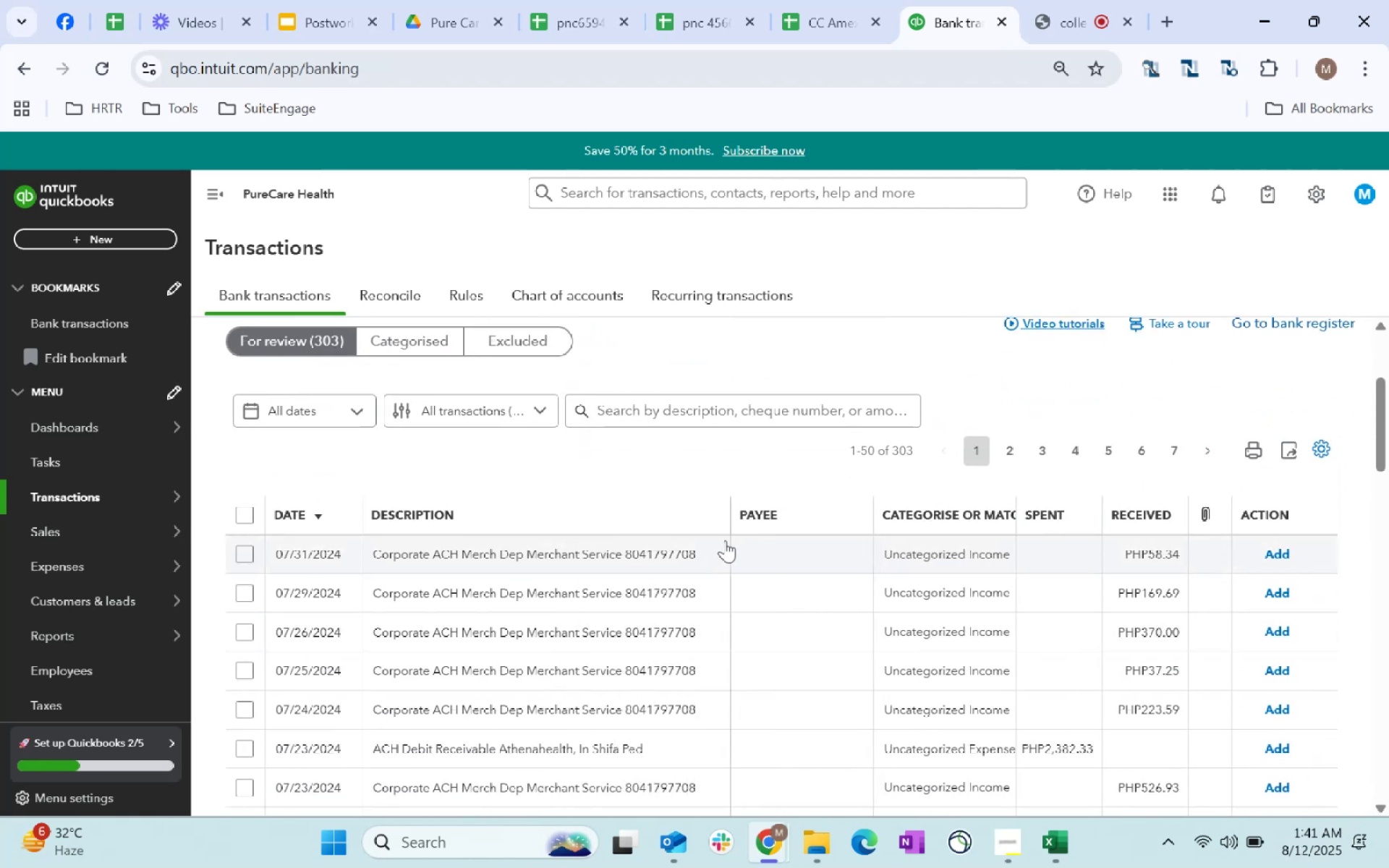 
scroll: coordinate [708, 571], scroll_direction: down, amount: 6.0
 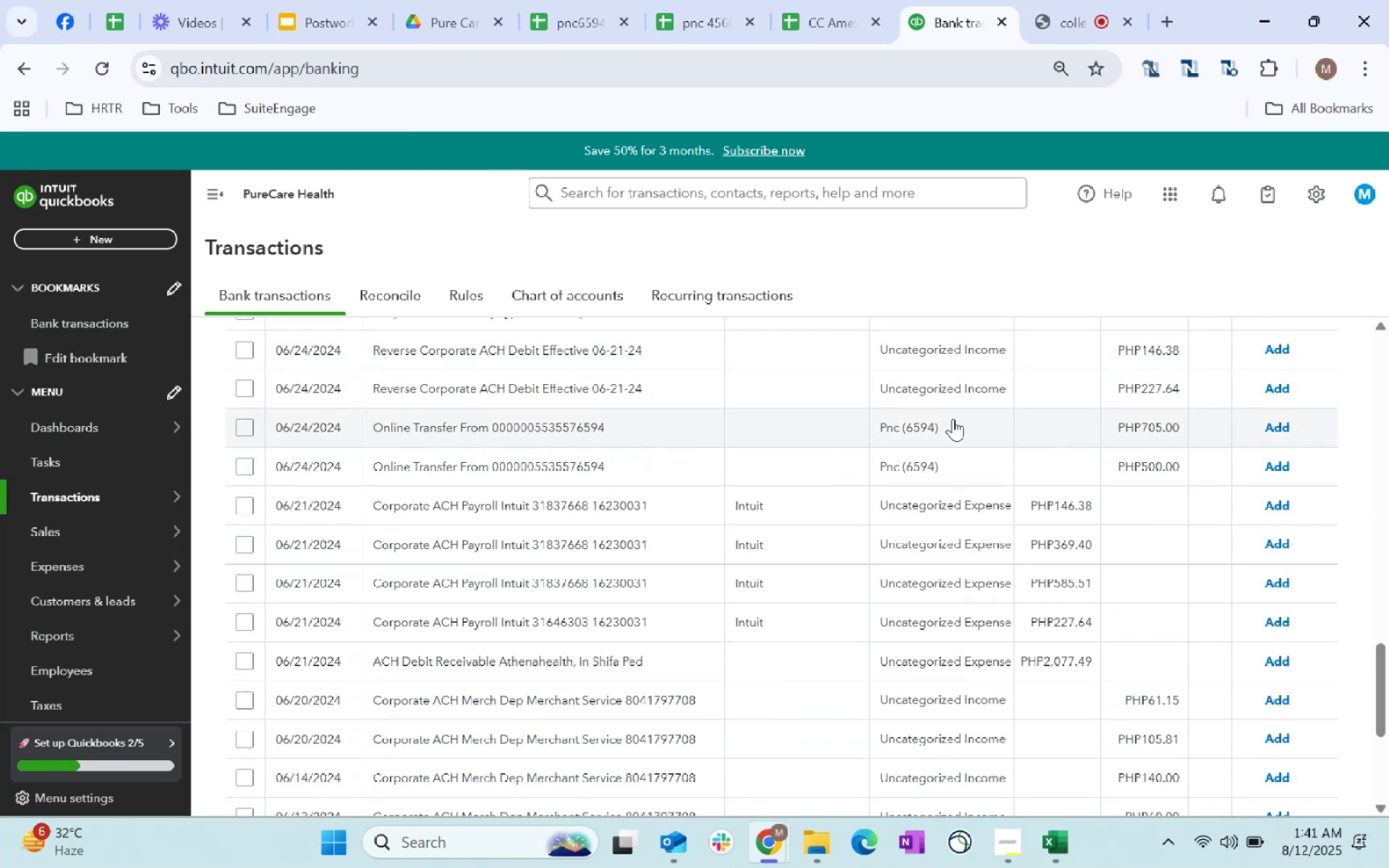 
wait(11.07)
 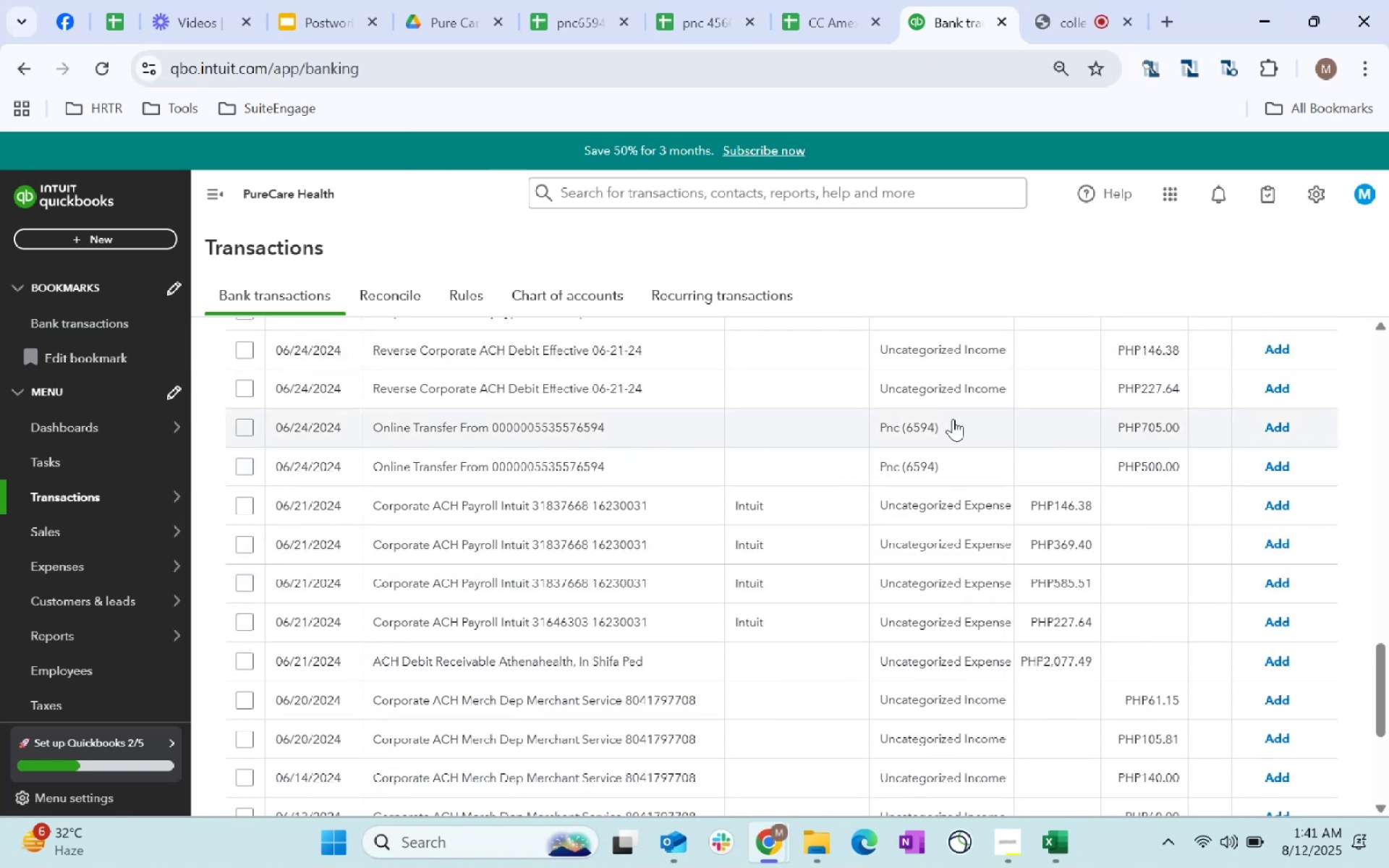 
left_click([824, 422])
 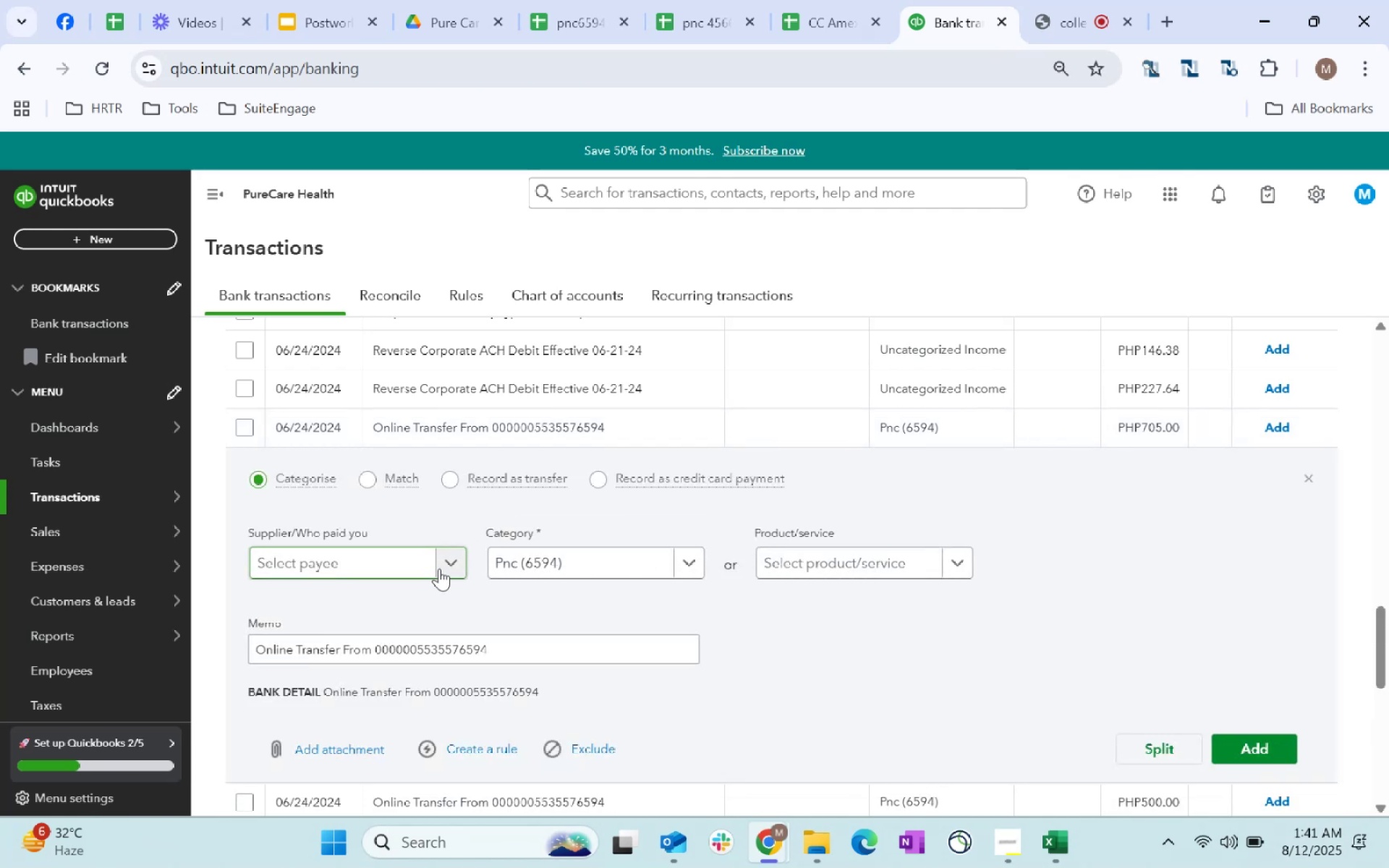 
left_click([434, 569])
 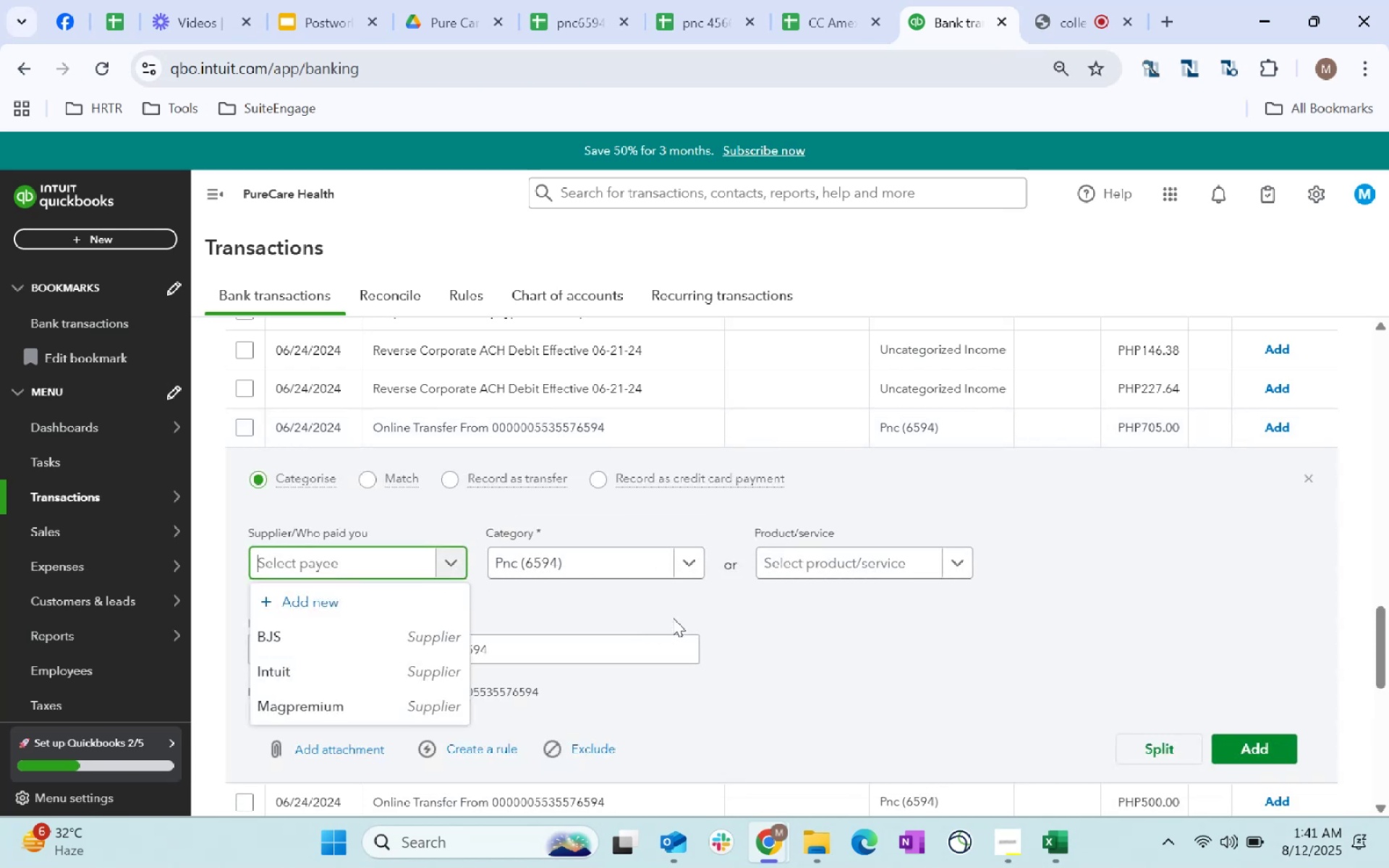 
left_click([692, 608])
 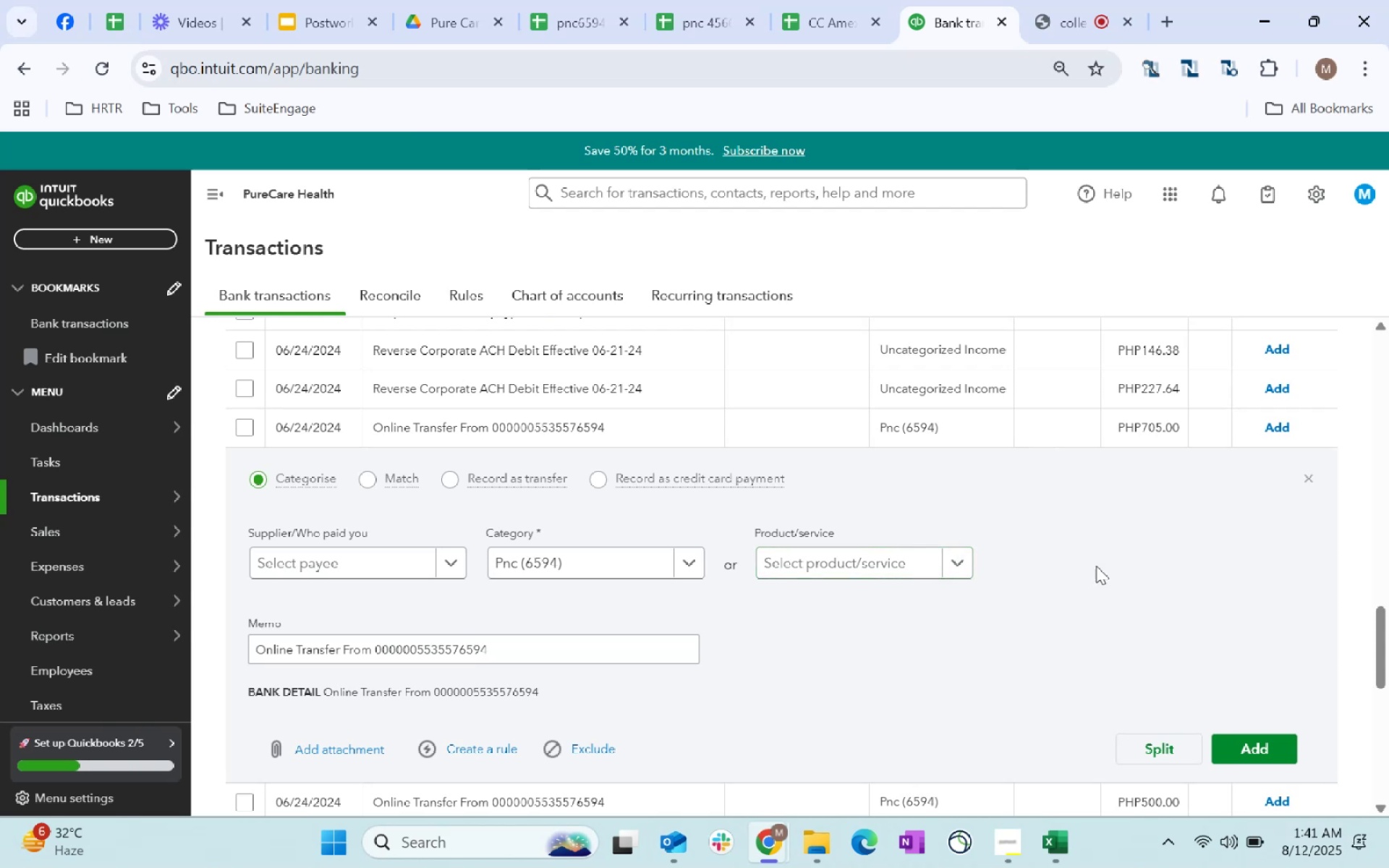 
wait(8.62)
 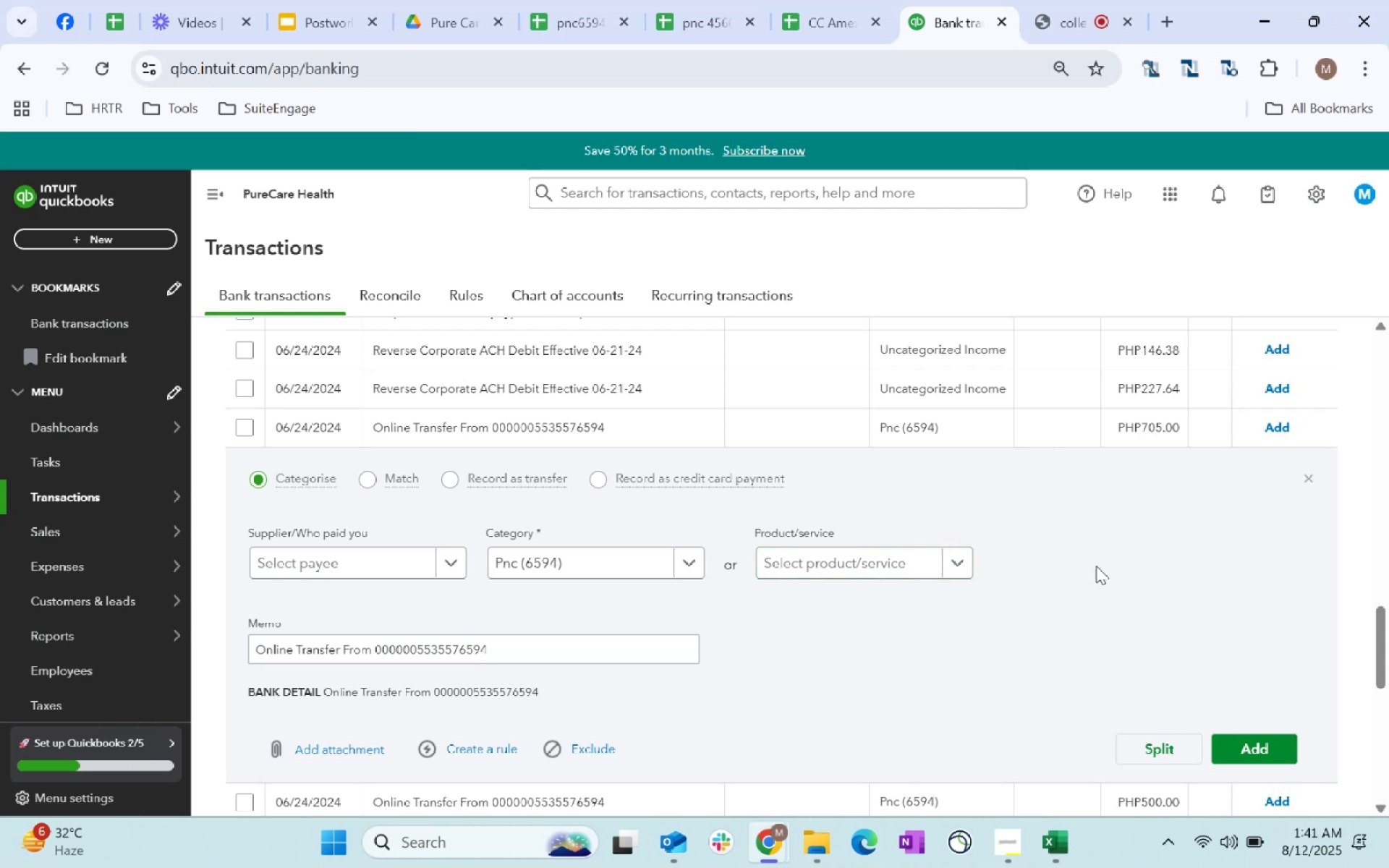 
left_click([456, 475])
 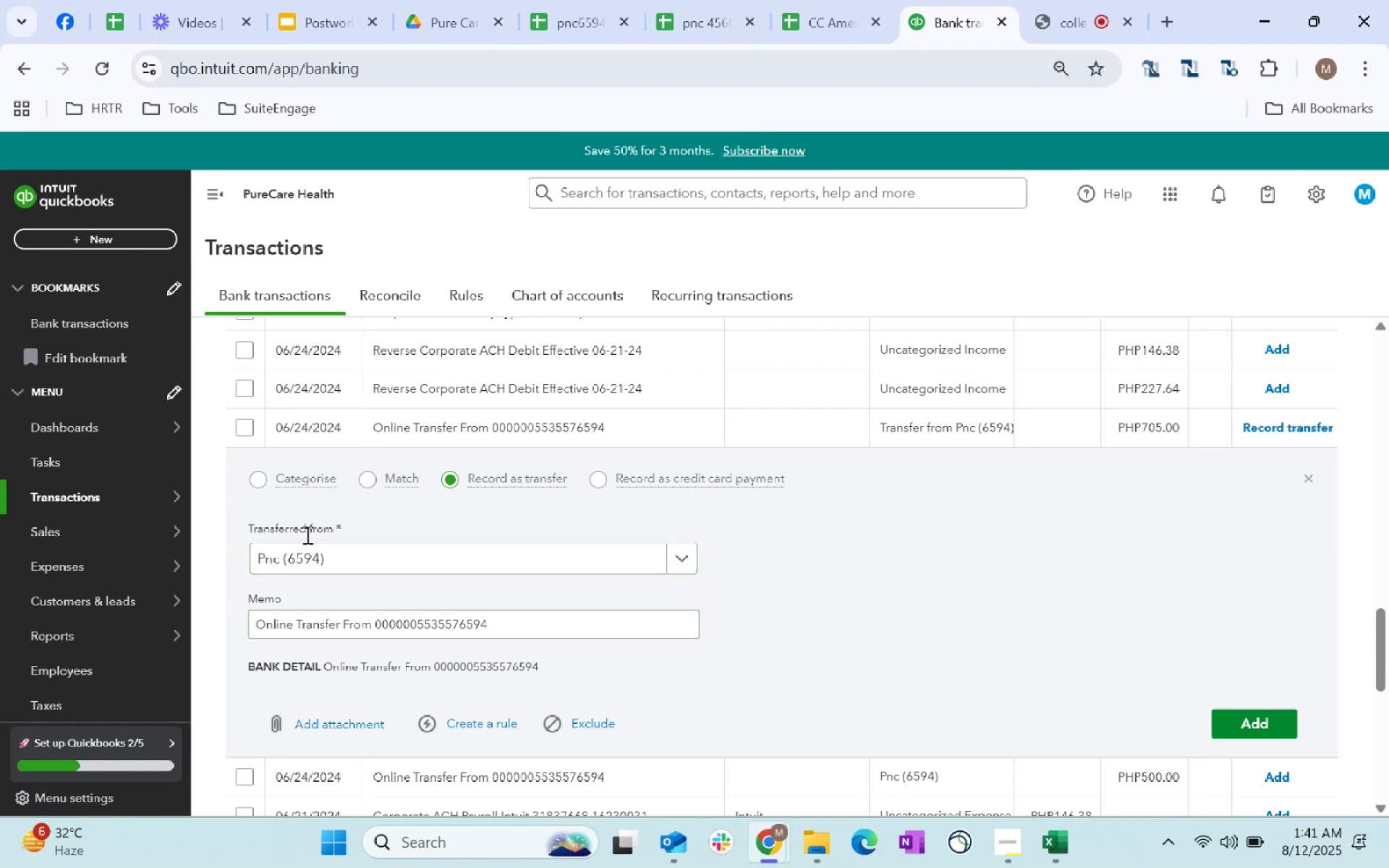 
wait(9.03)
 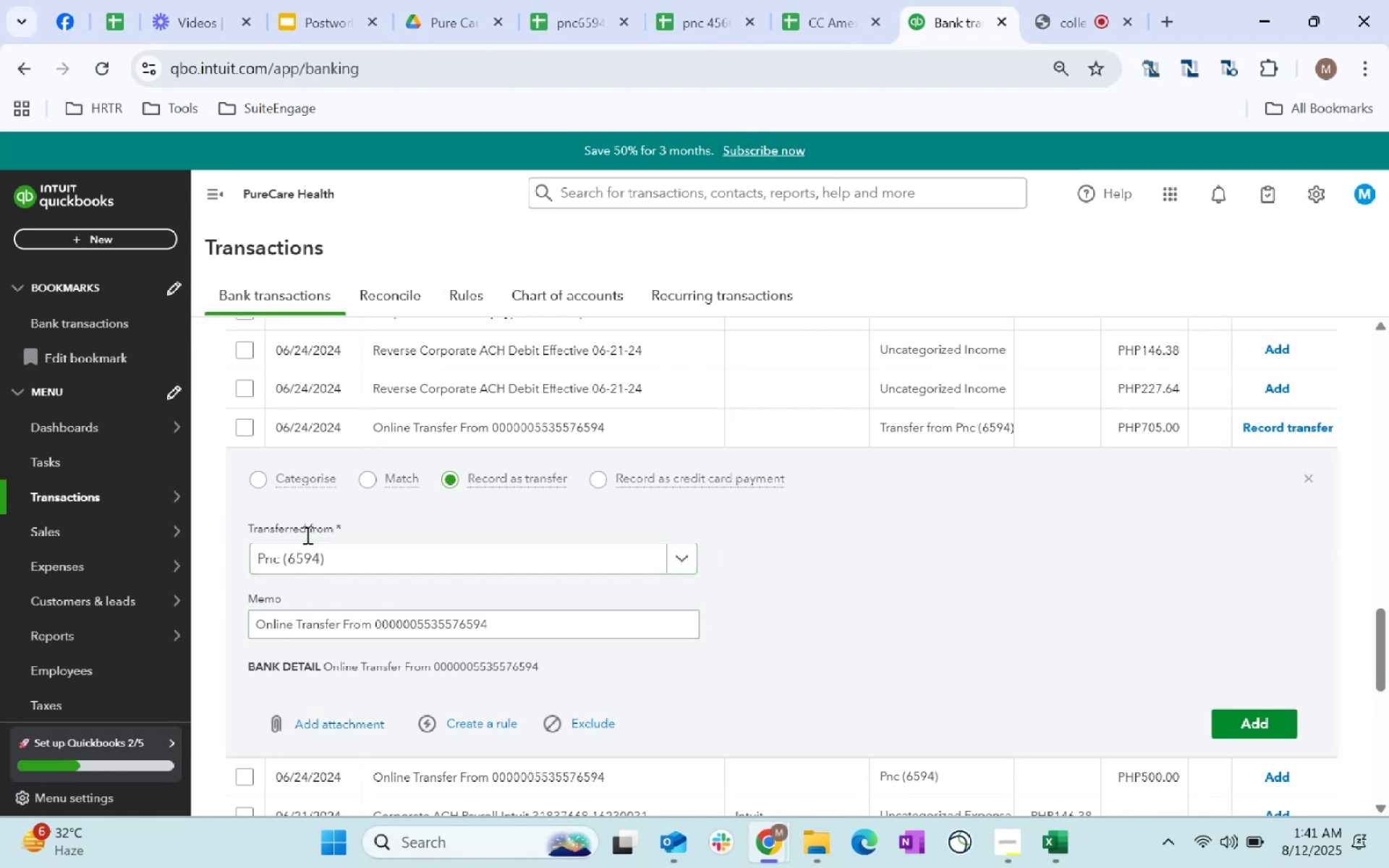 
left_click([1274, 720])
 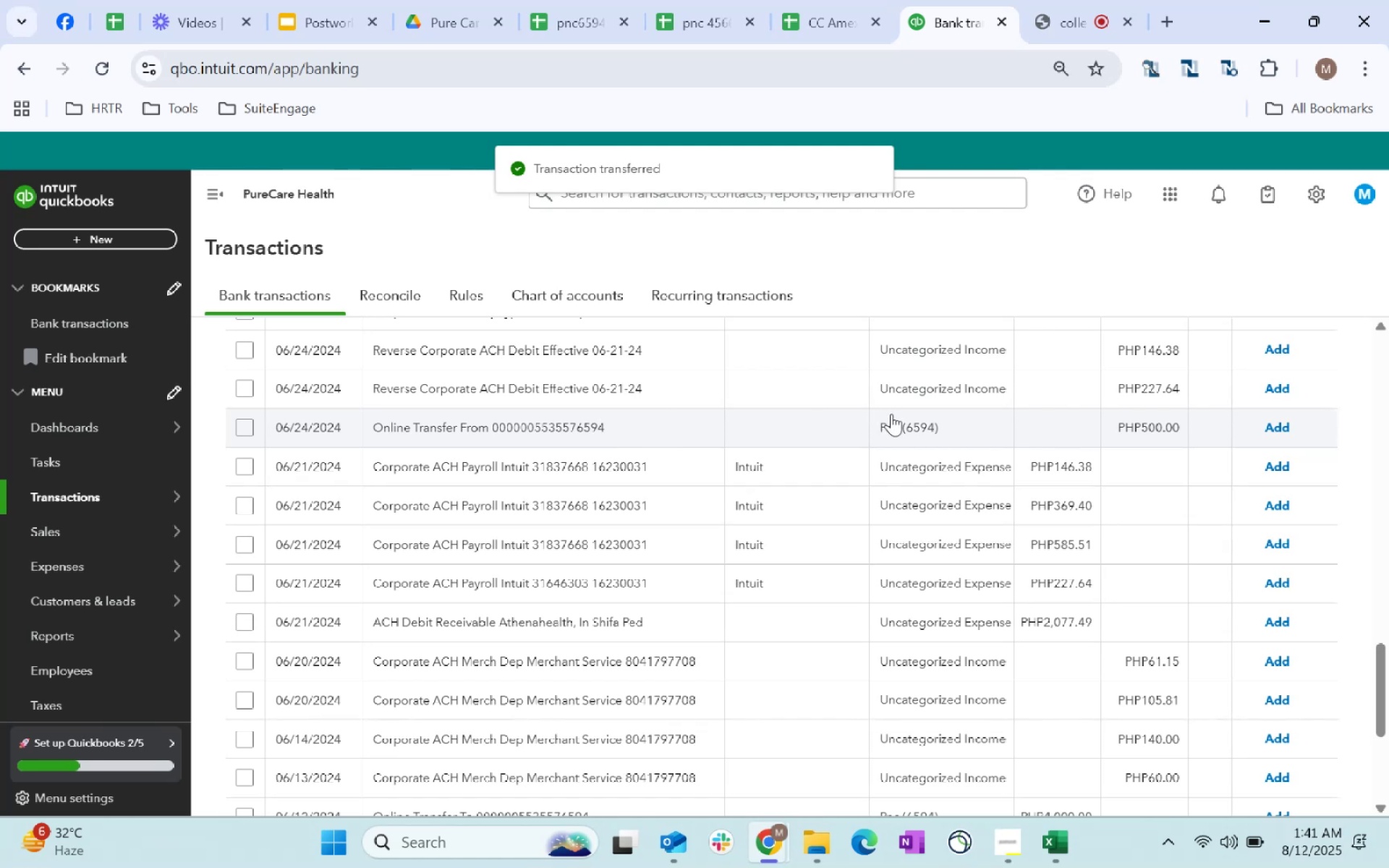 
wait(5.86)
 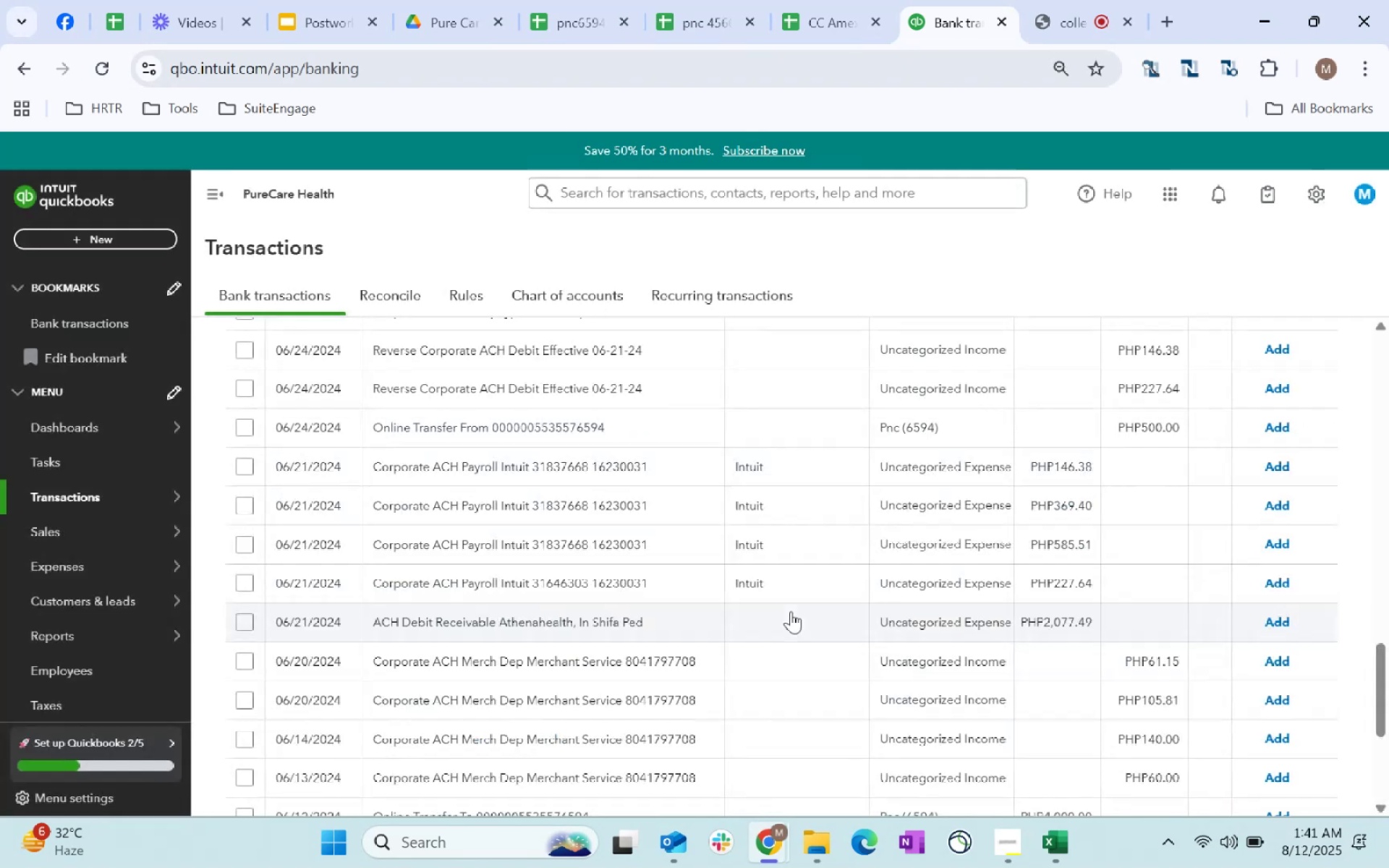 
left_click([1275, 426])
 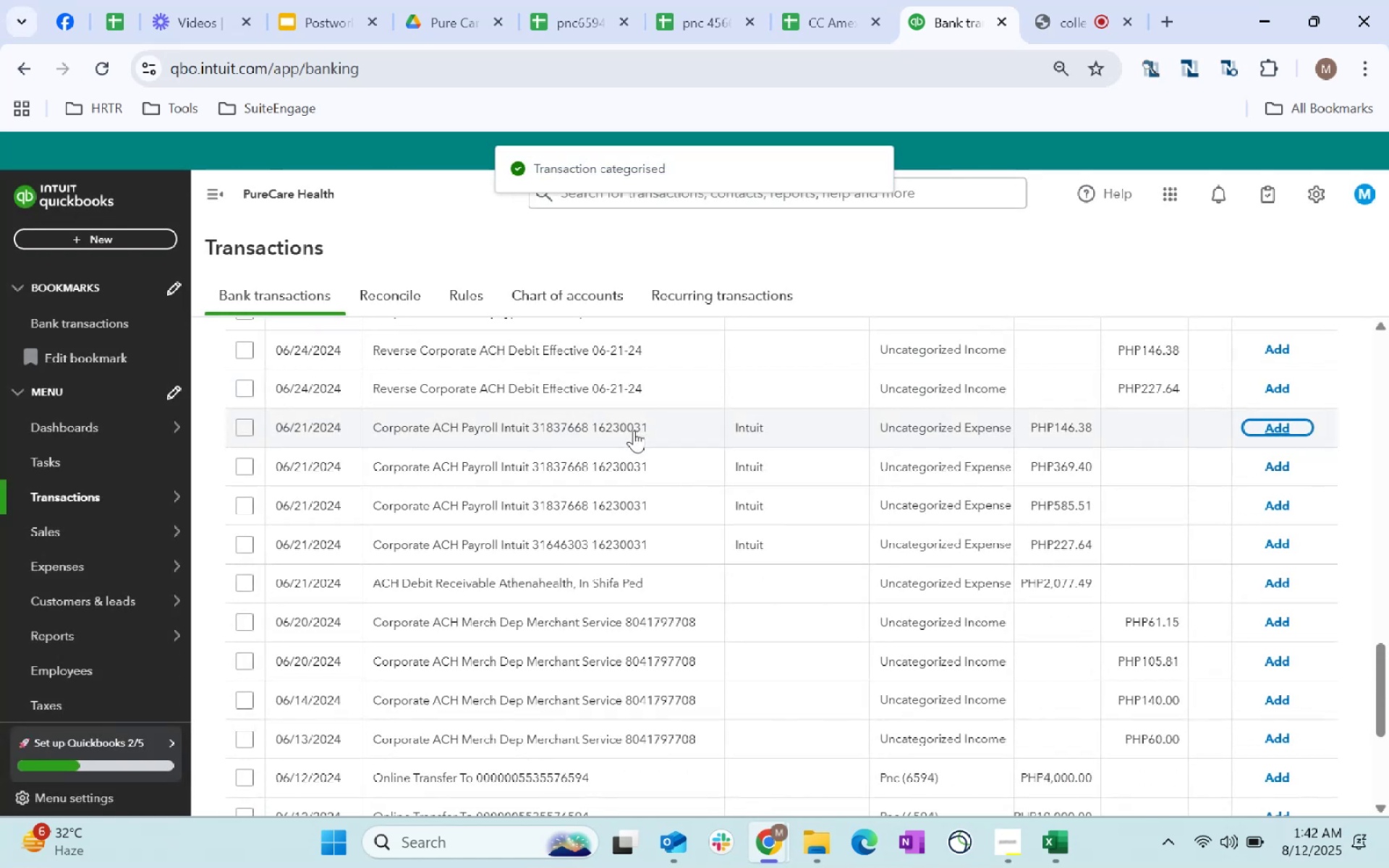 
wait(6.45)
 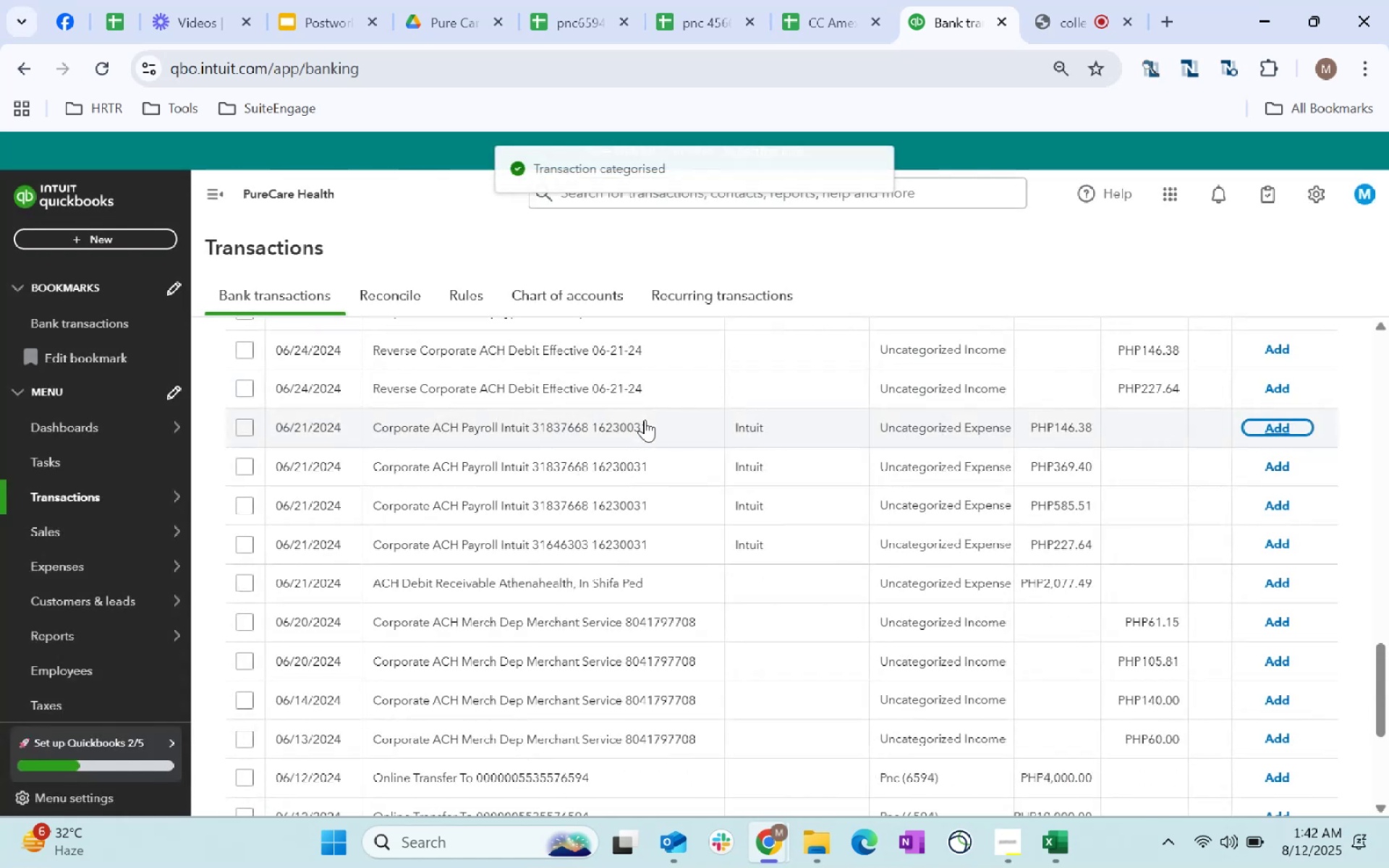 
scroll: coordinate [781, 550], scroll_direction: up, amount: 24.0
 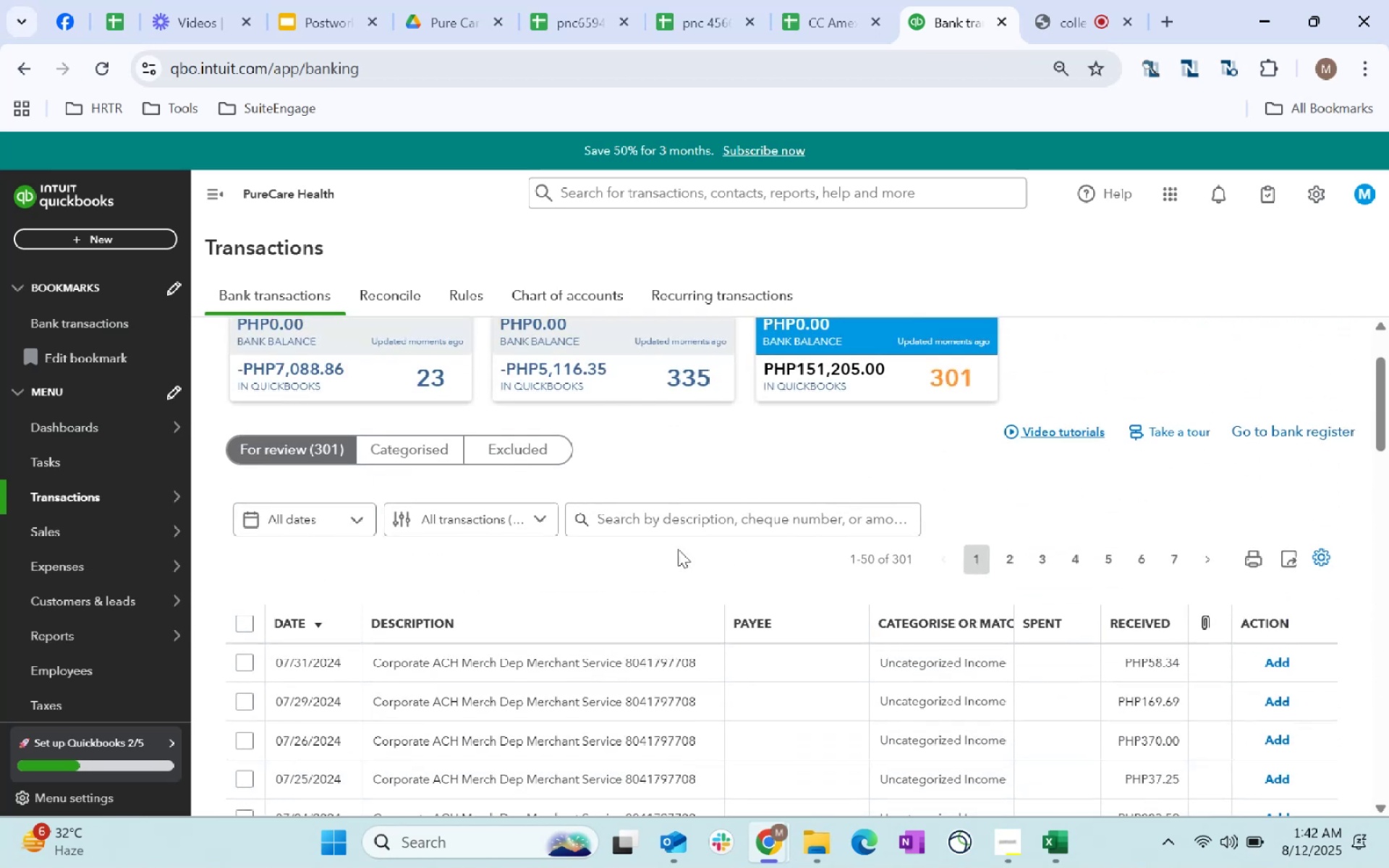 
left_click([525, 521])
 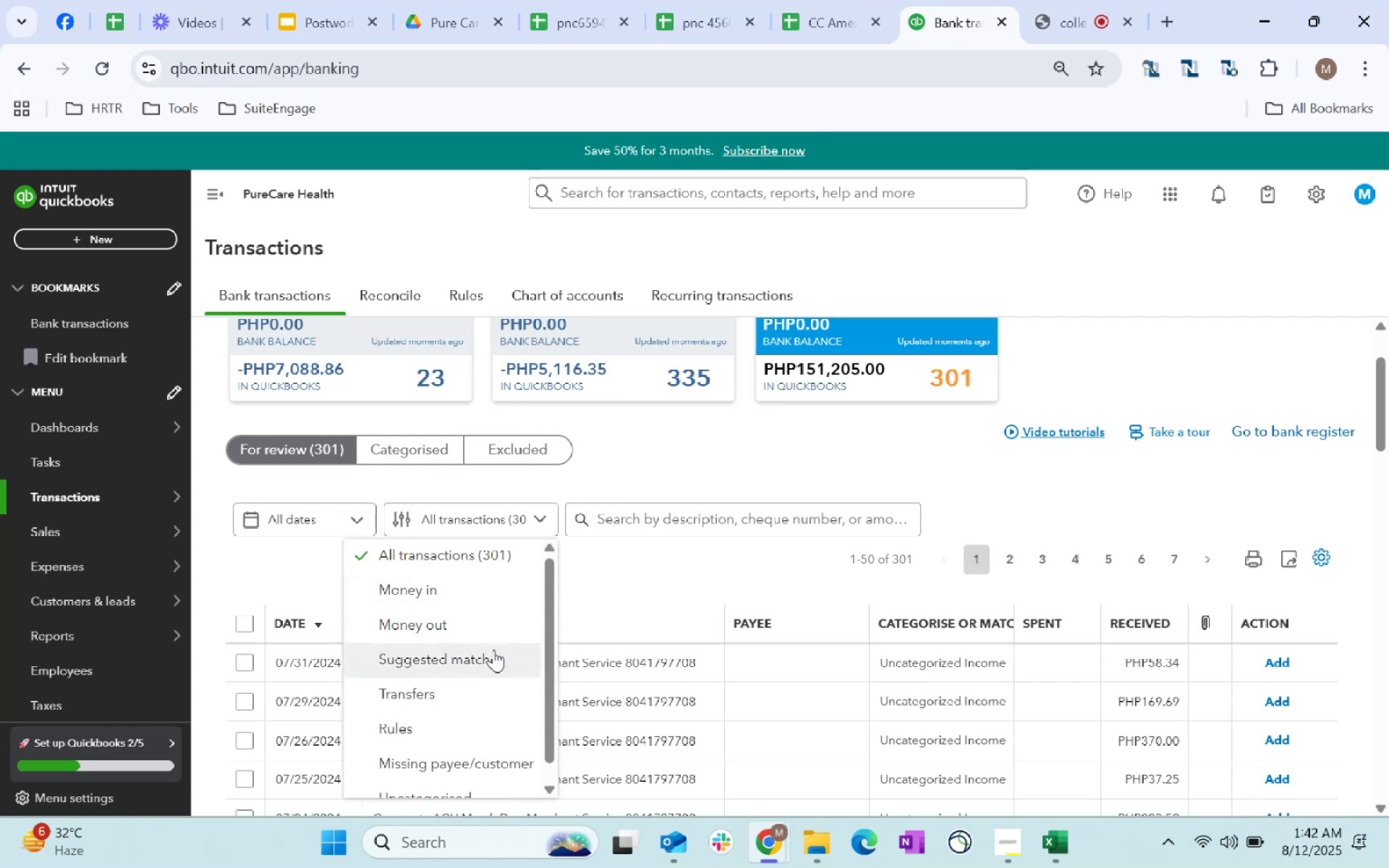 
left_click([478, 694])
 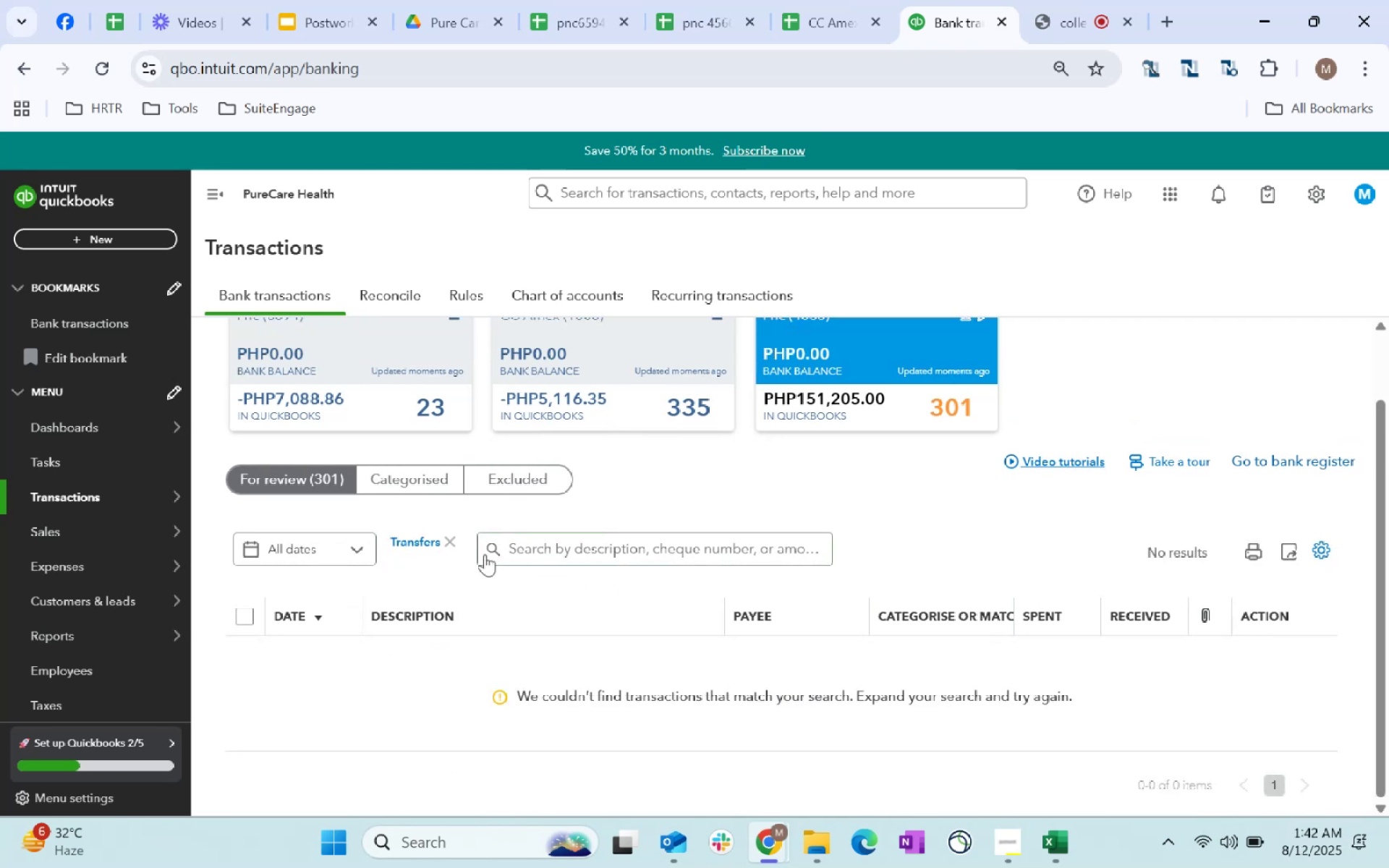 
left_click([449, 538])
 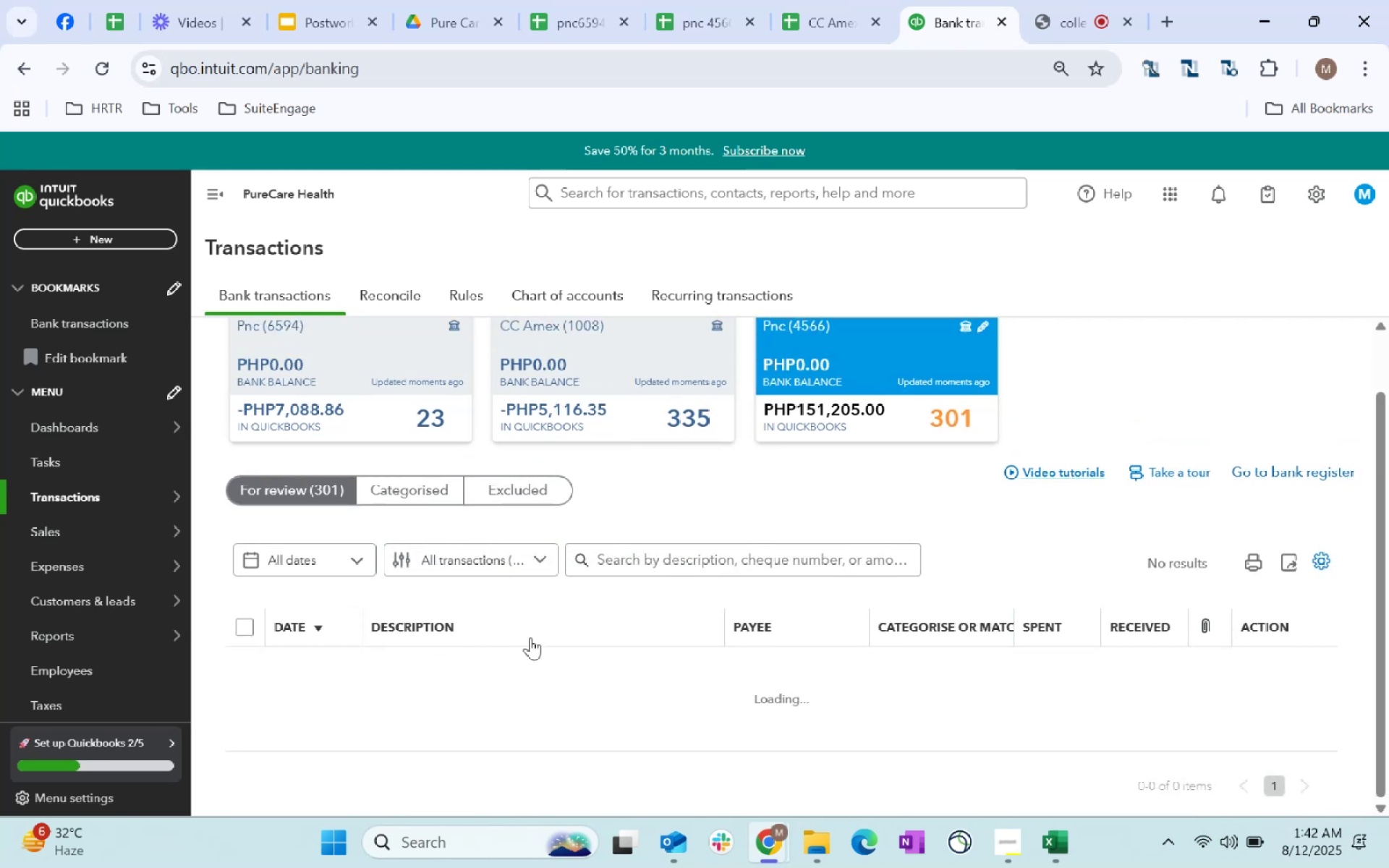 
scroll: coordinate [806, 628], scroll_direction: down, amount: 8.0
 